 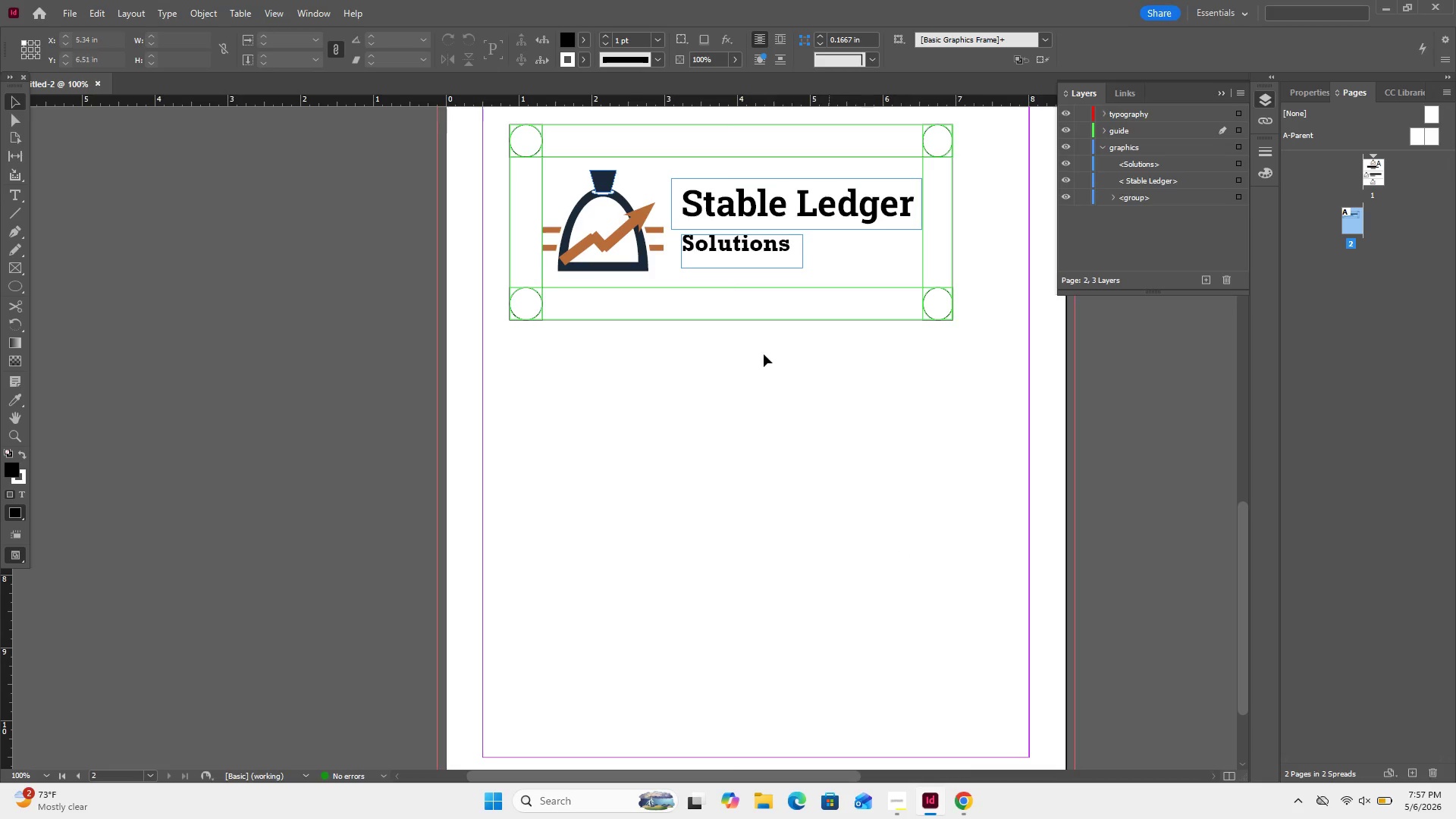 
left_click_drag(start_coordinate=[874, 267], to_coordinate=[566, 201])
 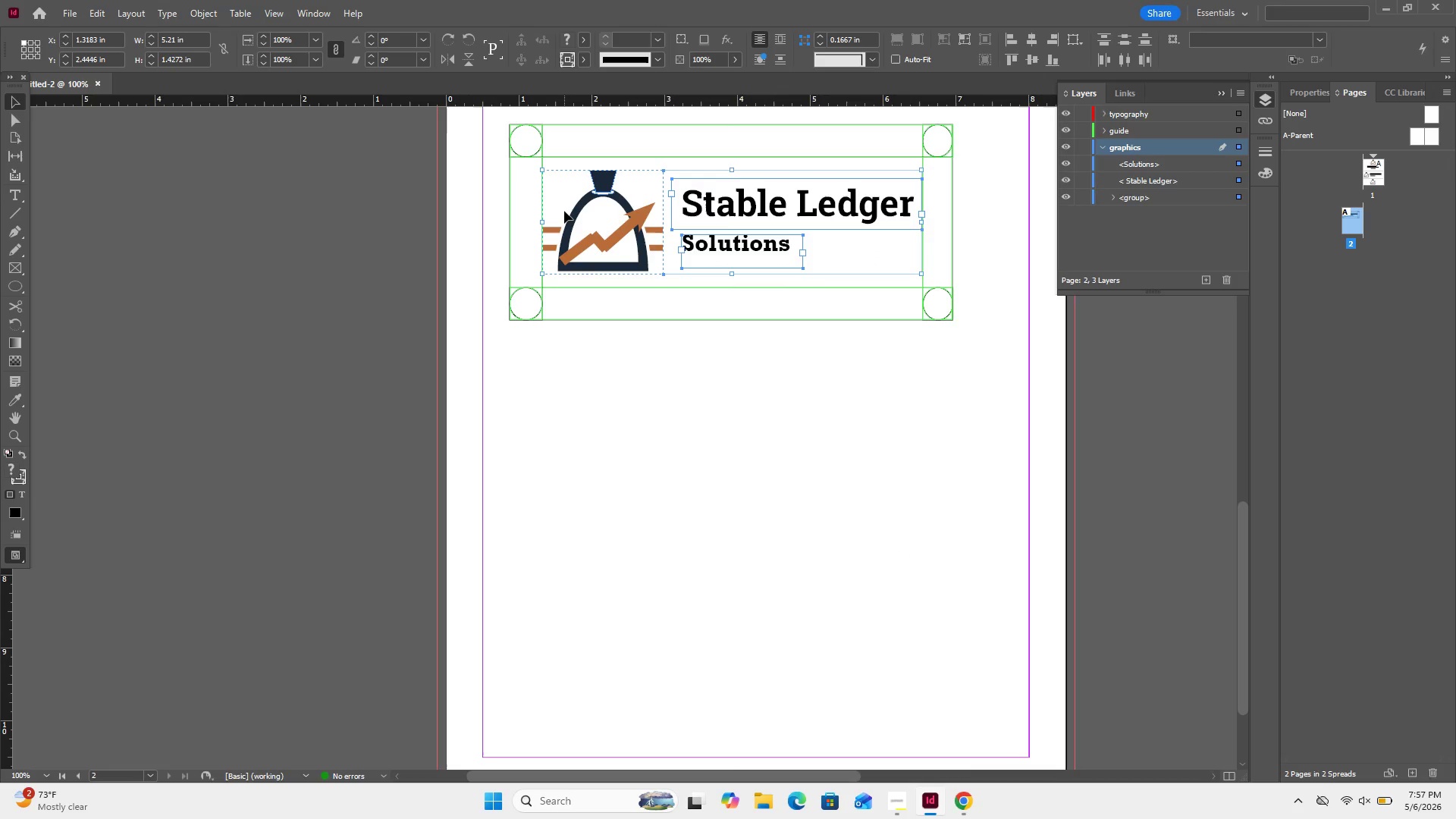 
key(Control+C)
 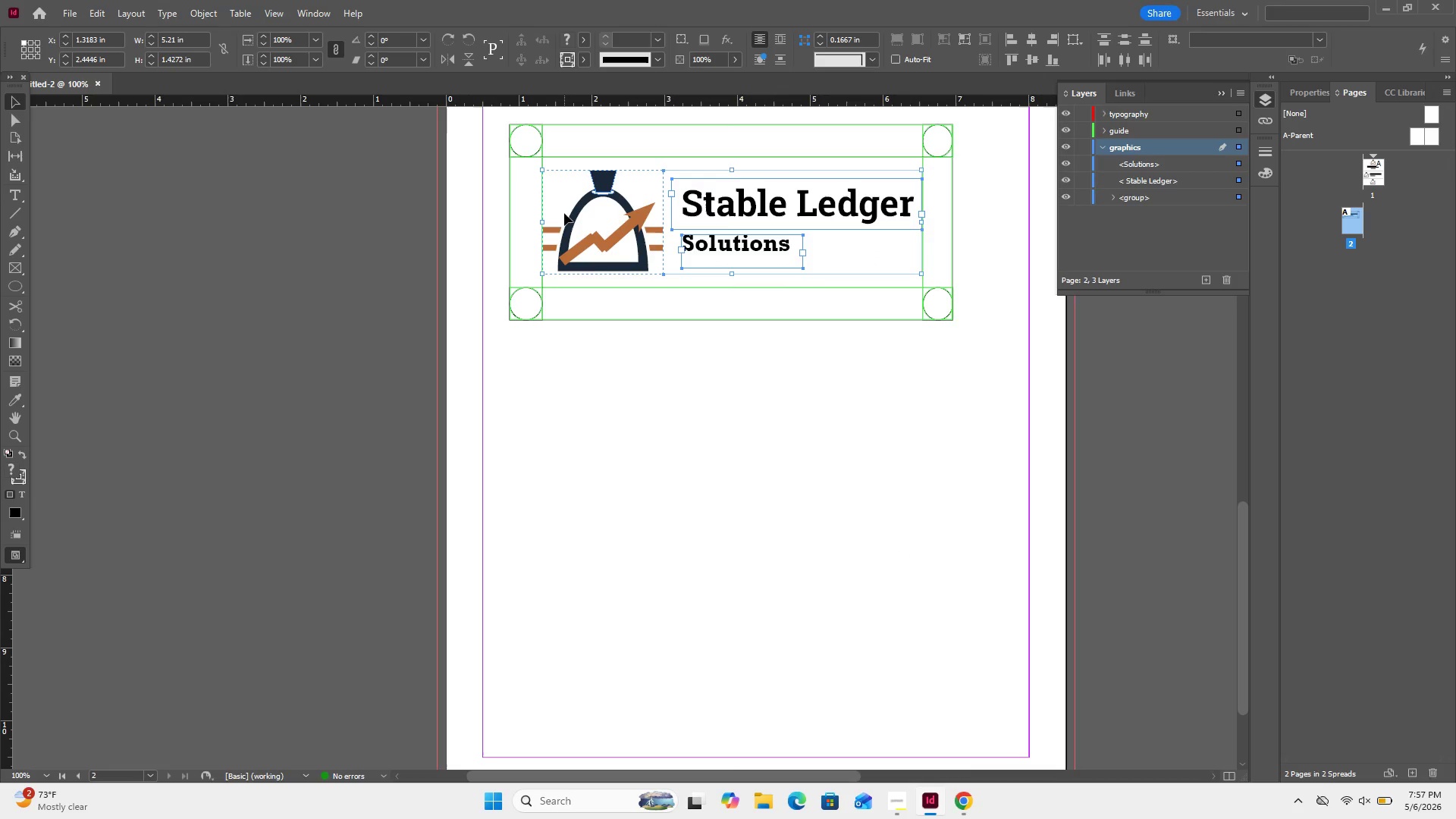 
key(Control+V)
 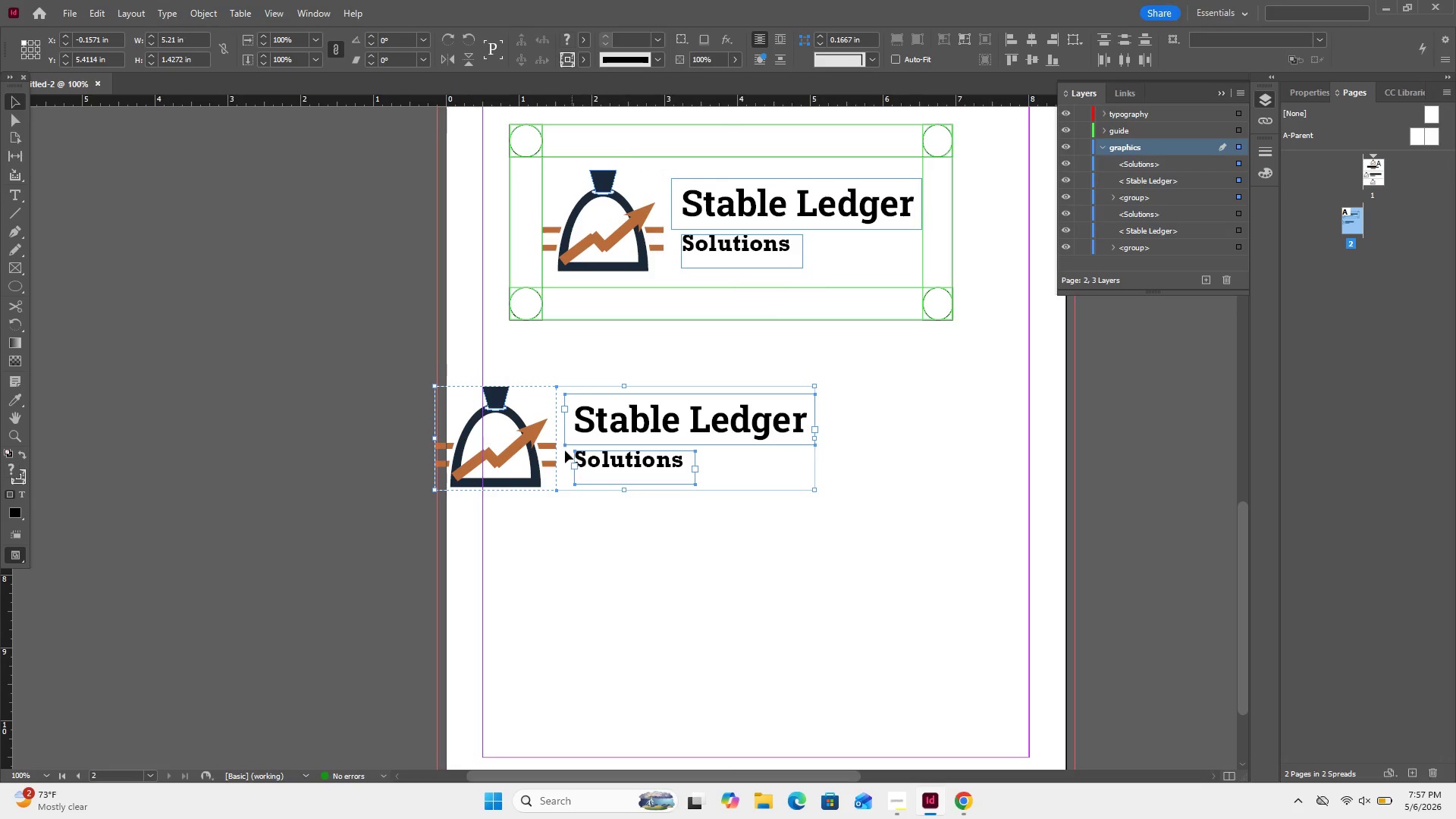 
left_click_drag(start_coordinate=[521, 439], to_coordinate=[601, 512])
 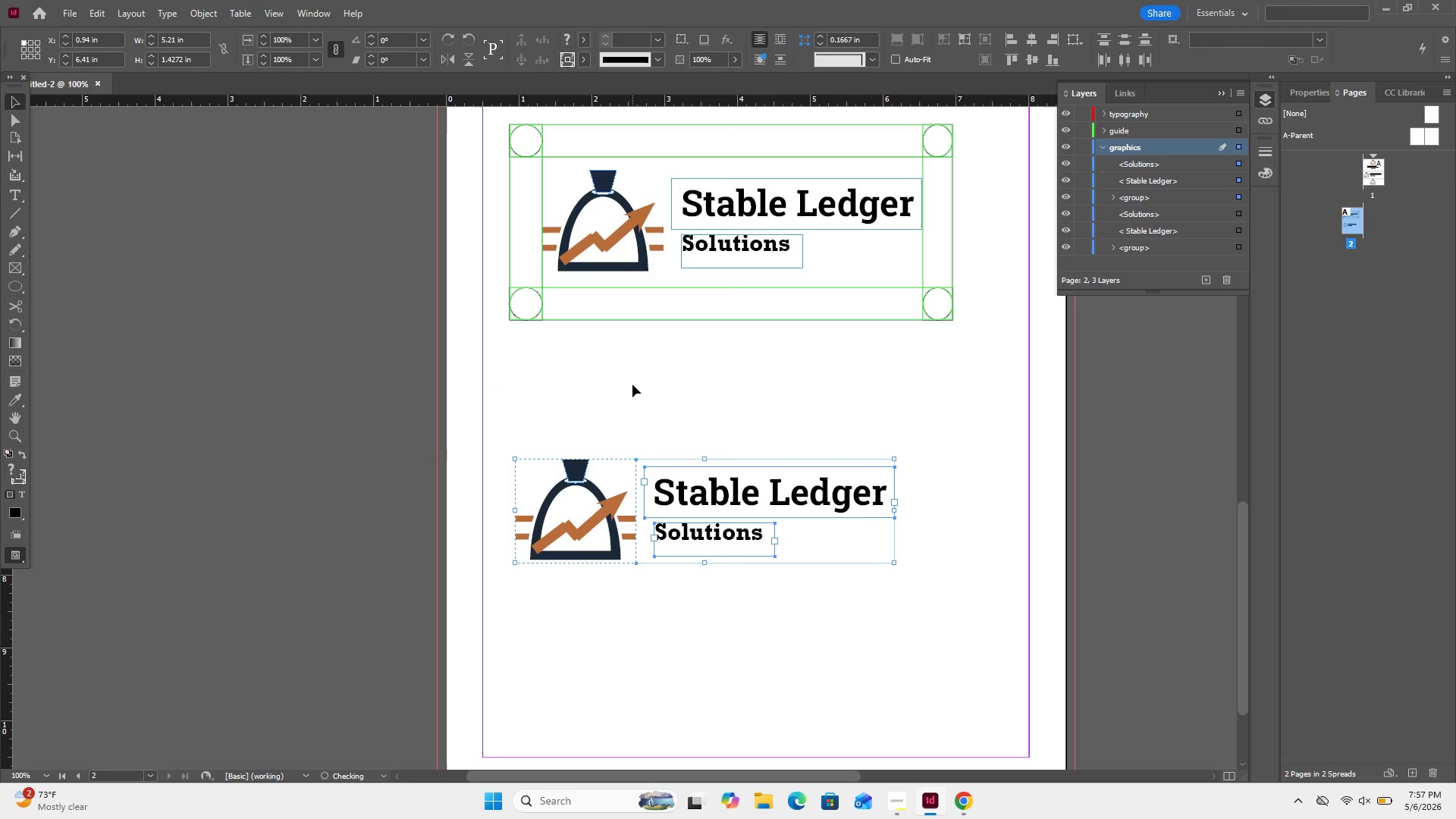 
left_click([632, 384])
 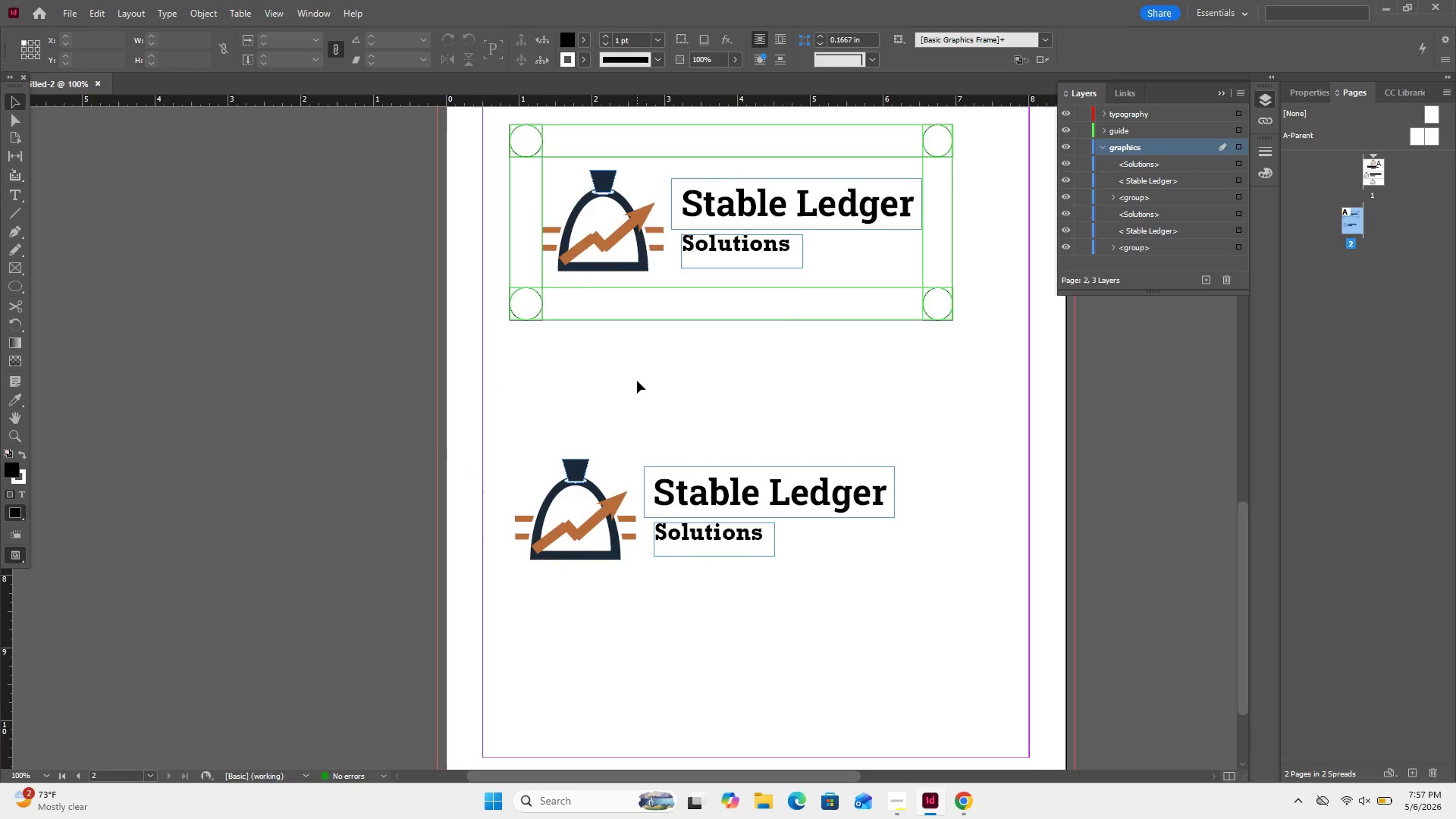 
scroll: coordinate [637, 381], scroll_direction: up, amount: 4.0
 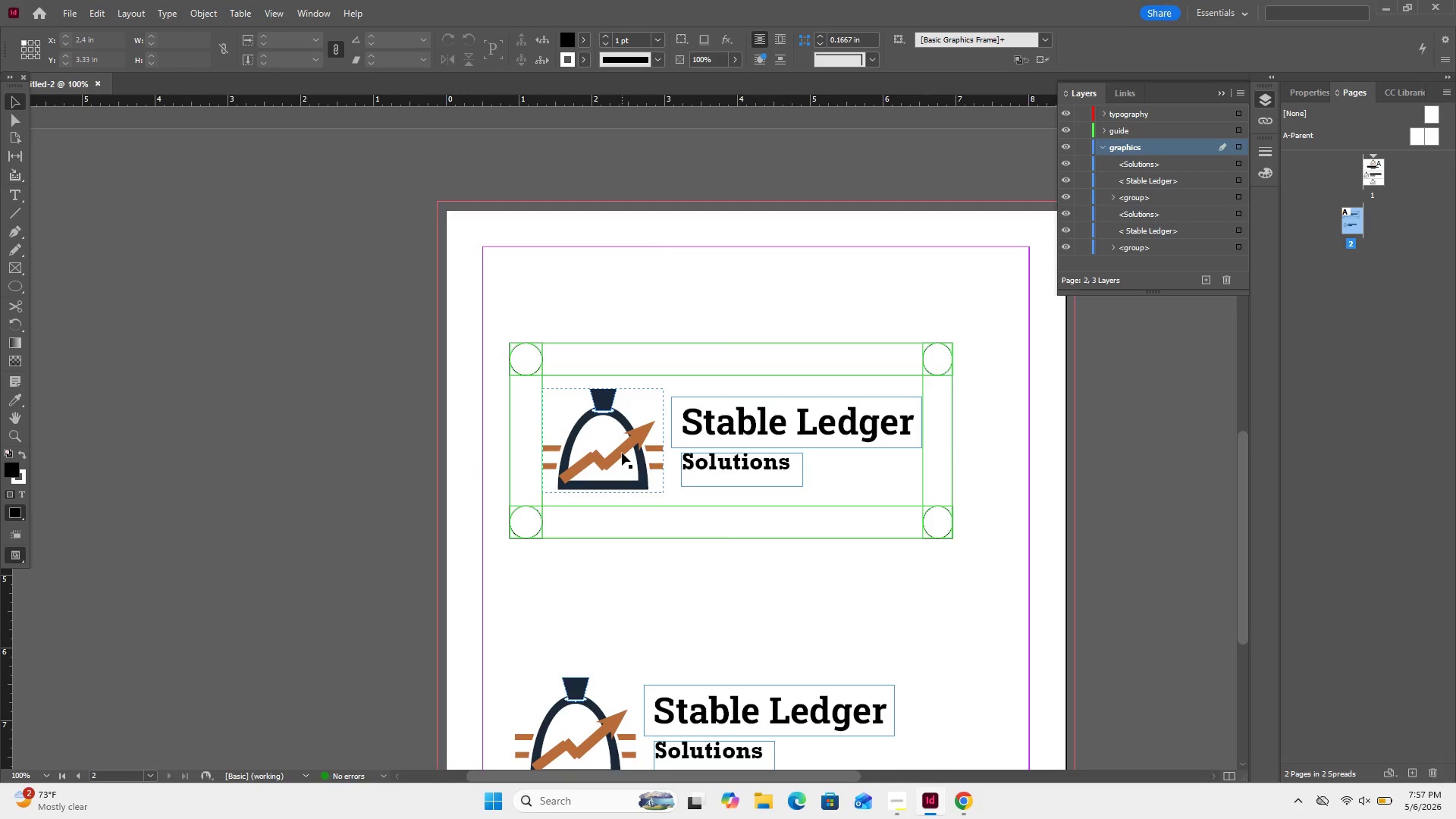 
double_click([622, 453])
 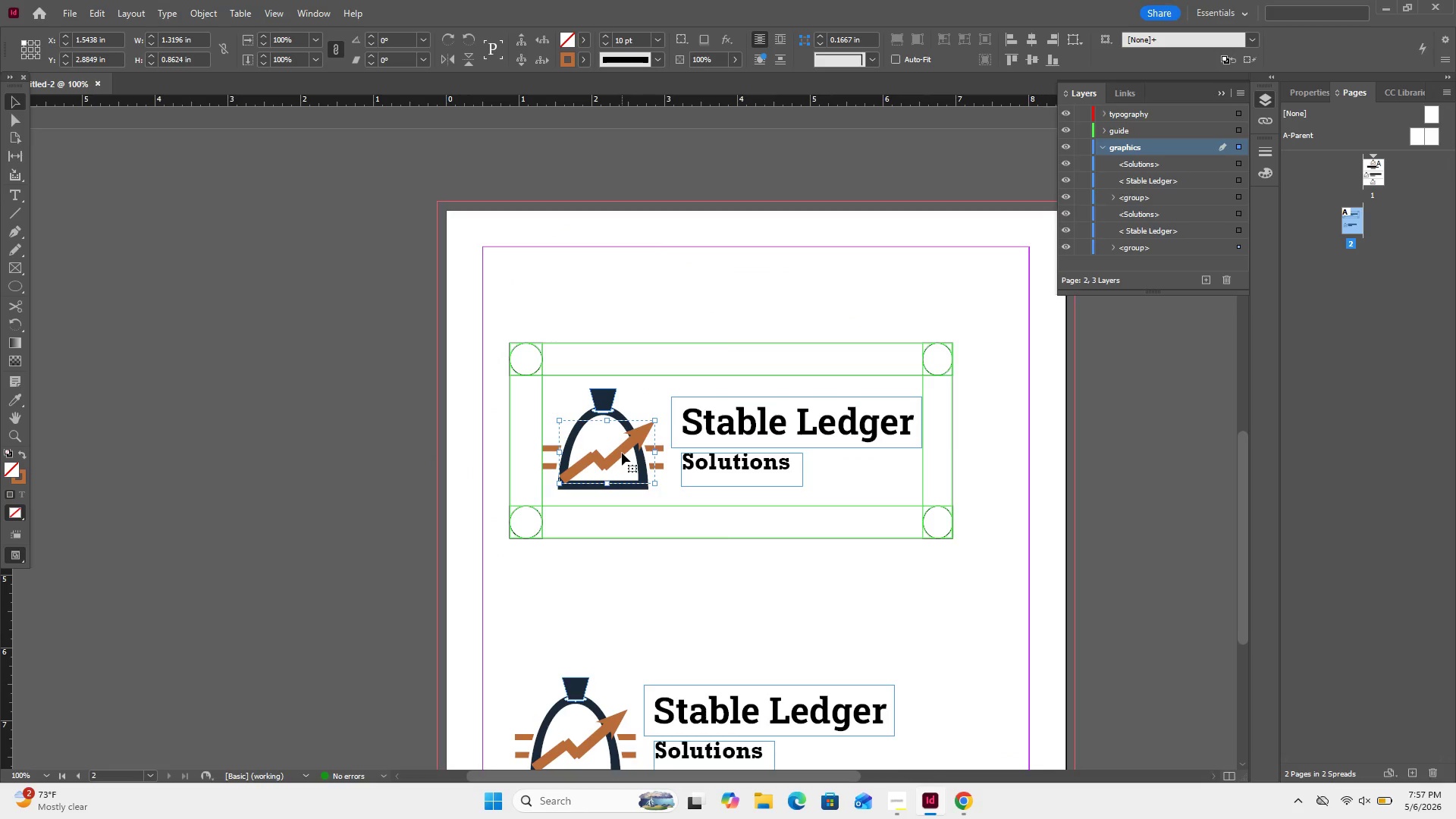 
triple_click([622, 453])
 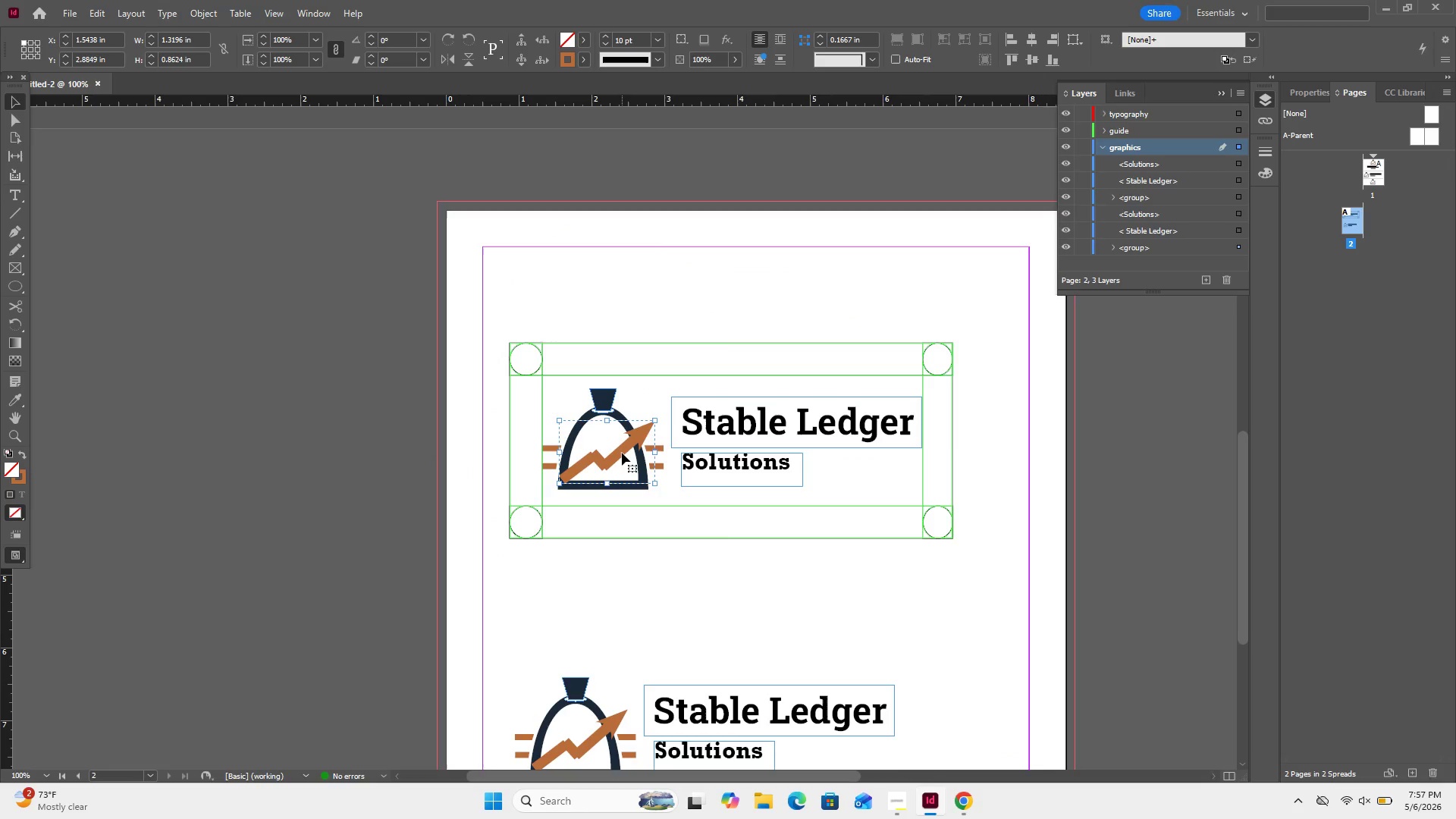 
triple_click([622, 453])
 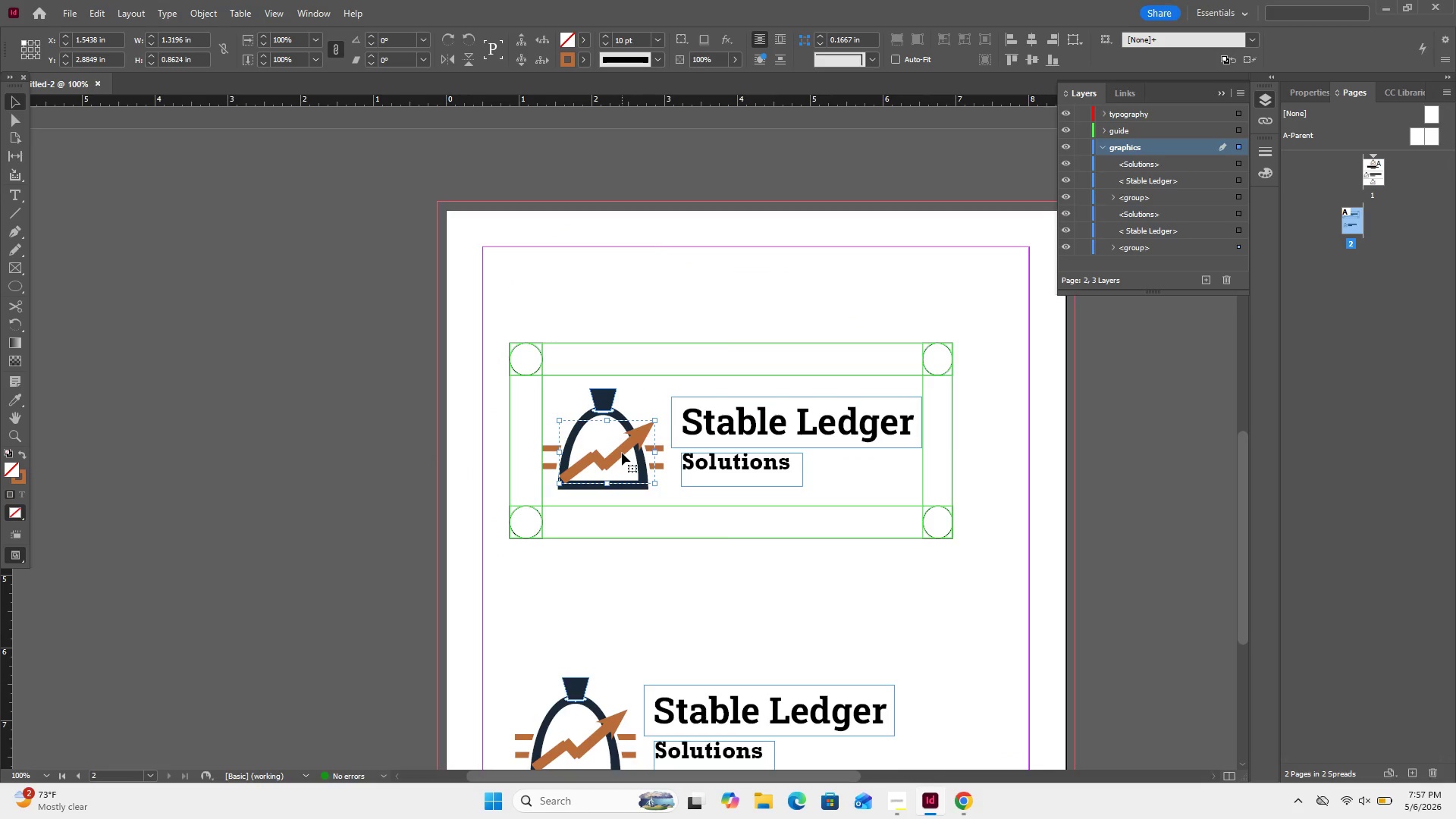 
triple_click([622, 453])
 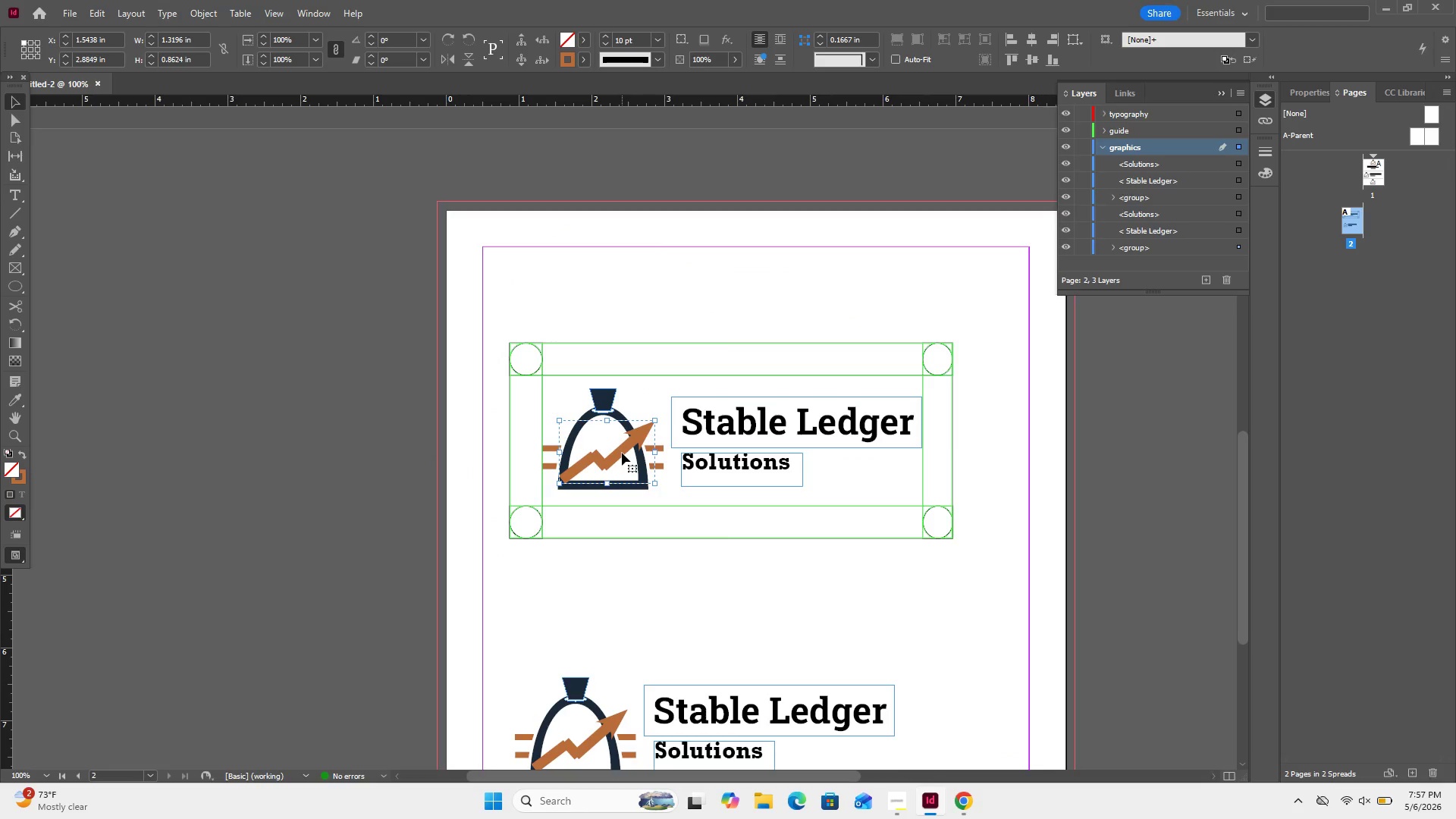 
triple_click([622, 453])
 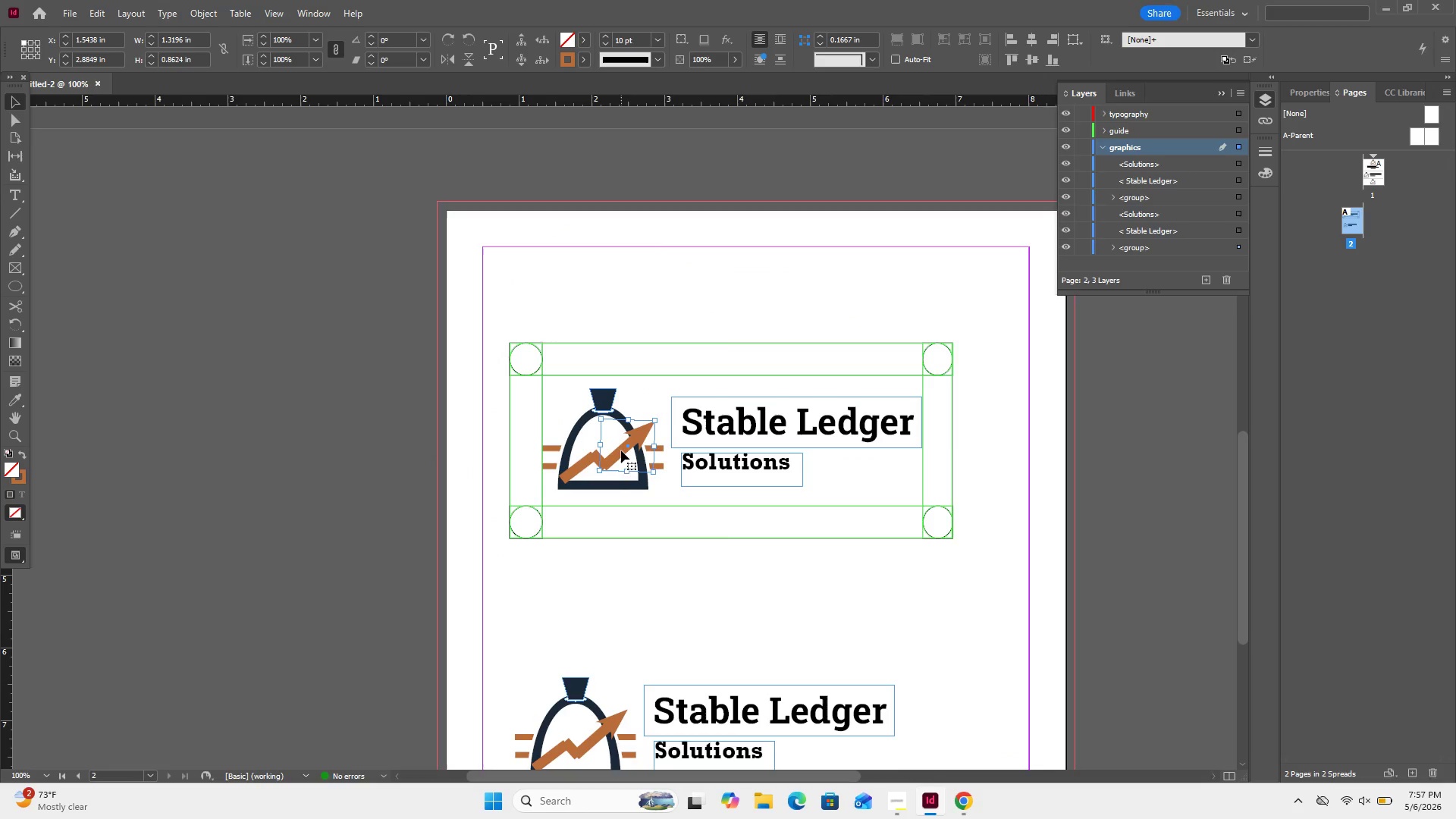 
double_click([621, 450])
 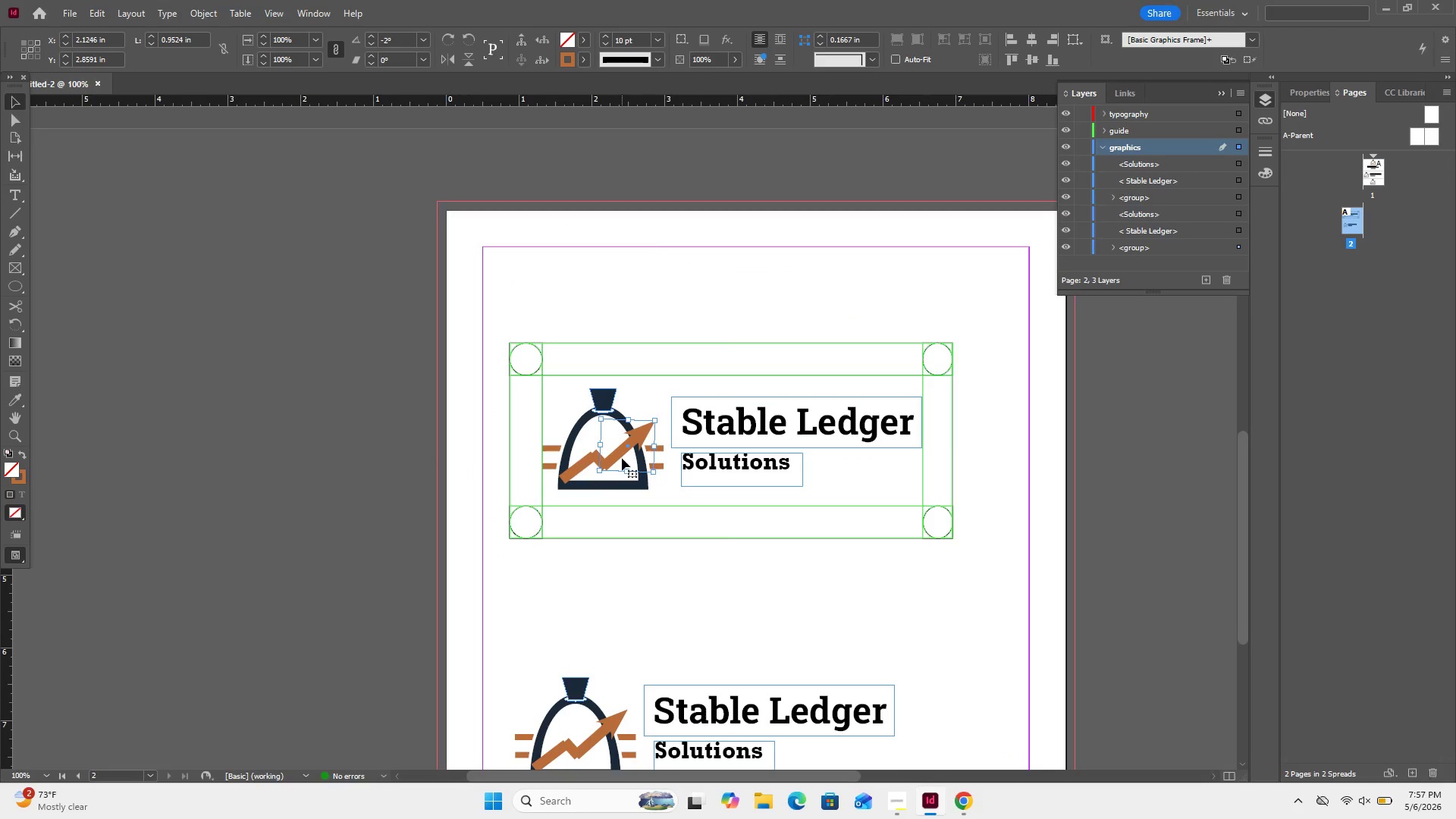 
key(ArrowDown)
 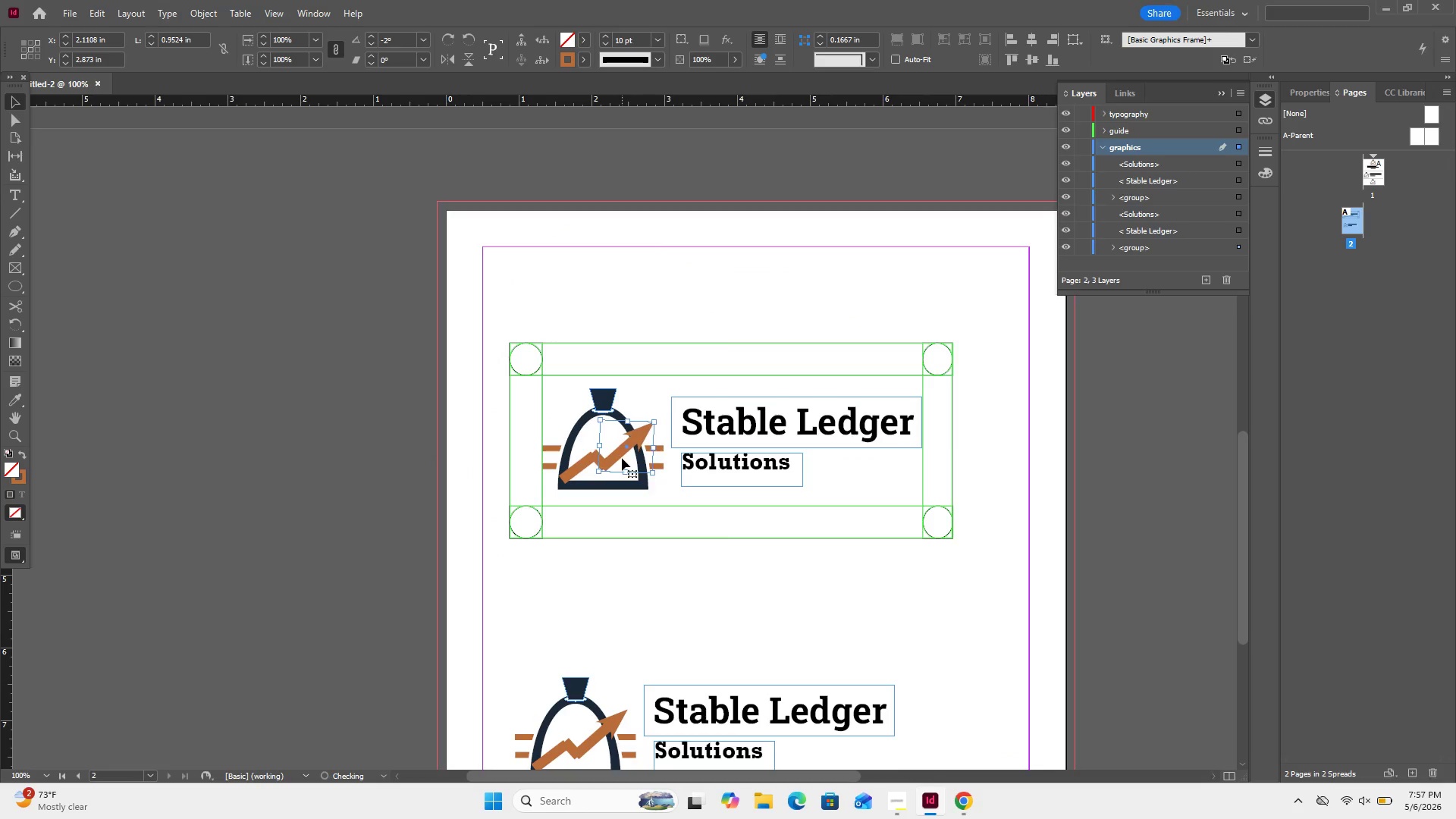 
key(ArrowLeft)
 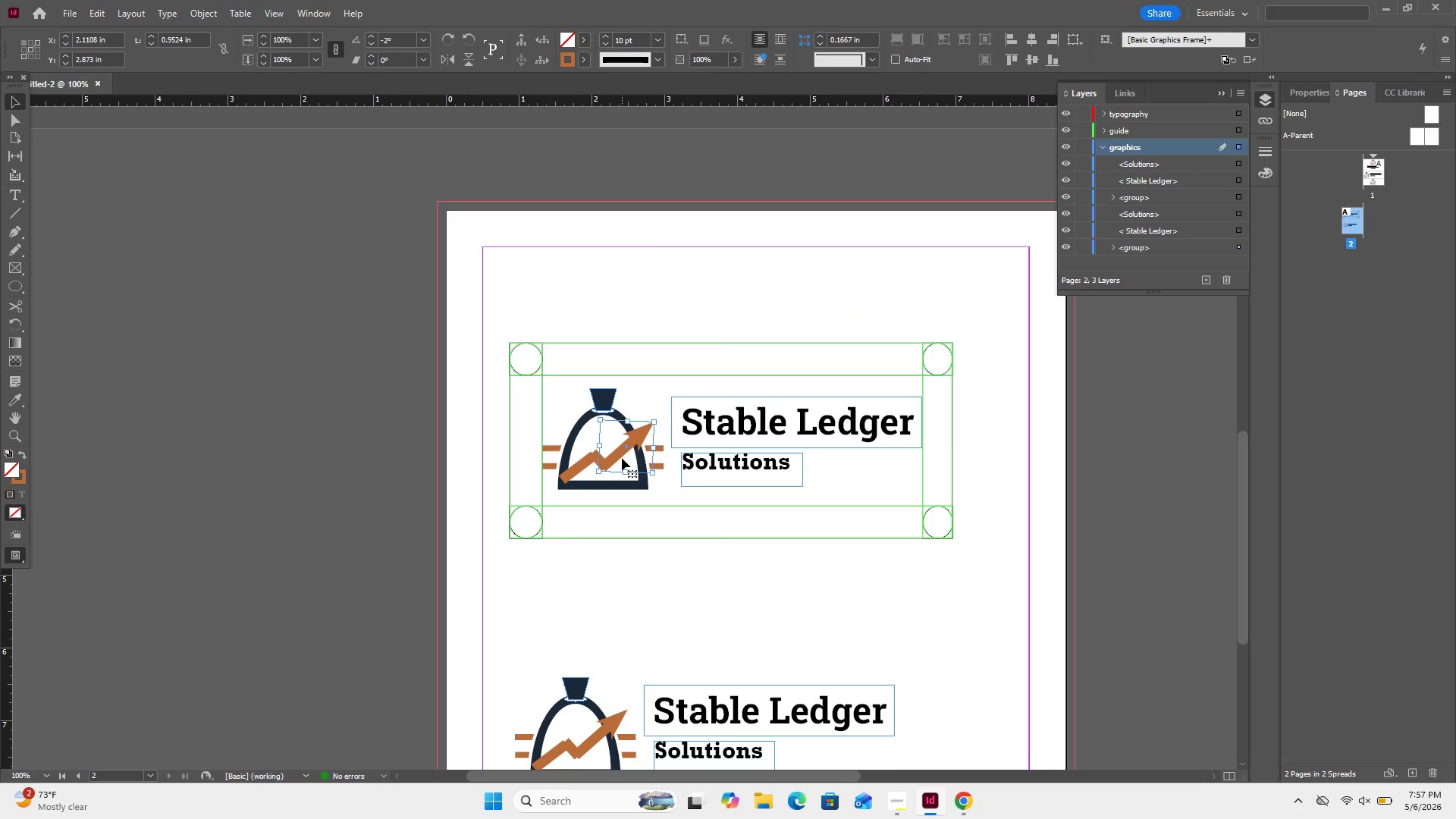 
key(ArrowDown)
 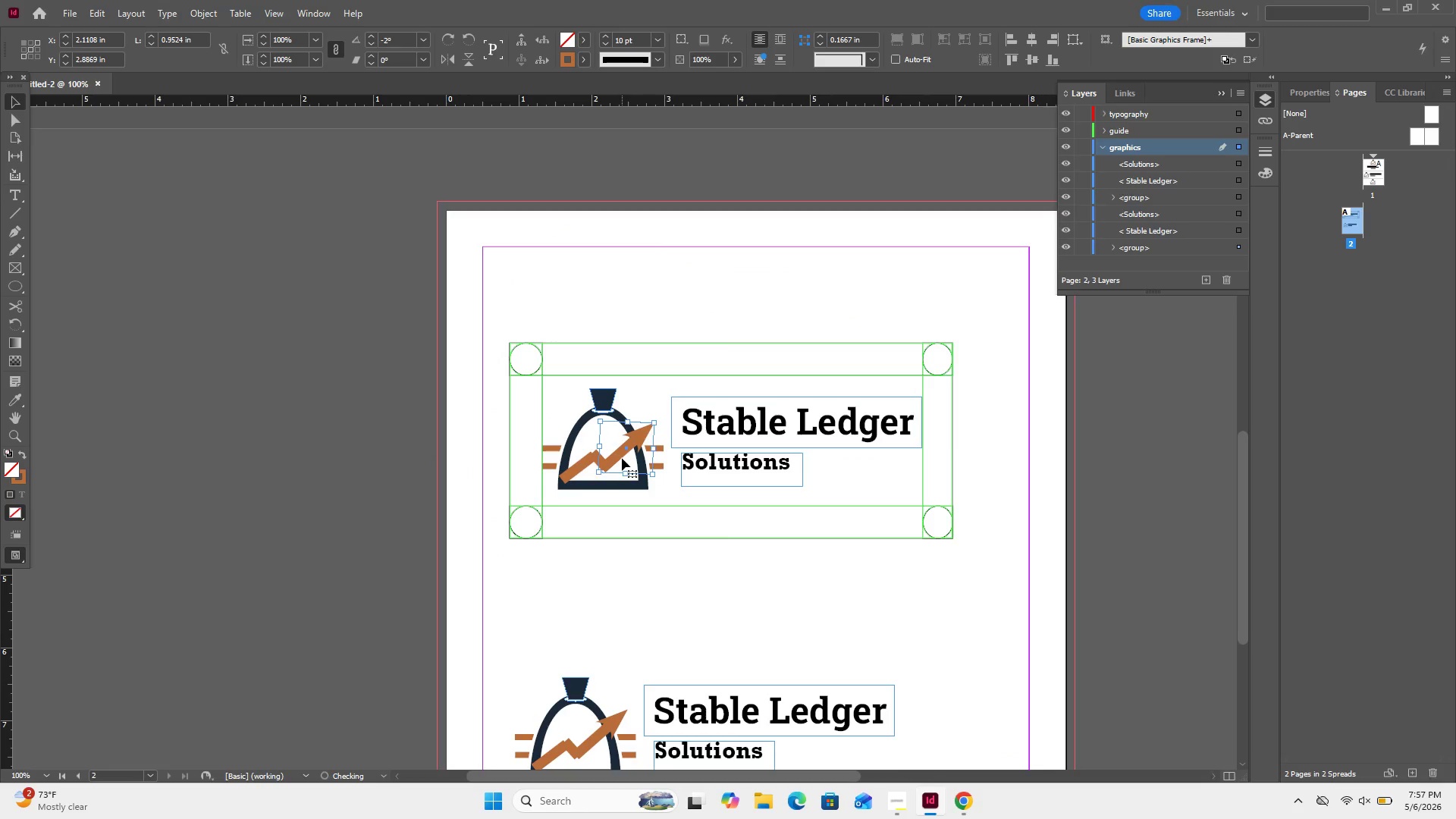 
key(ArrowLeft)
 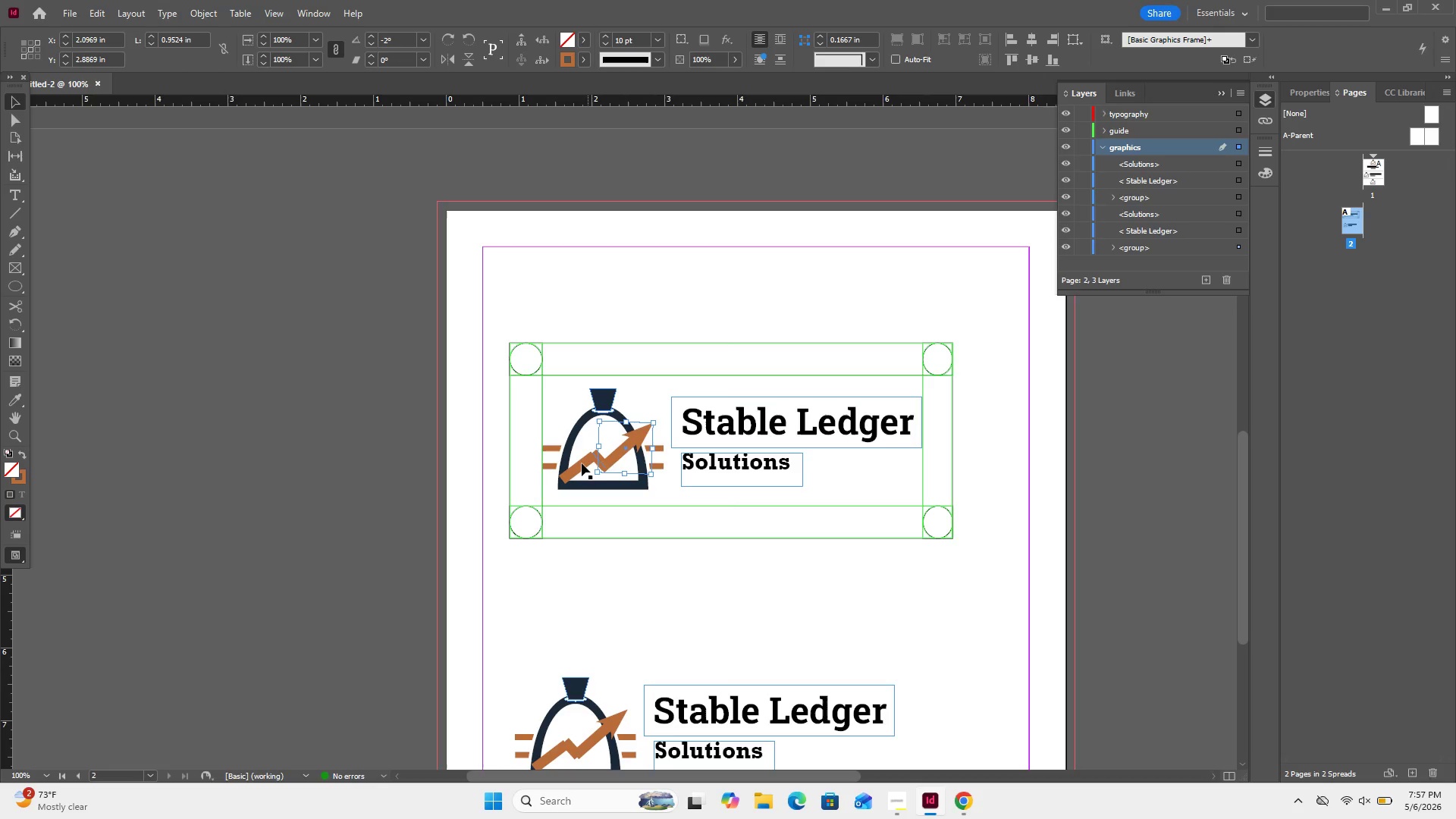 
left_click([582, 463])
 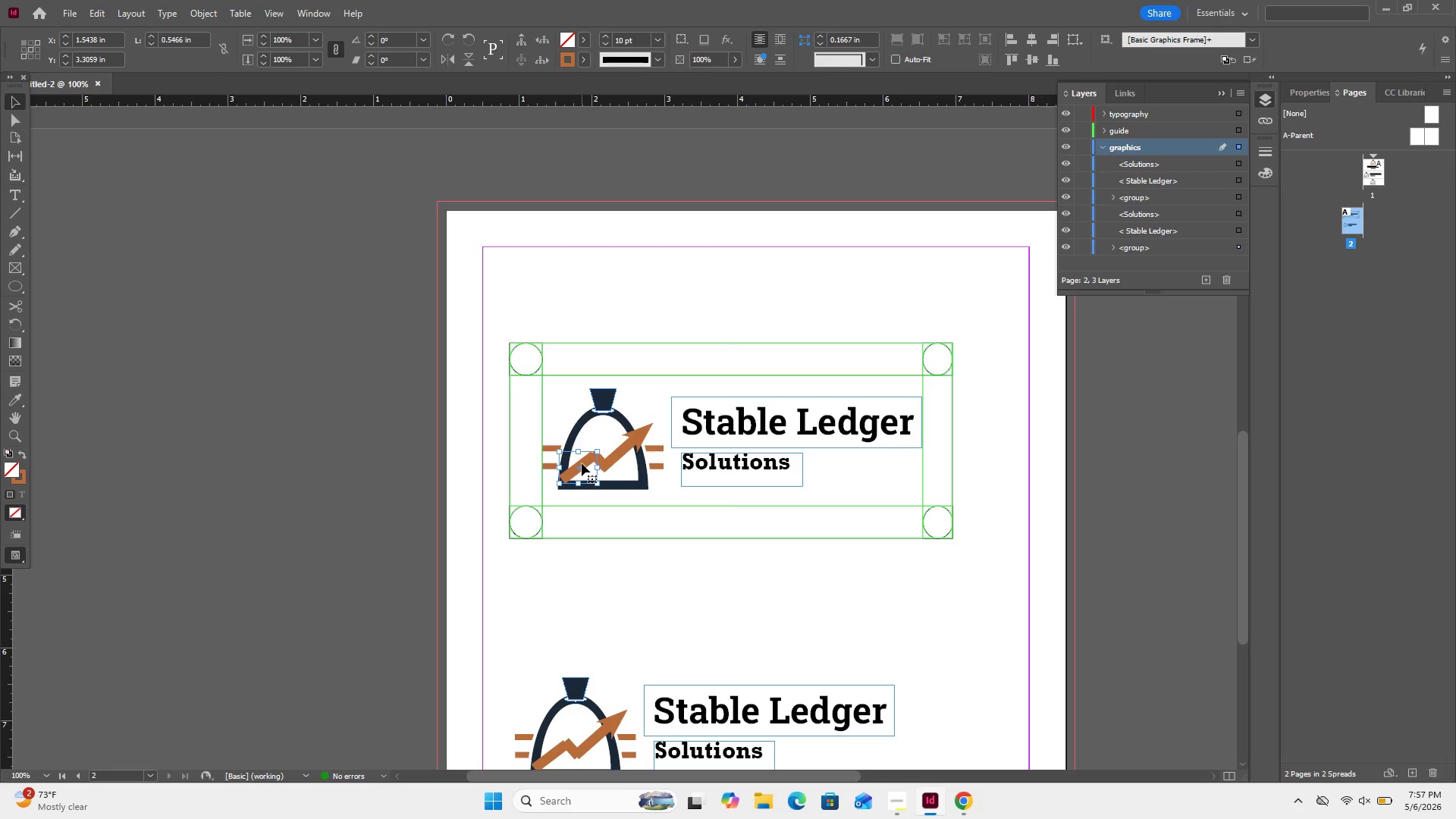 
key(ArrowUp)
 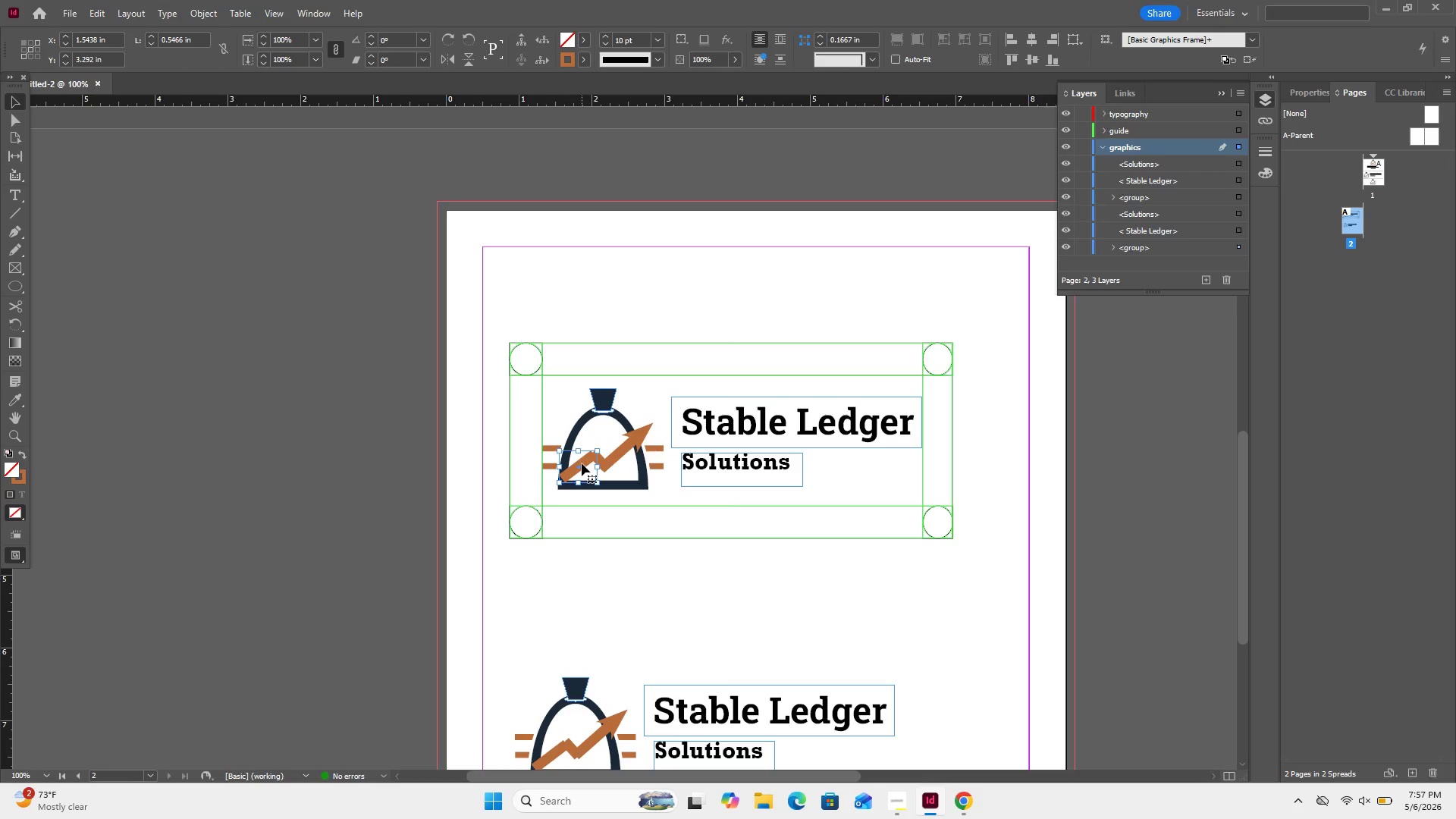 
key(ArrowRight)
 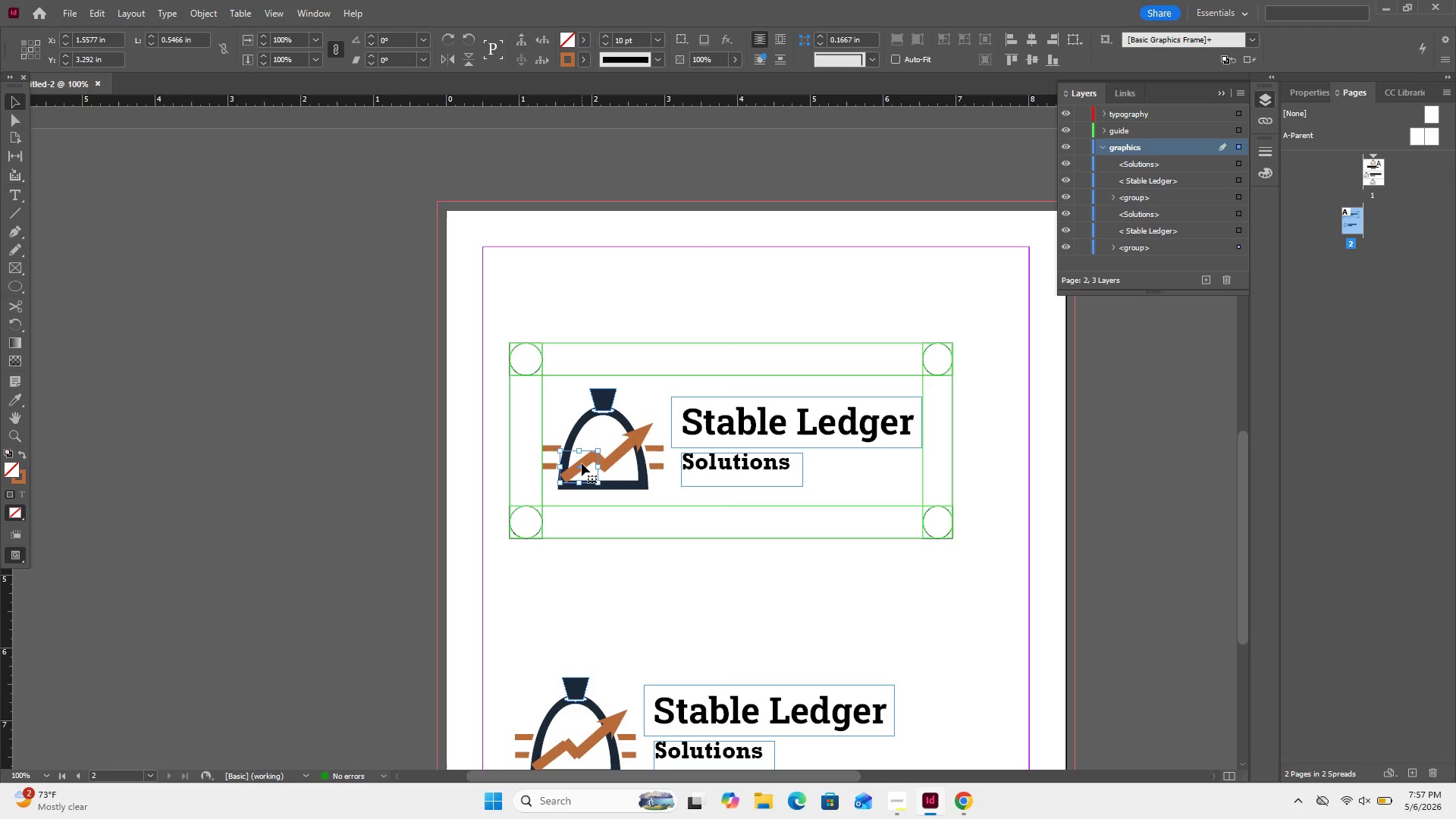 
key(ArrowUp)
 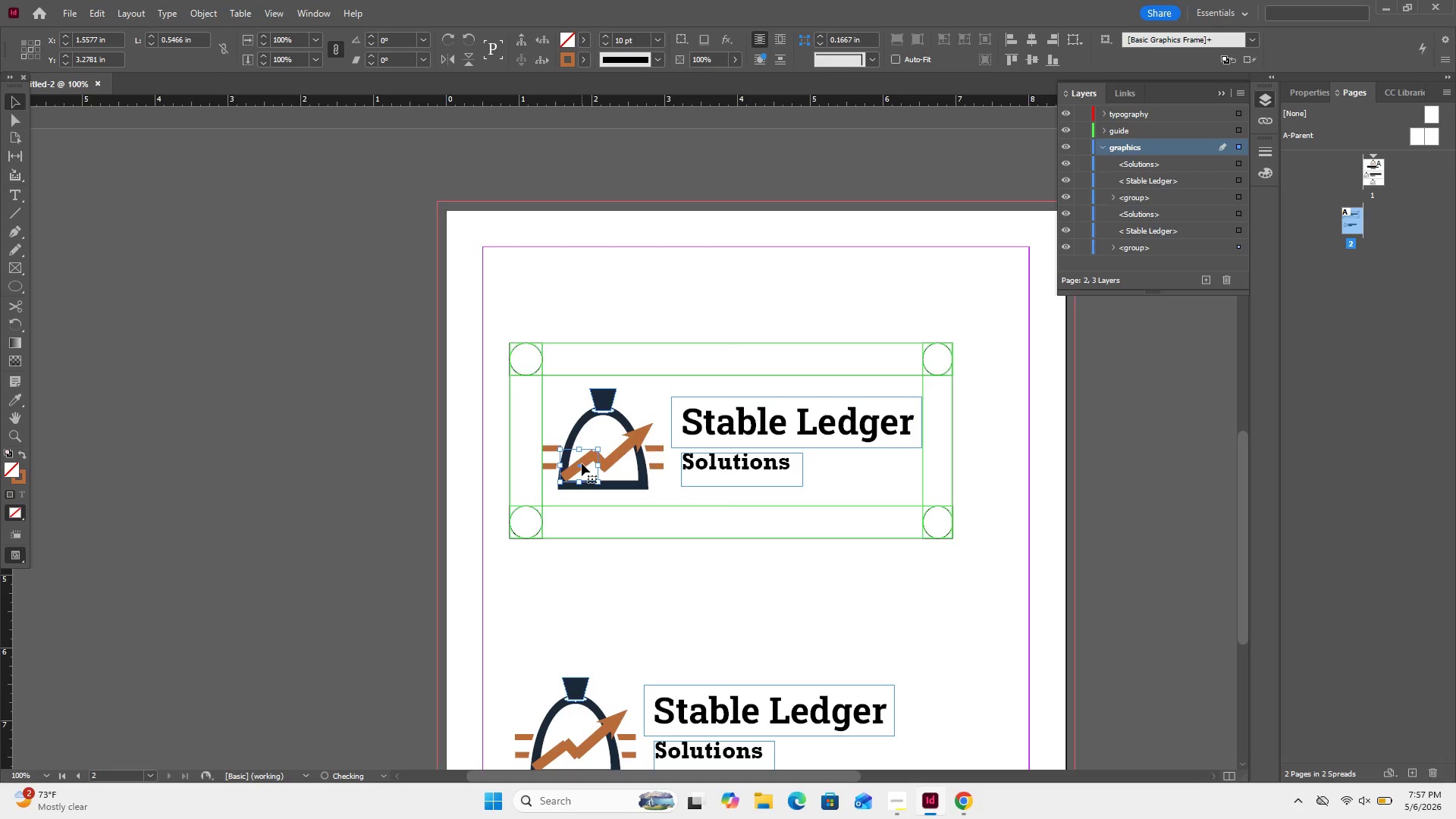 
key(ArrowRight)
 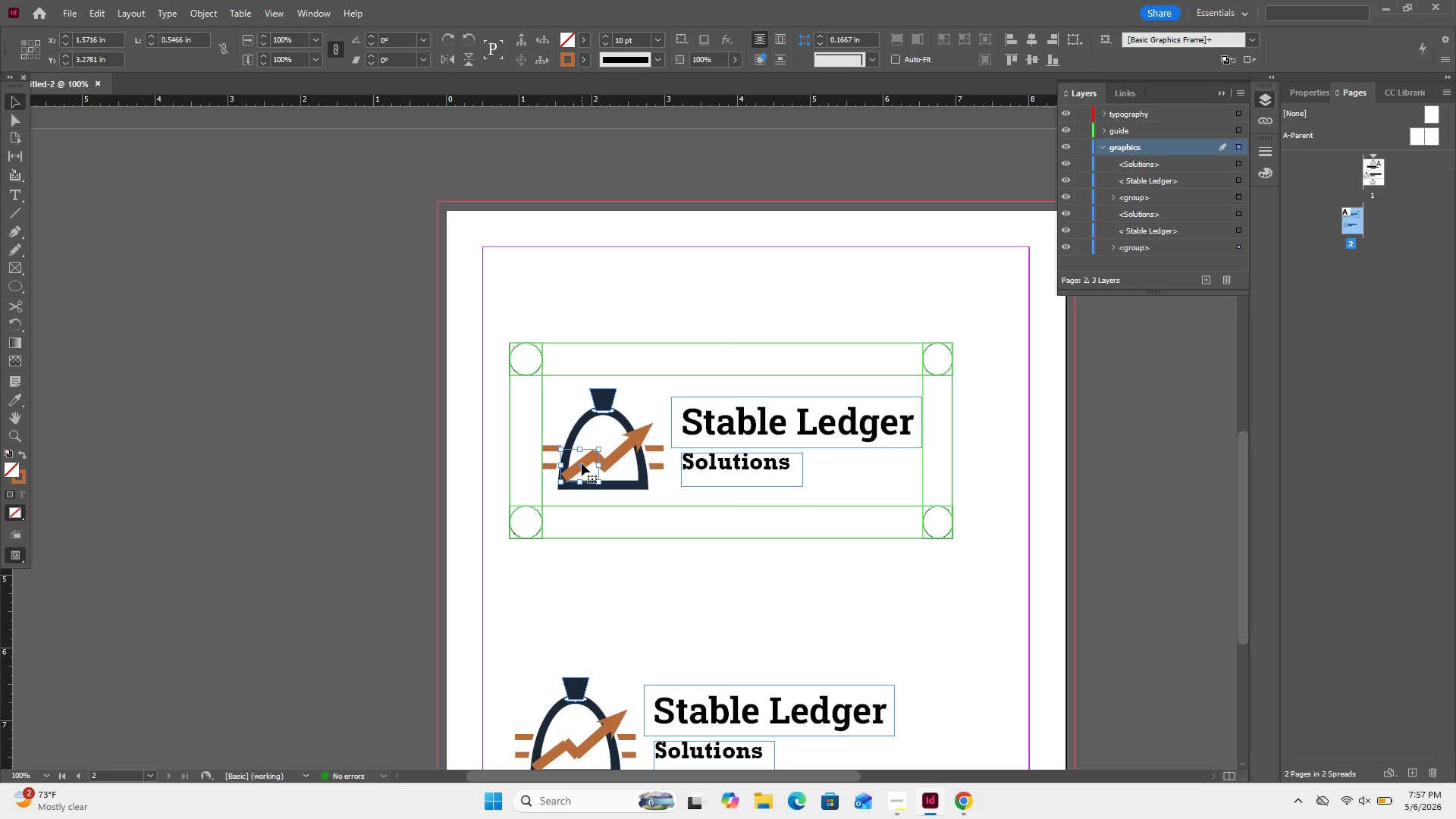 
key(ArrowRight)
 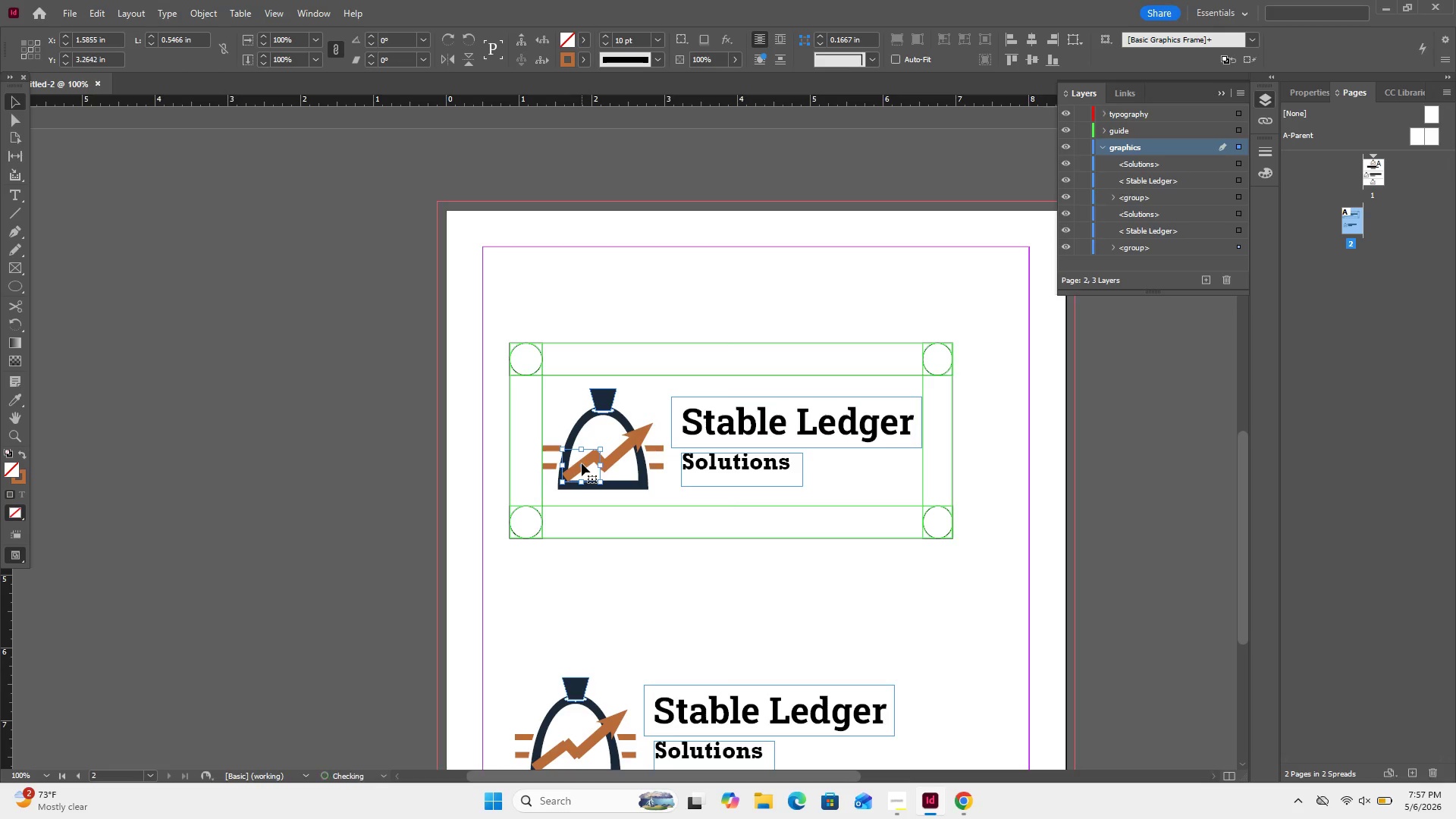 
key(ArrowUp)
 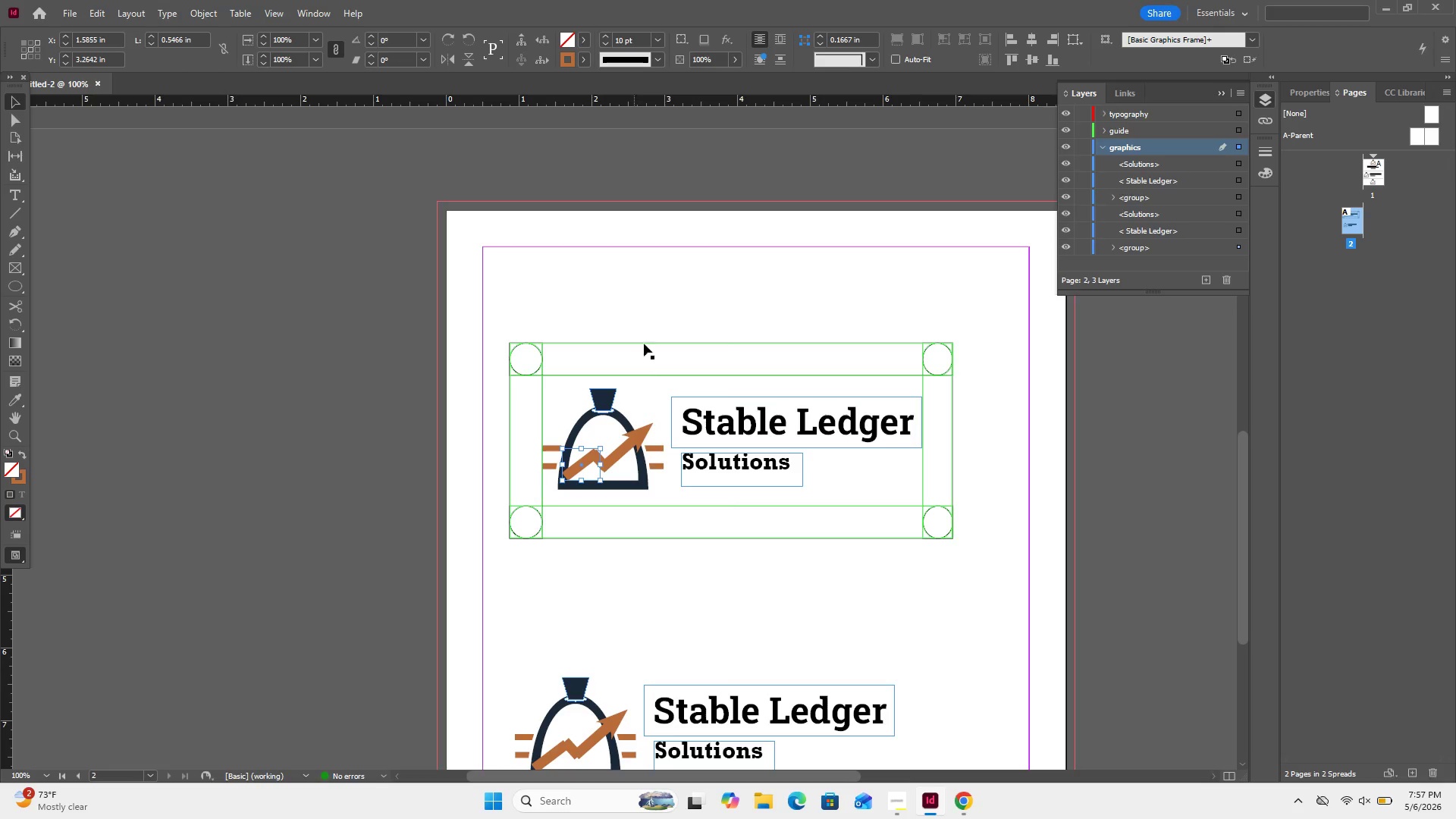 
left_click([652, 304])
 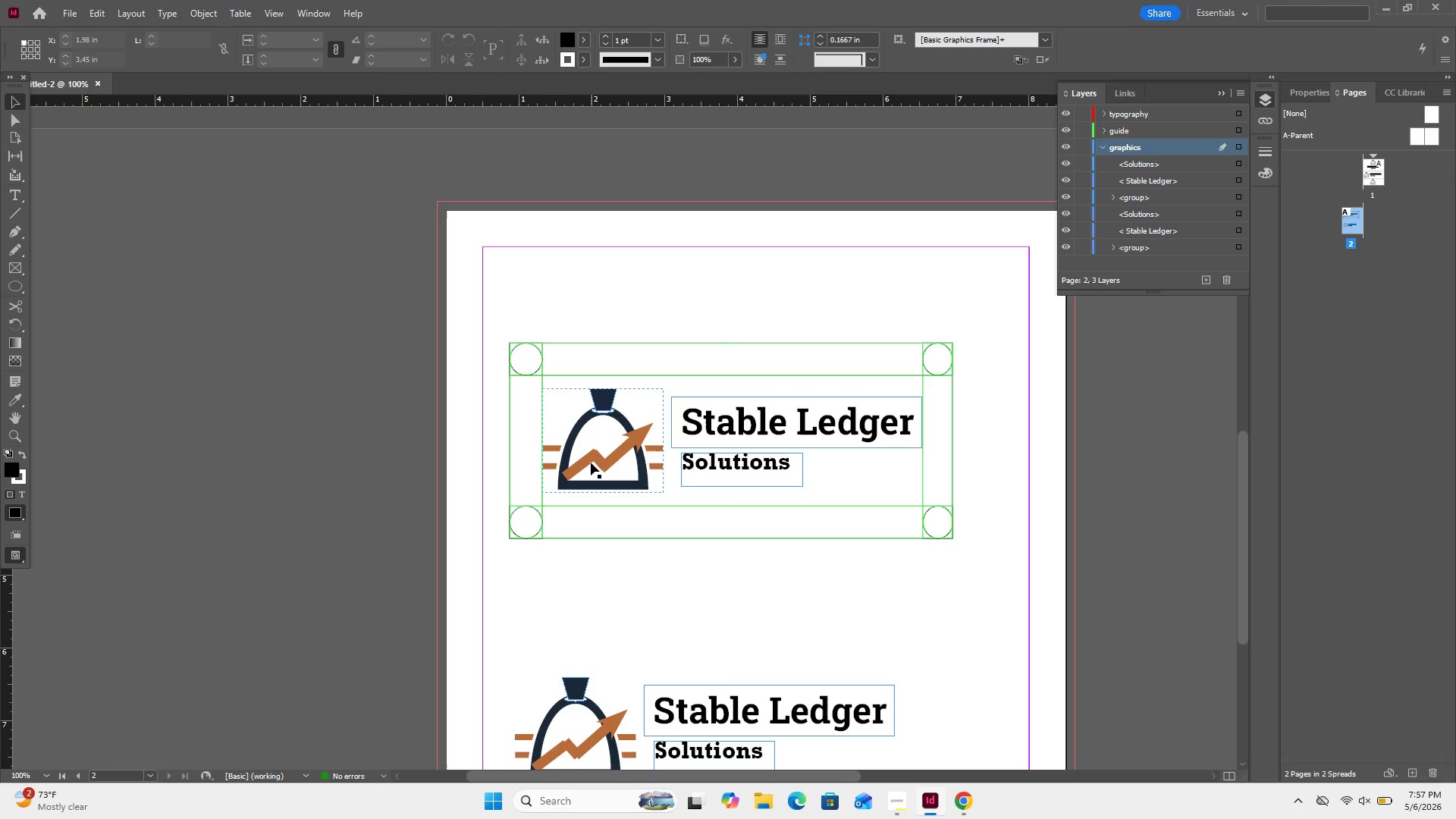 
hold_key(key=ControlRight, duration=0.58)
 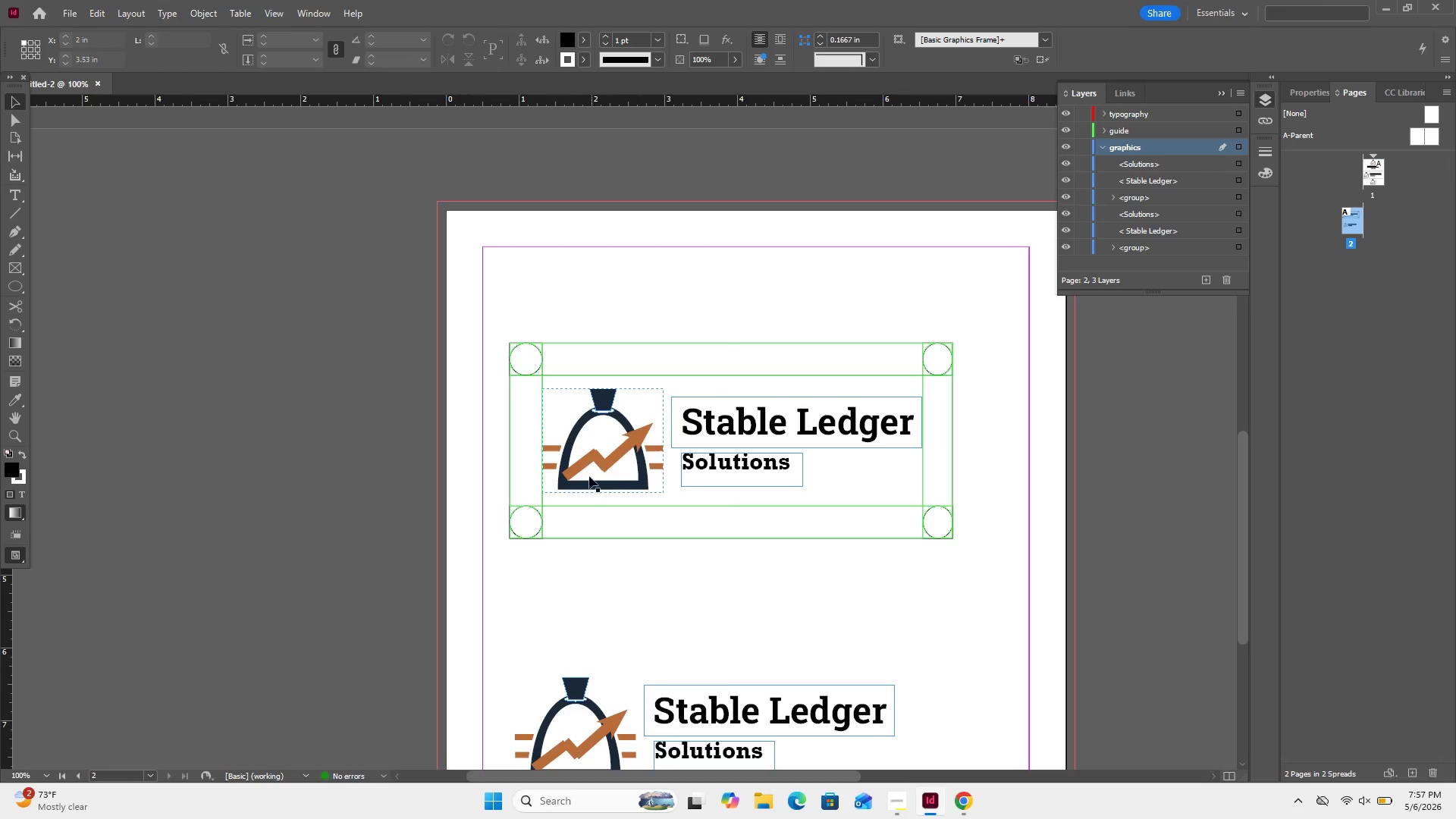 
key(Period)
 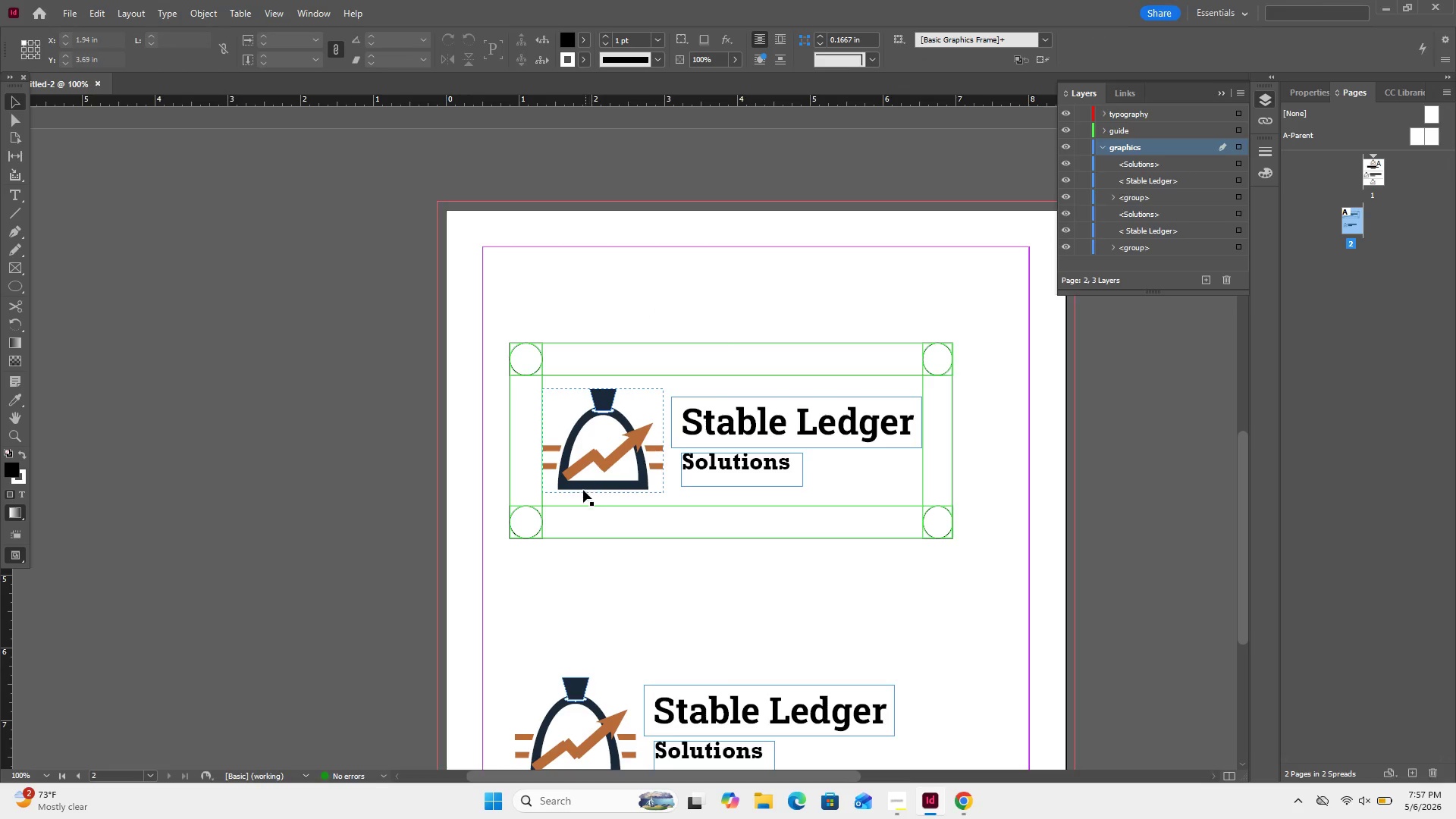 
key(Control+Equal)
 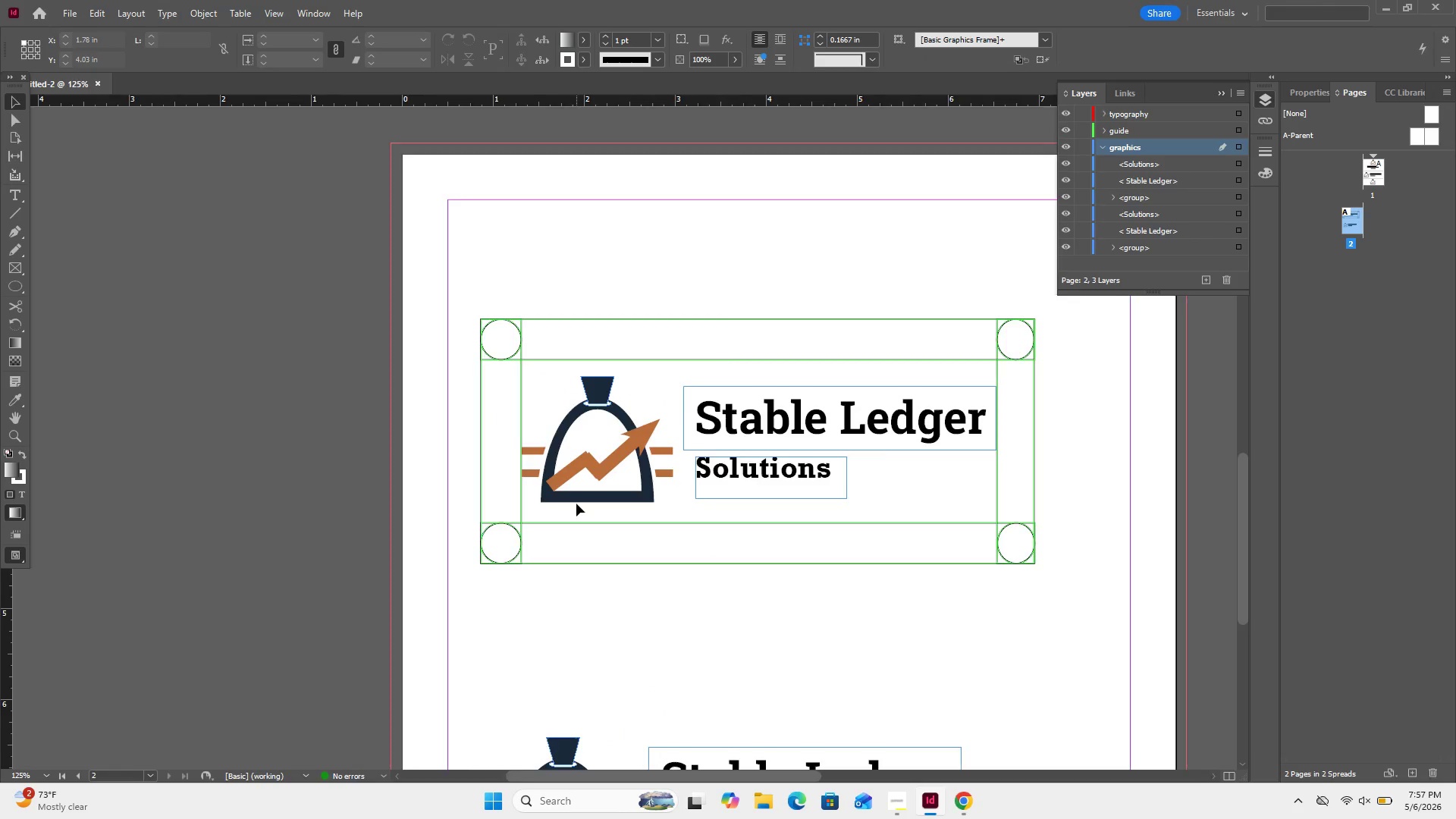 
key(Control+Equal)
 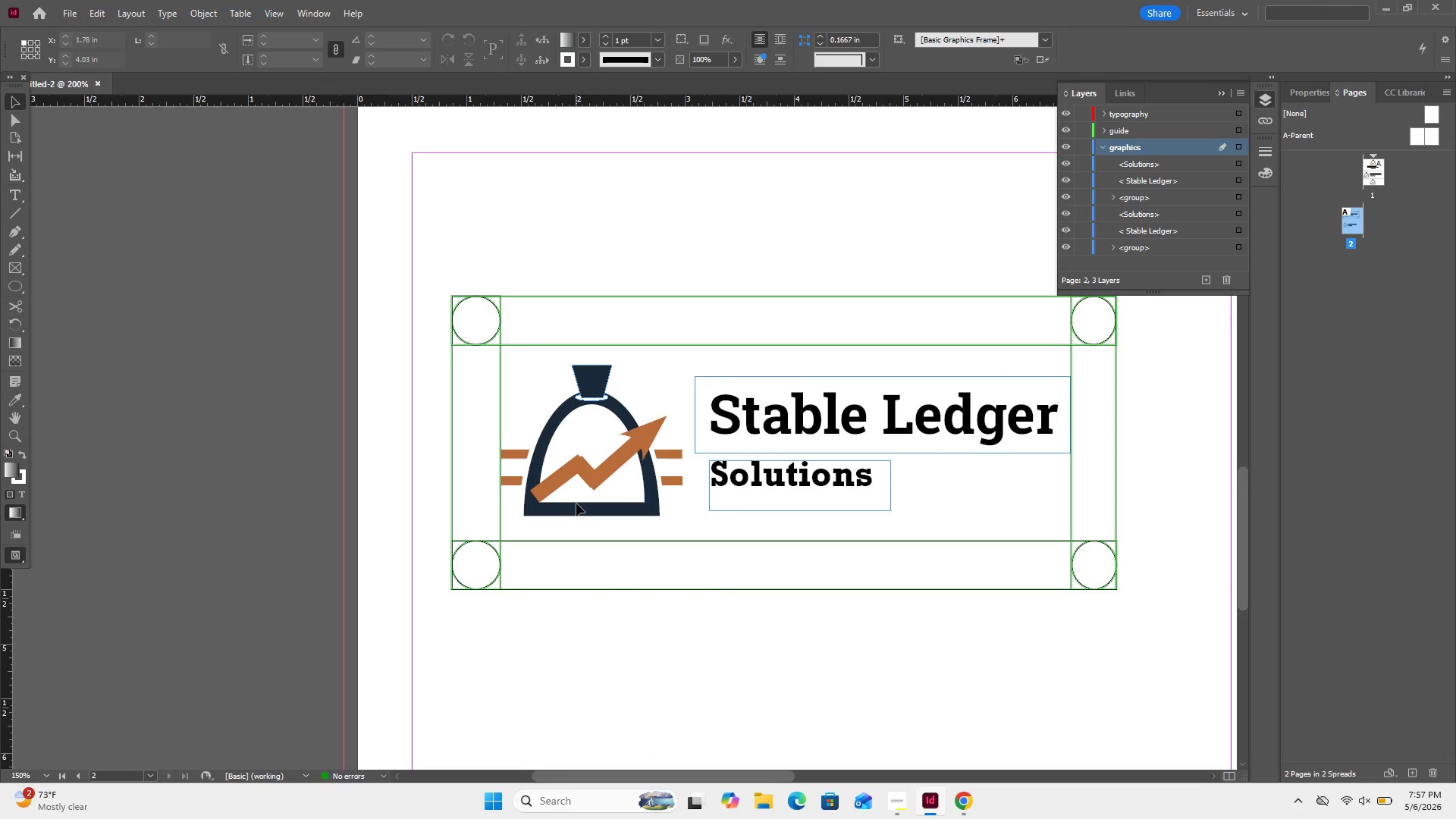 
key(Control+Equal)
 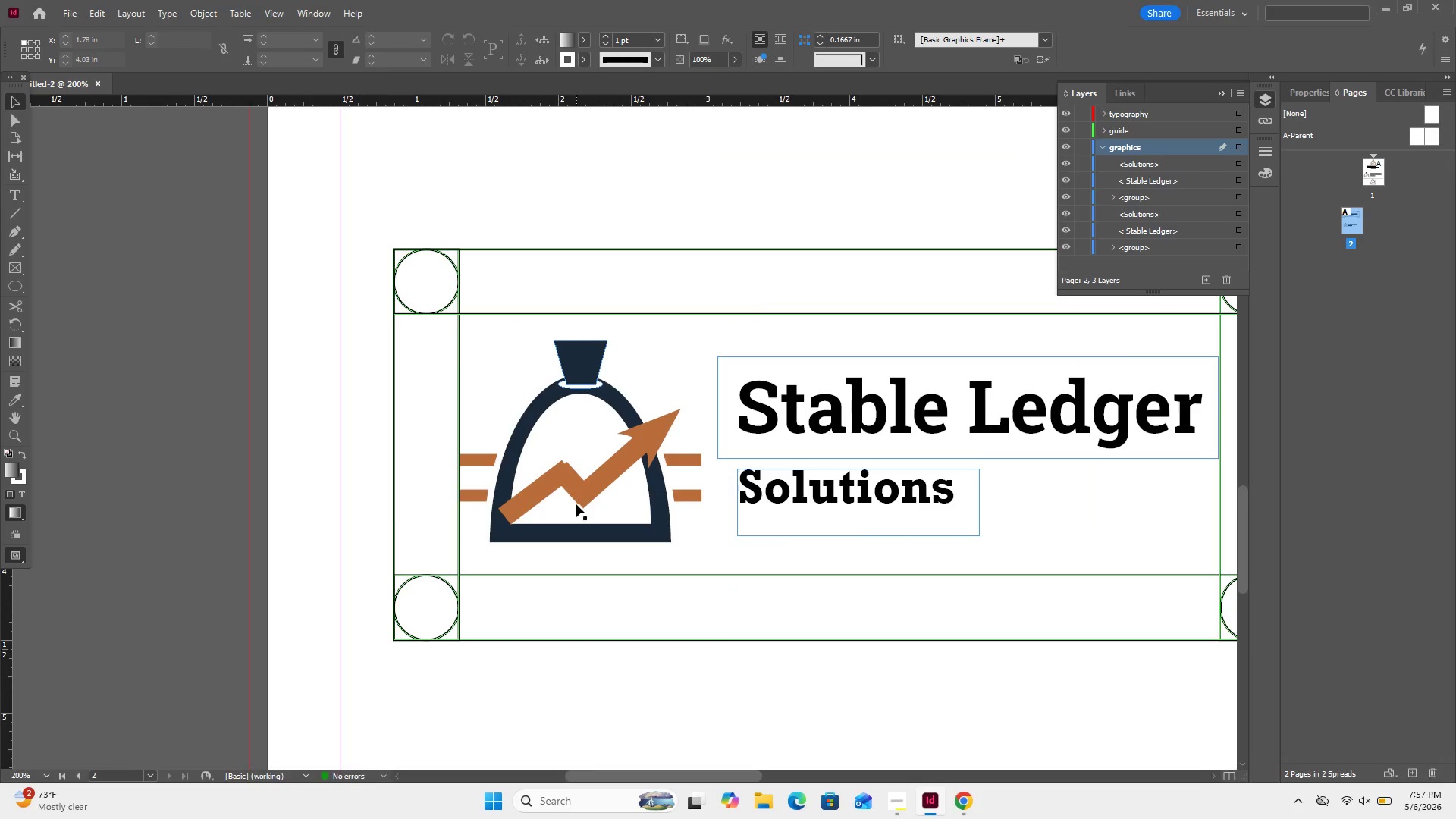 
key(Control+Equal)
 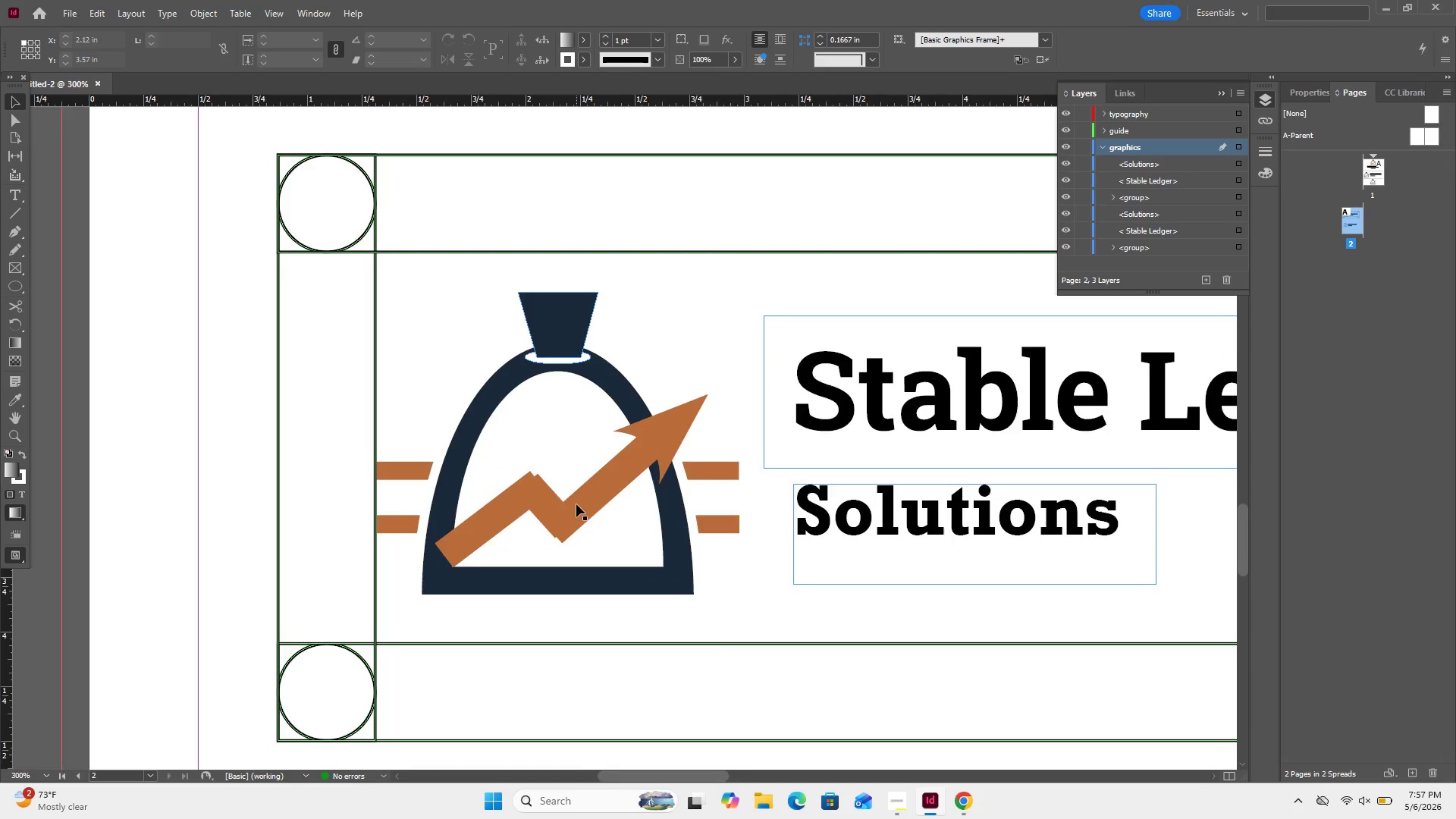 
key(Control+Equal)
 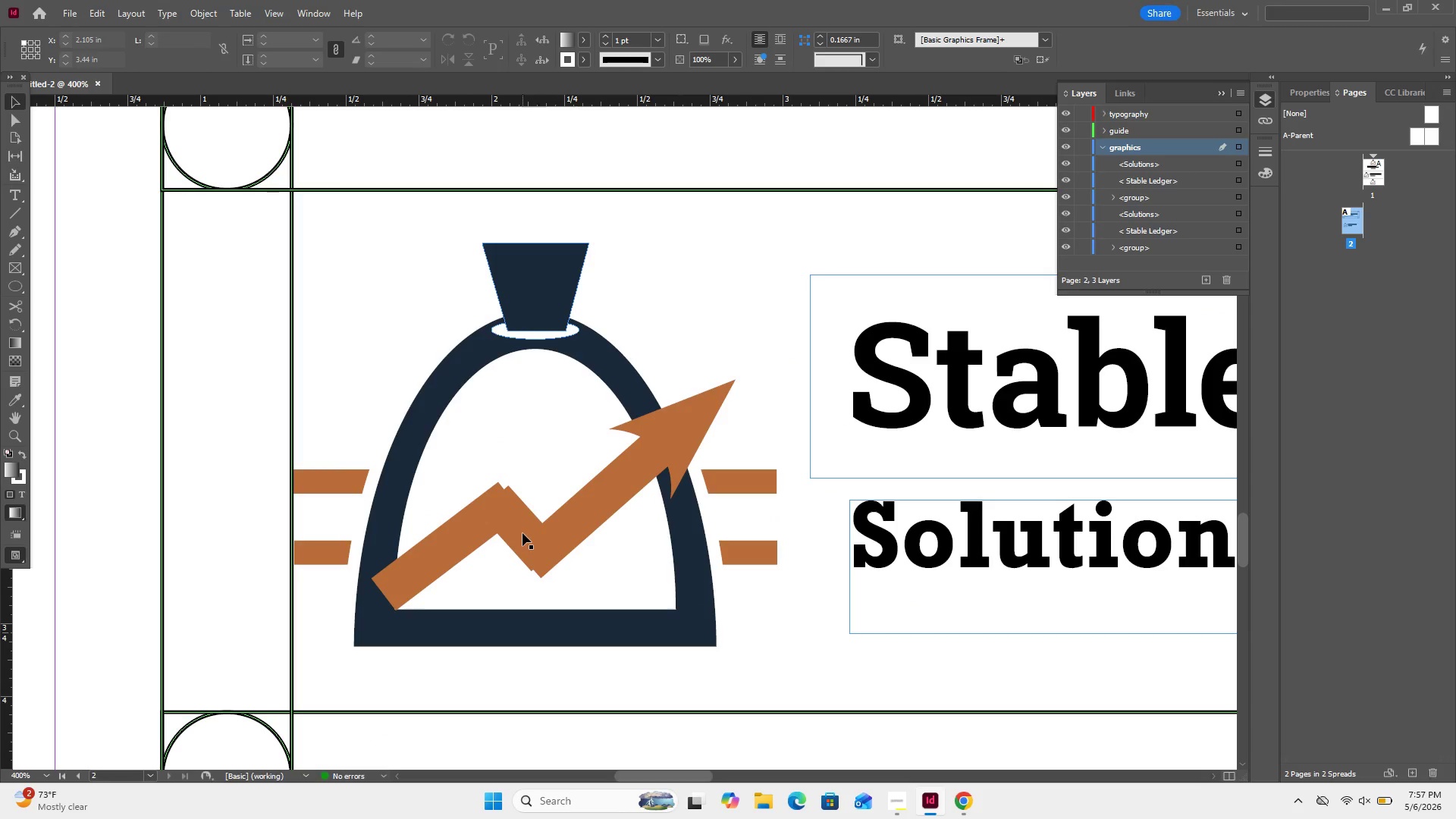 
left_click([522, 533])
 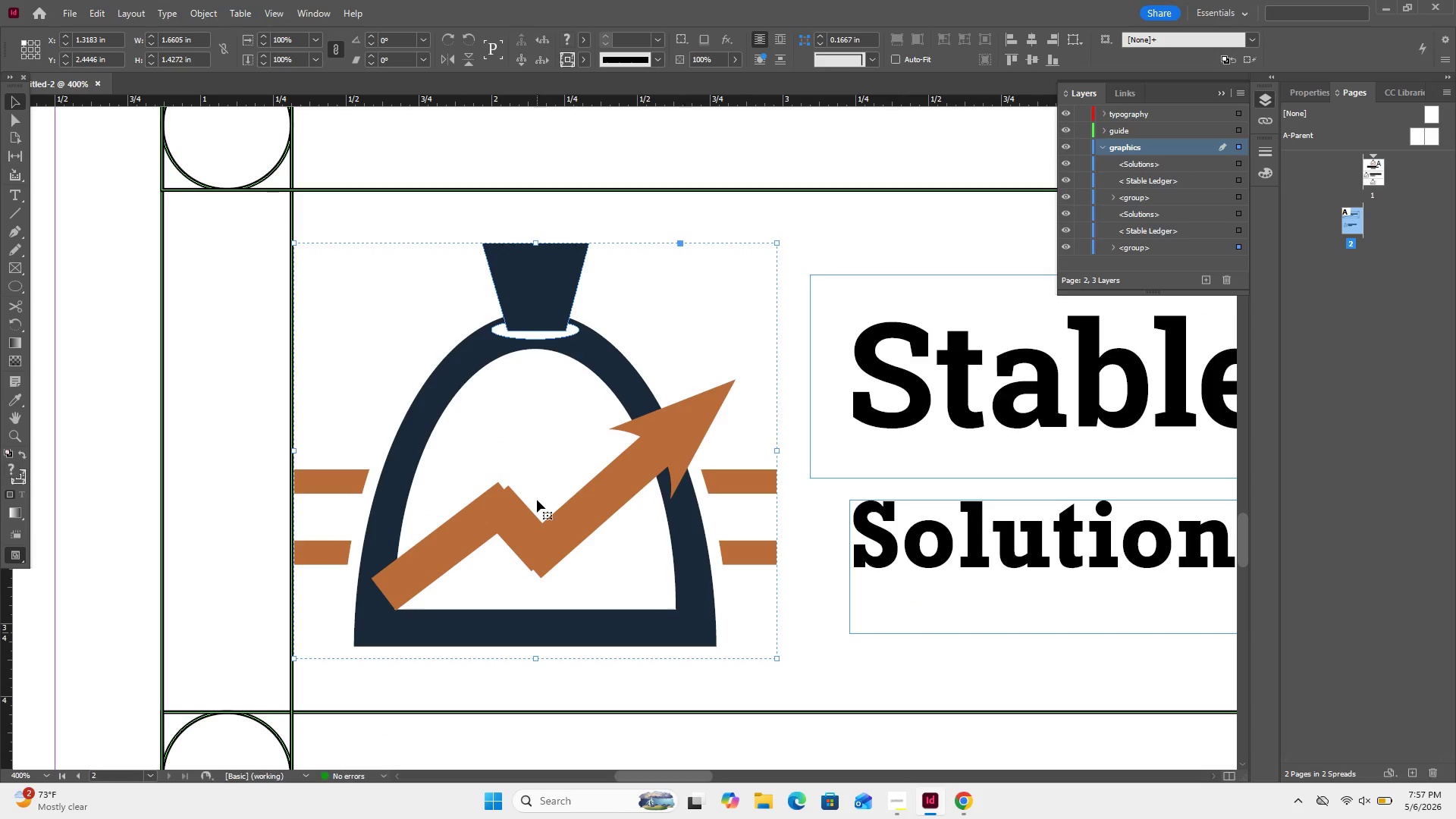 
left_click([537, 500])
 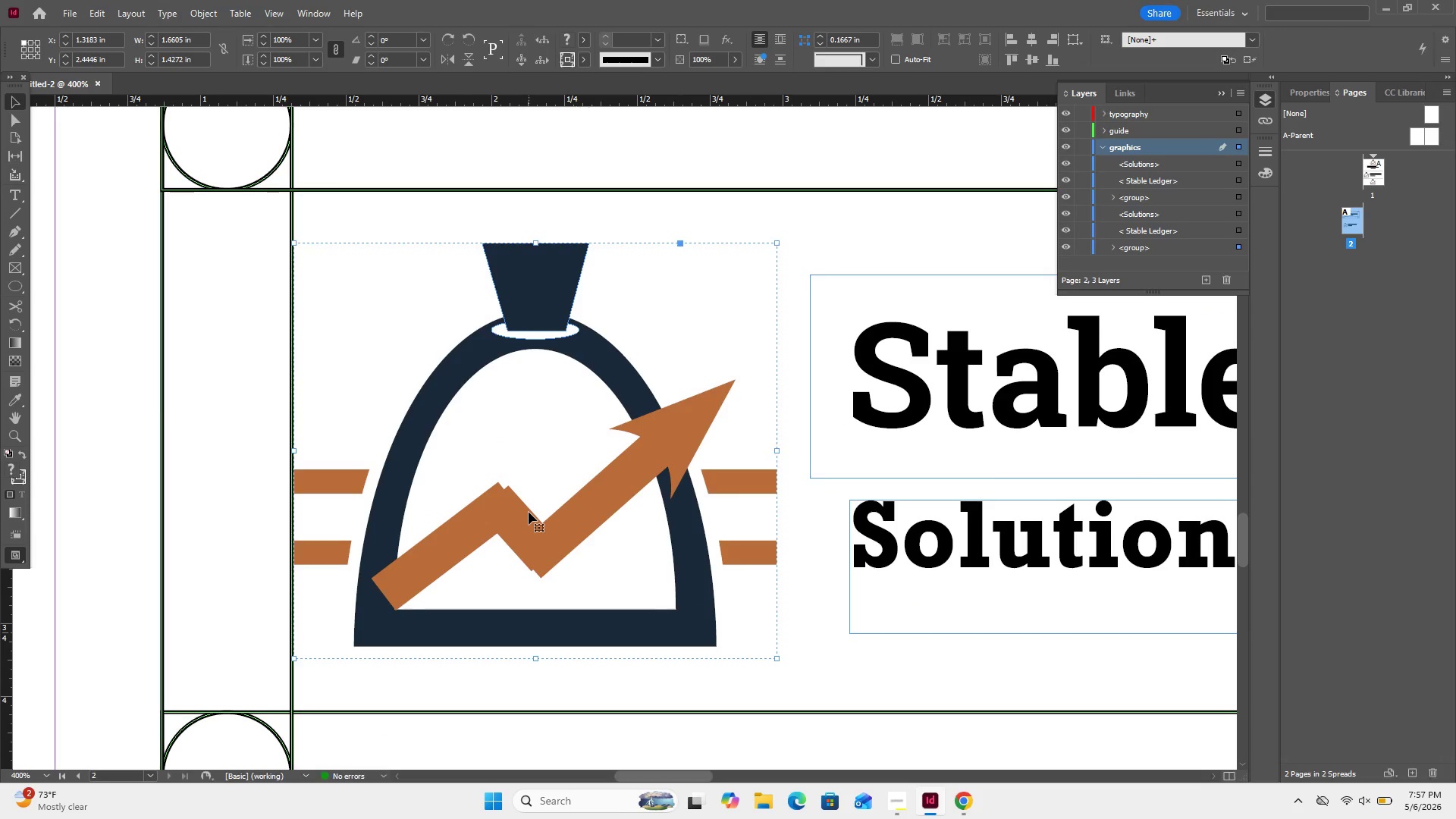 
double_click([529, 512])
 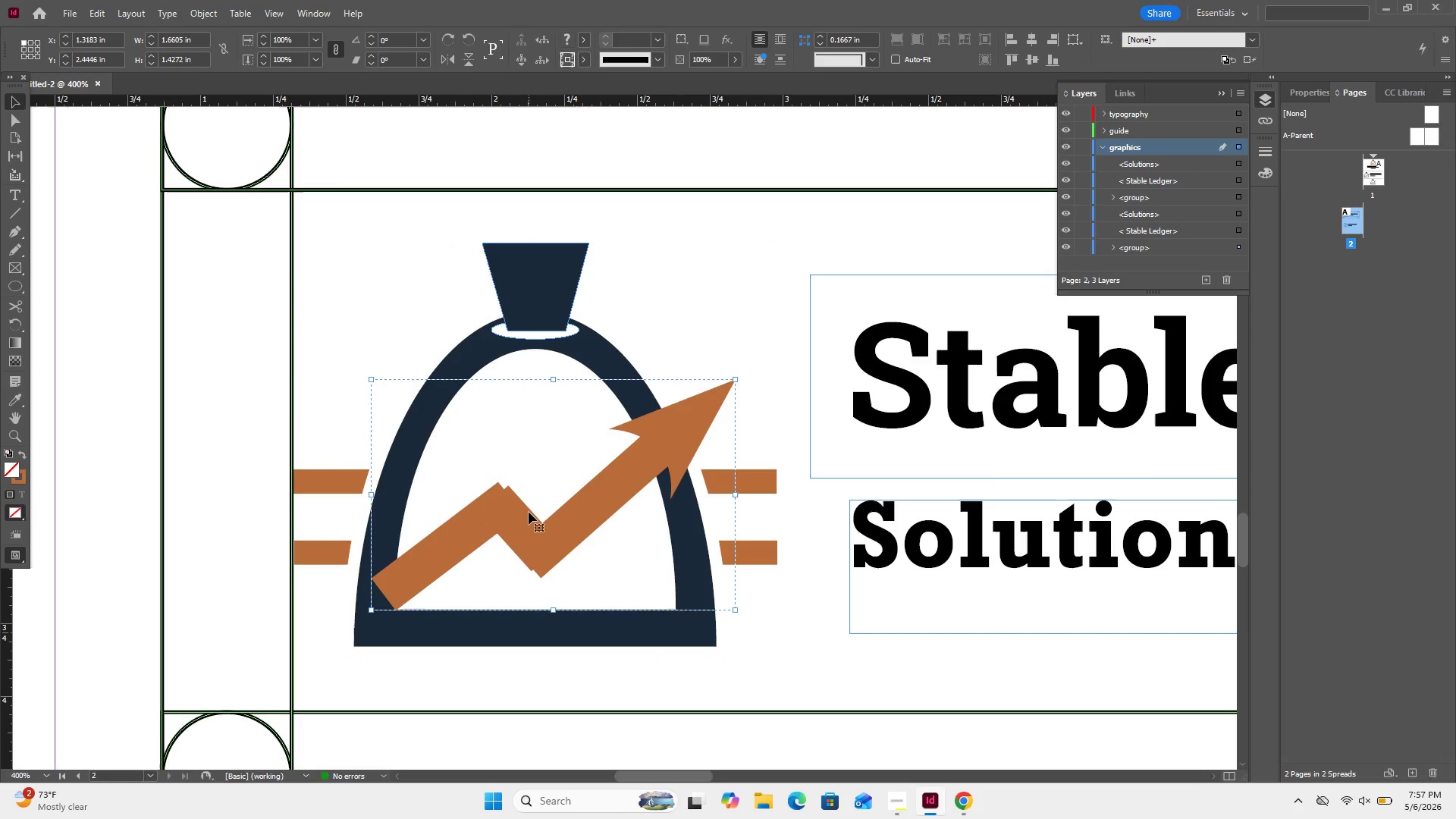 
triple_click([529, 512])
 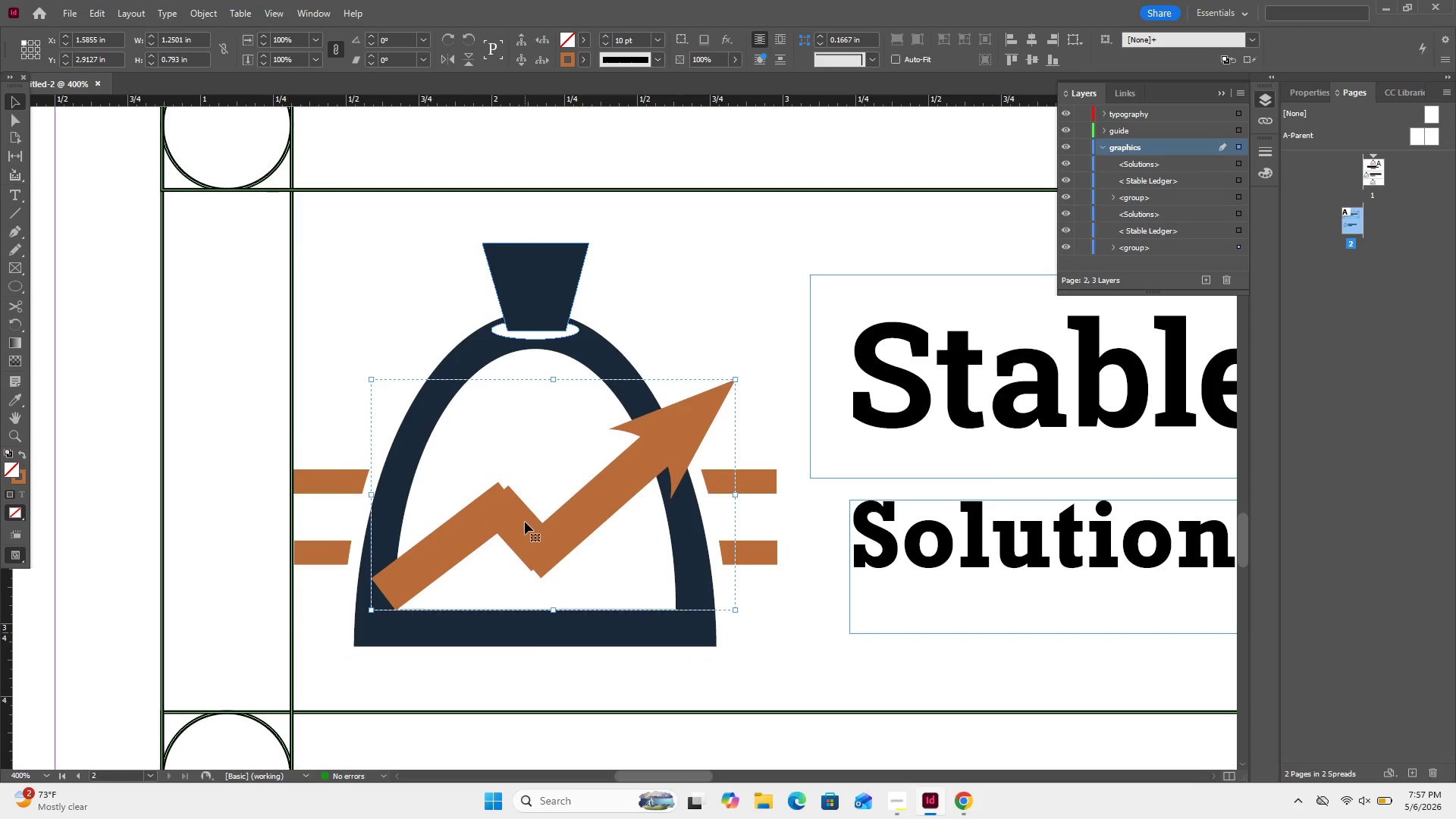 
double_click([525, 522])
 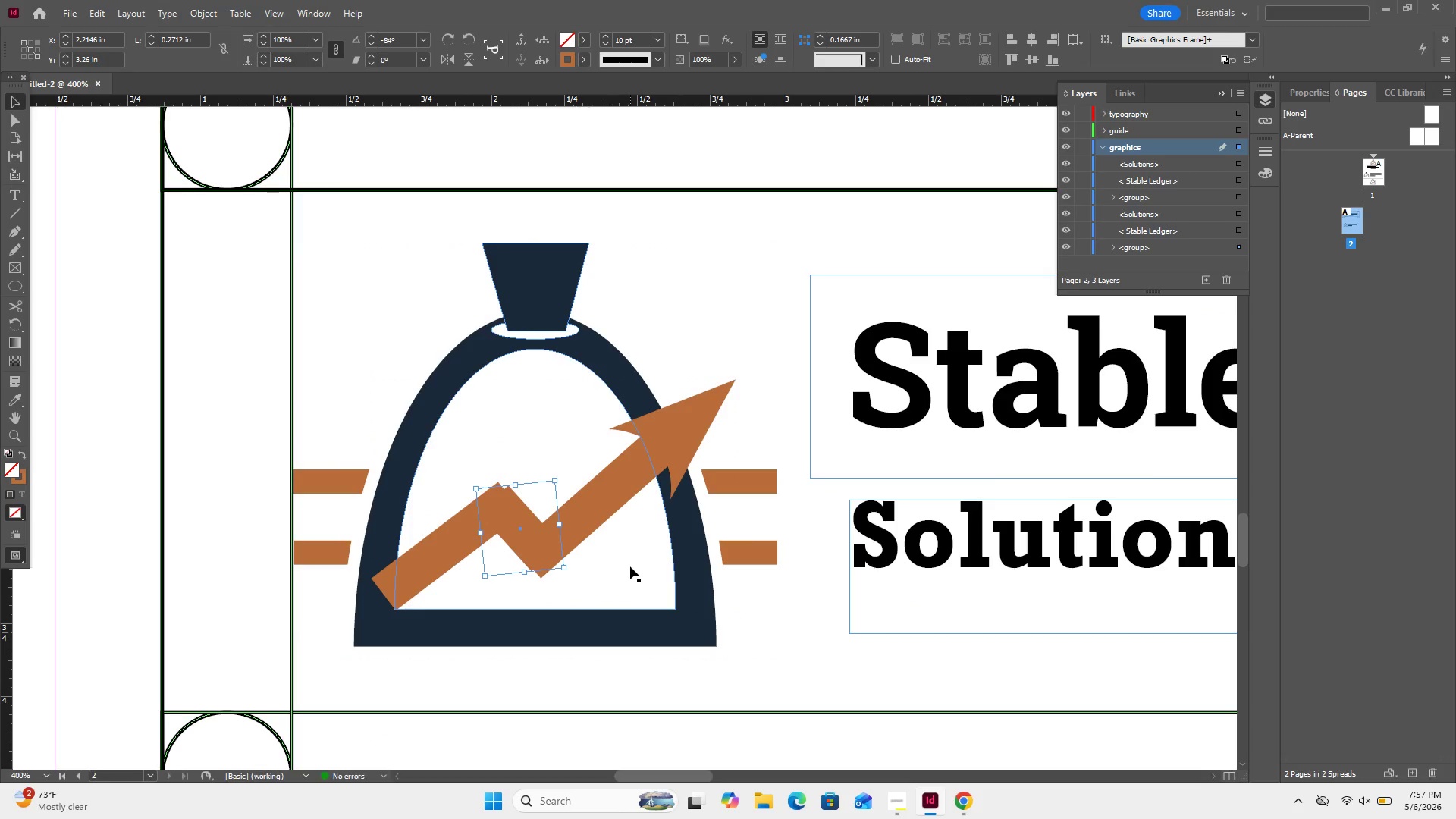 
key(ArrowUp)
 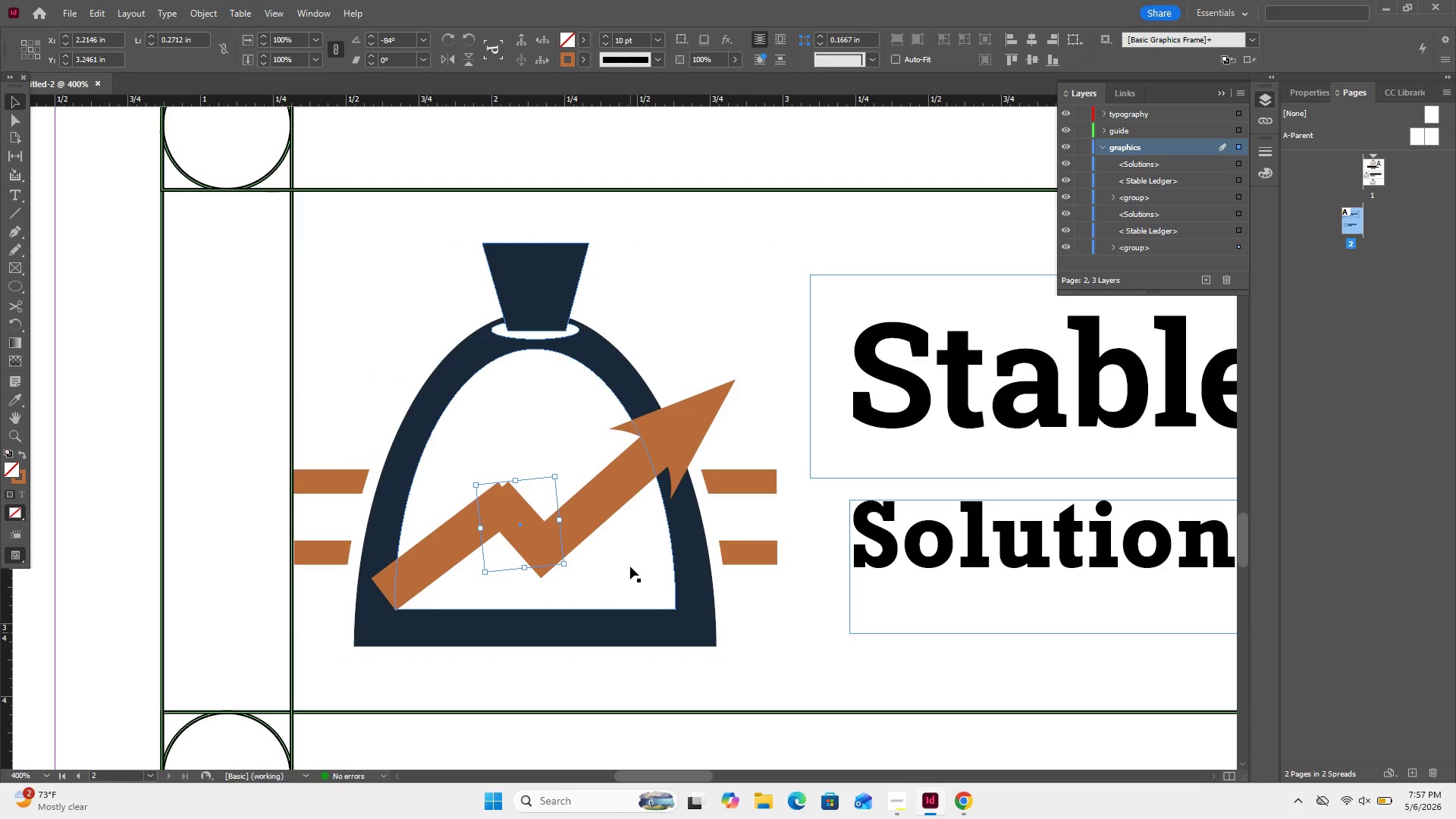 
key(ArrowLeft)
 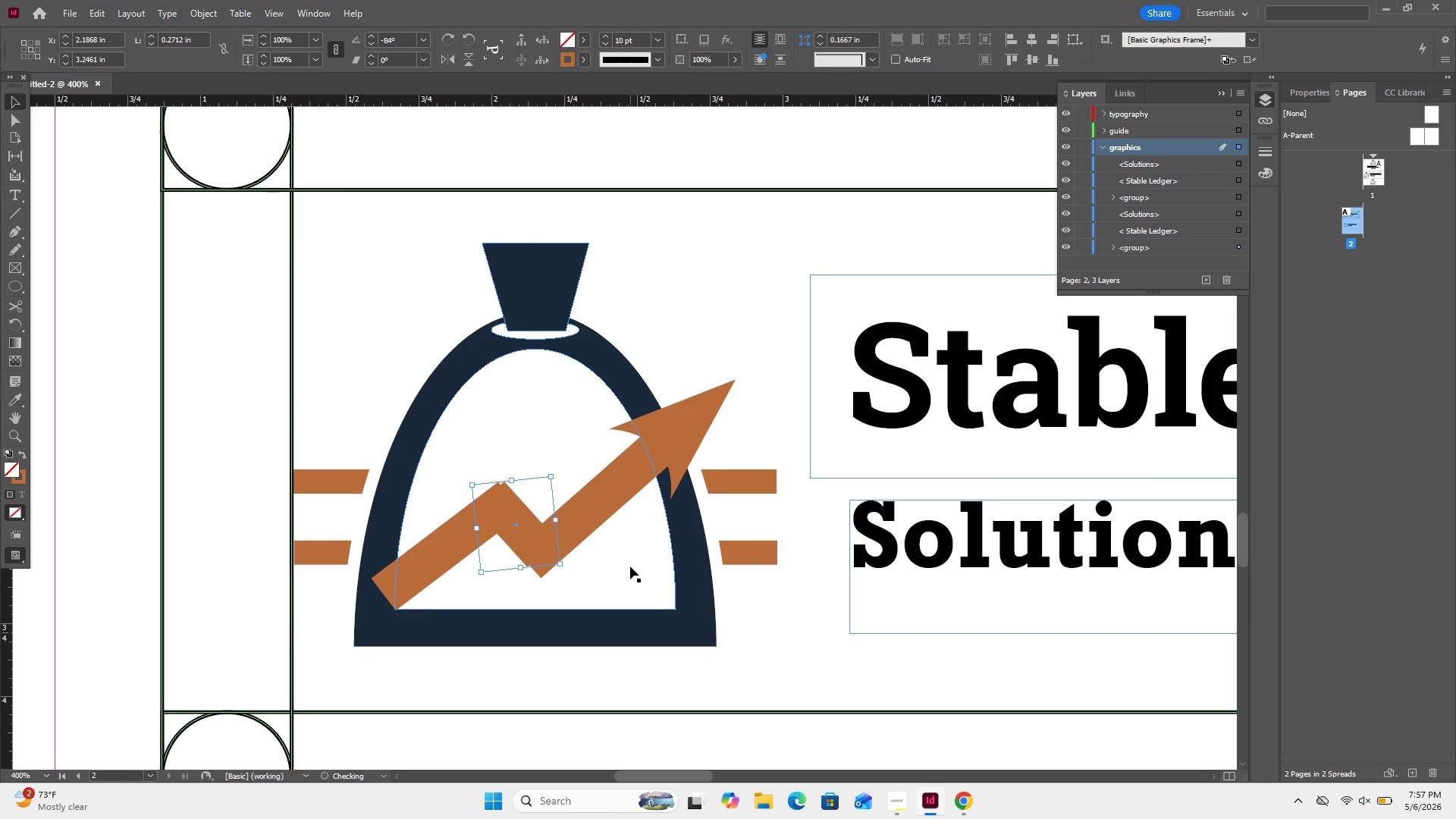 
key(ArrowLeft)
 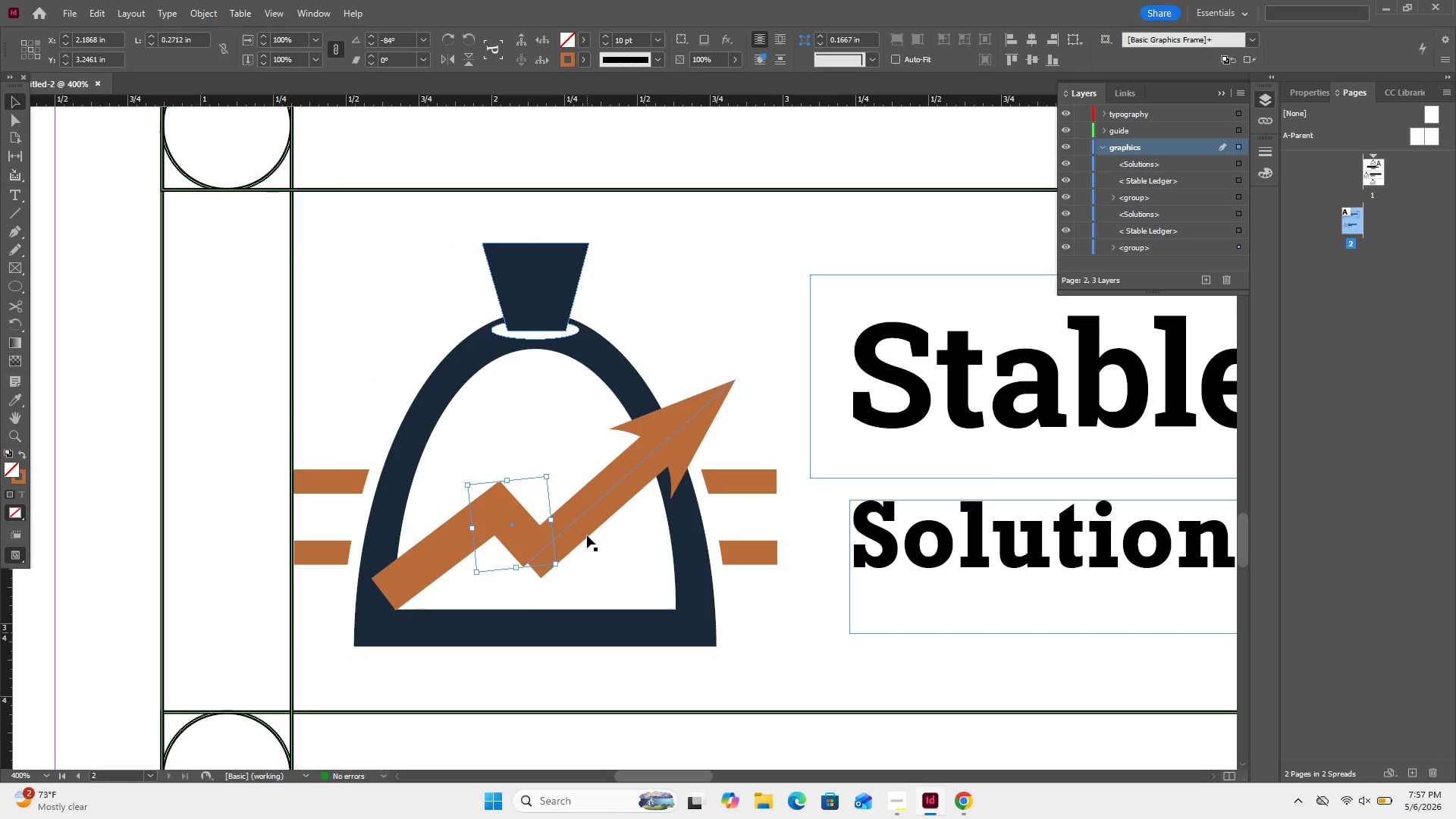 
left_click([585, 535])
 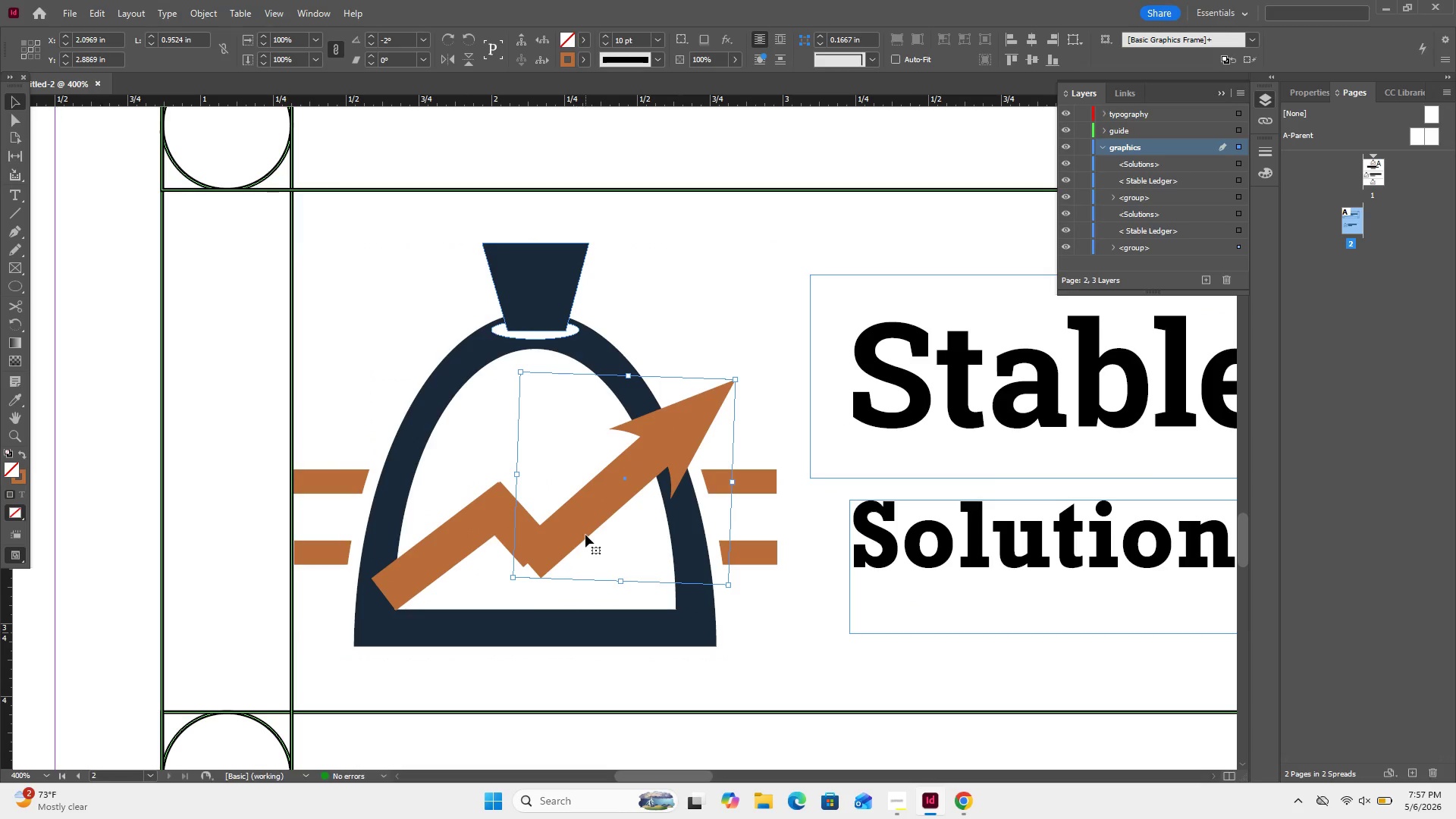 
key(ArrowRight)
 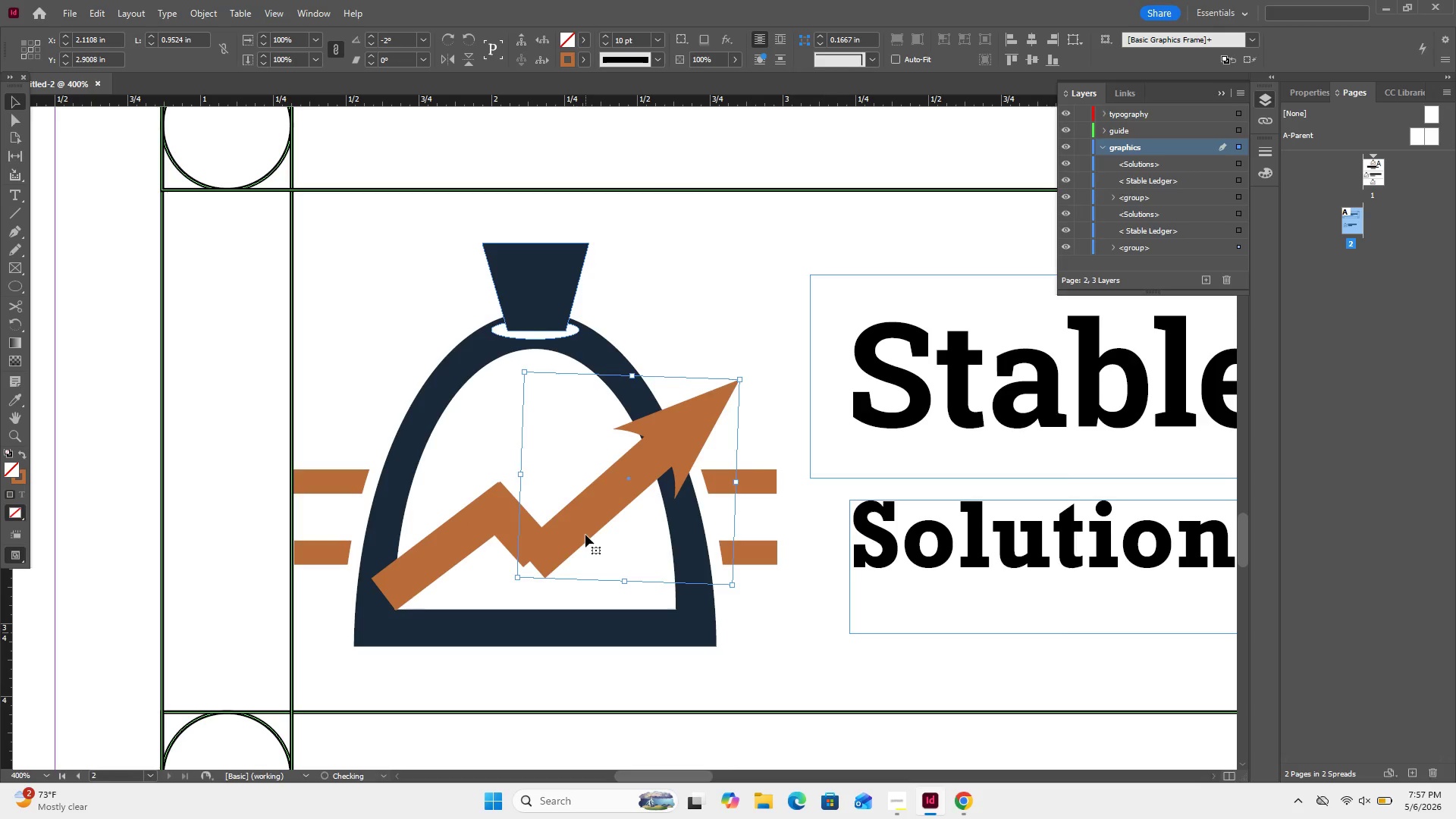 
key(ArrowDown)
 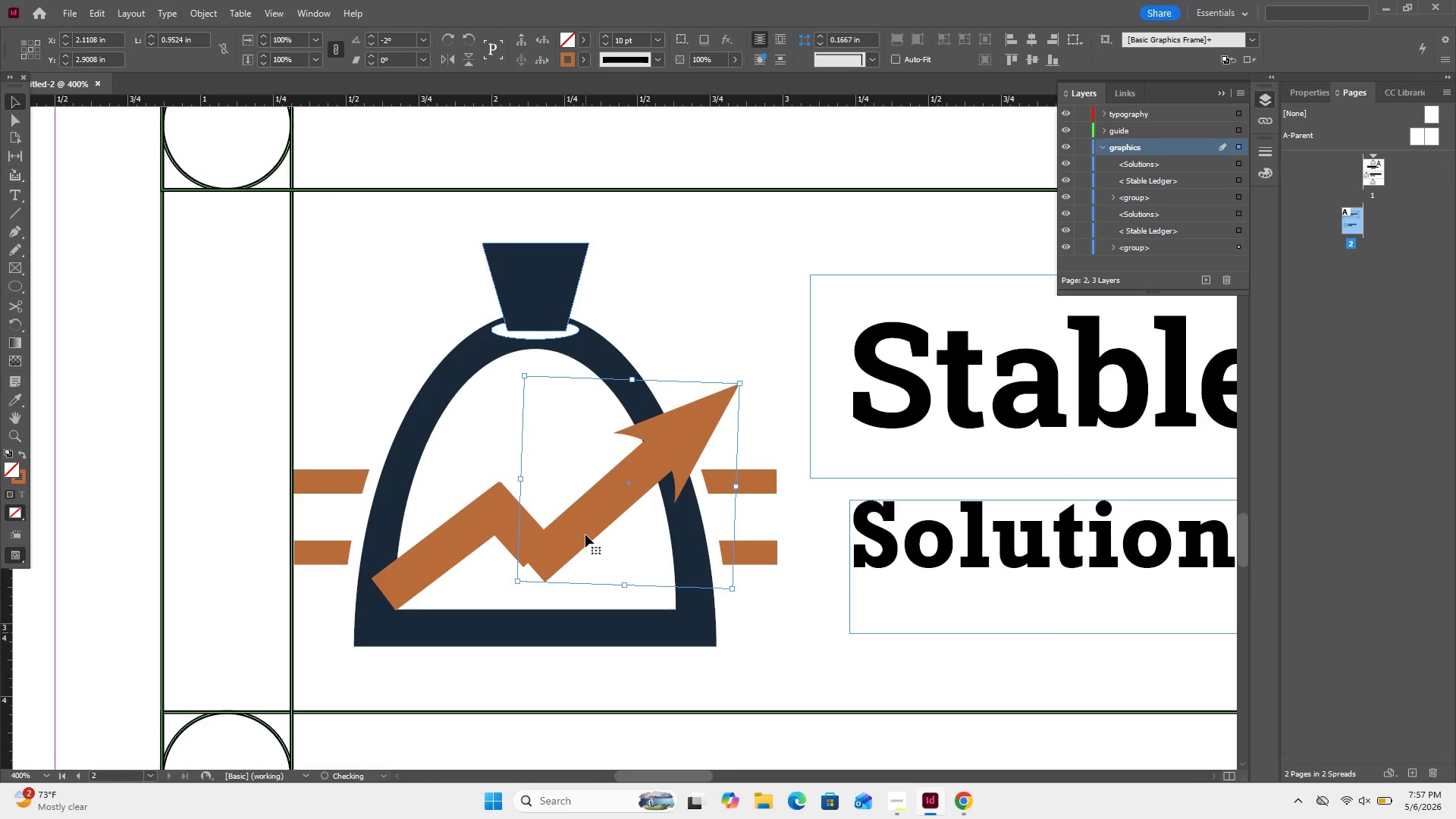 
key(ArrowDown)
 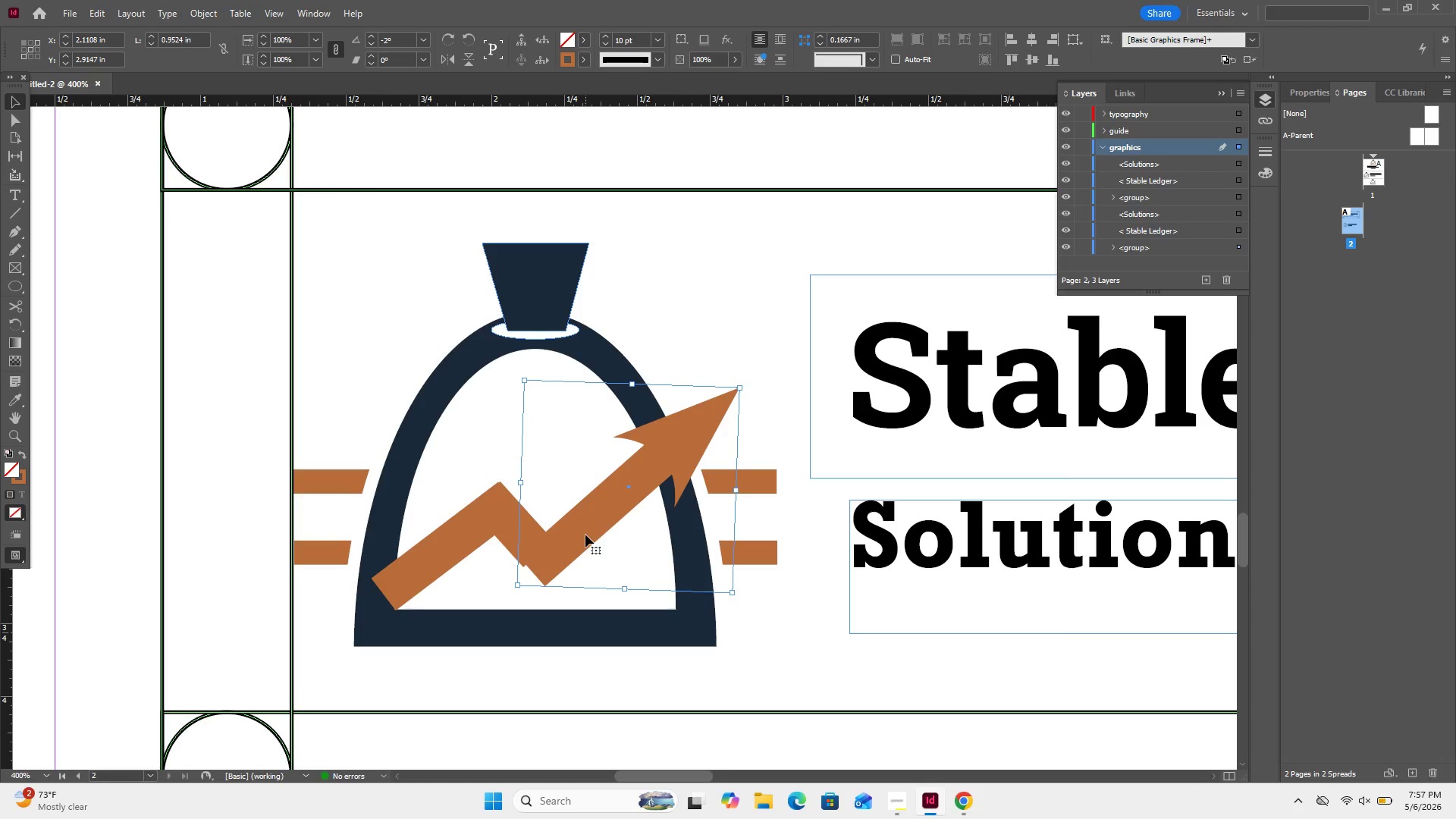 
key(ArrowDown)
 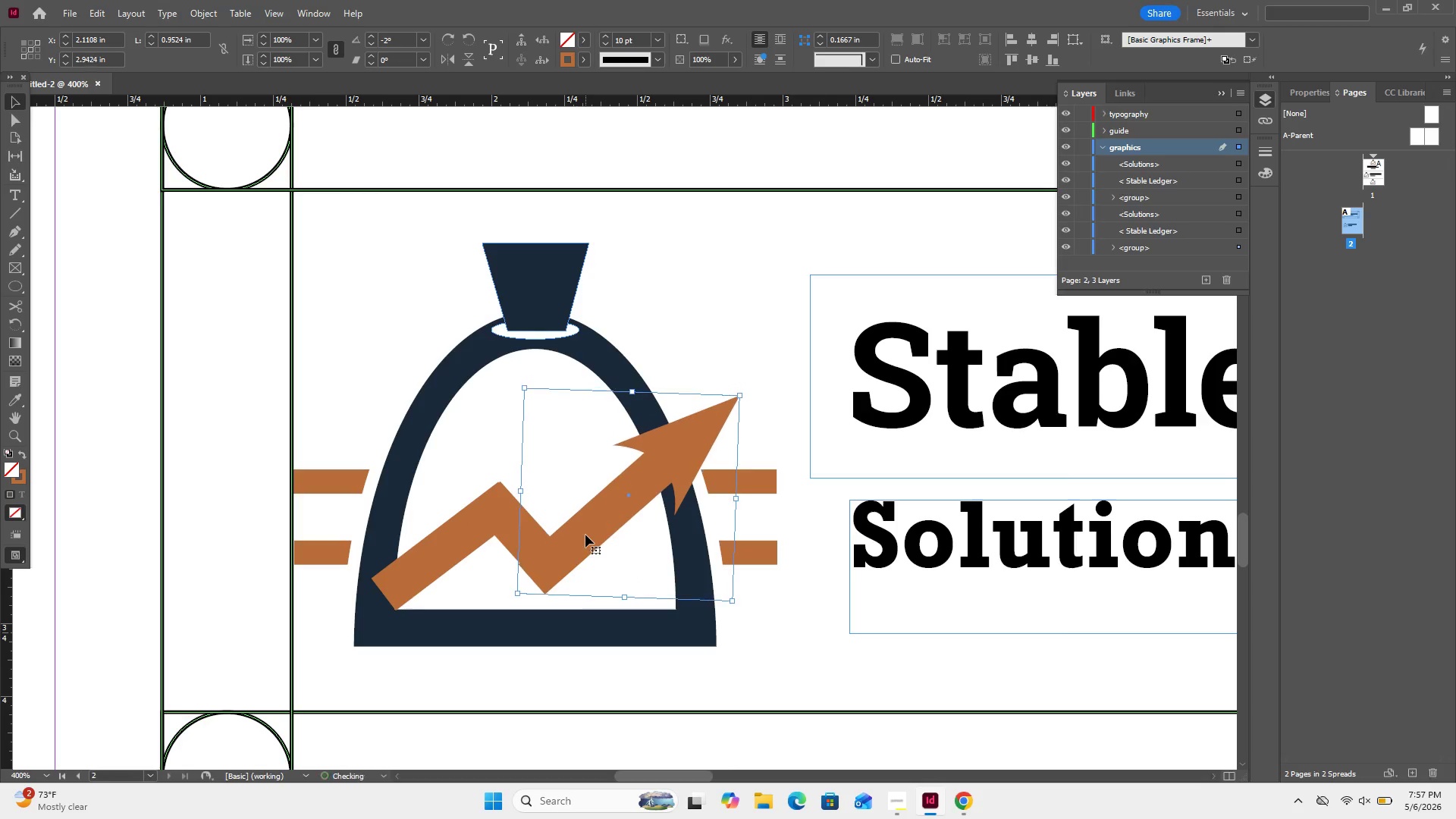 
key(ArrowDown)
 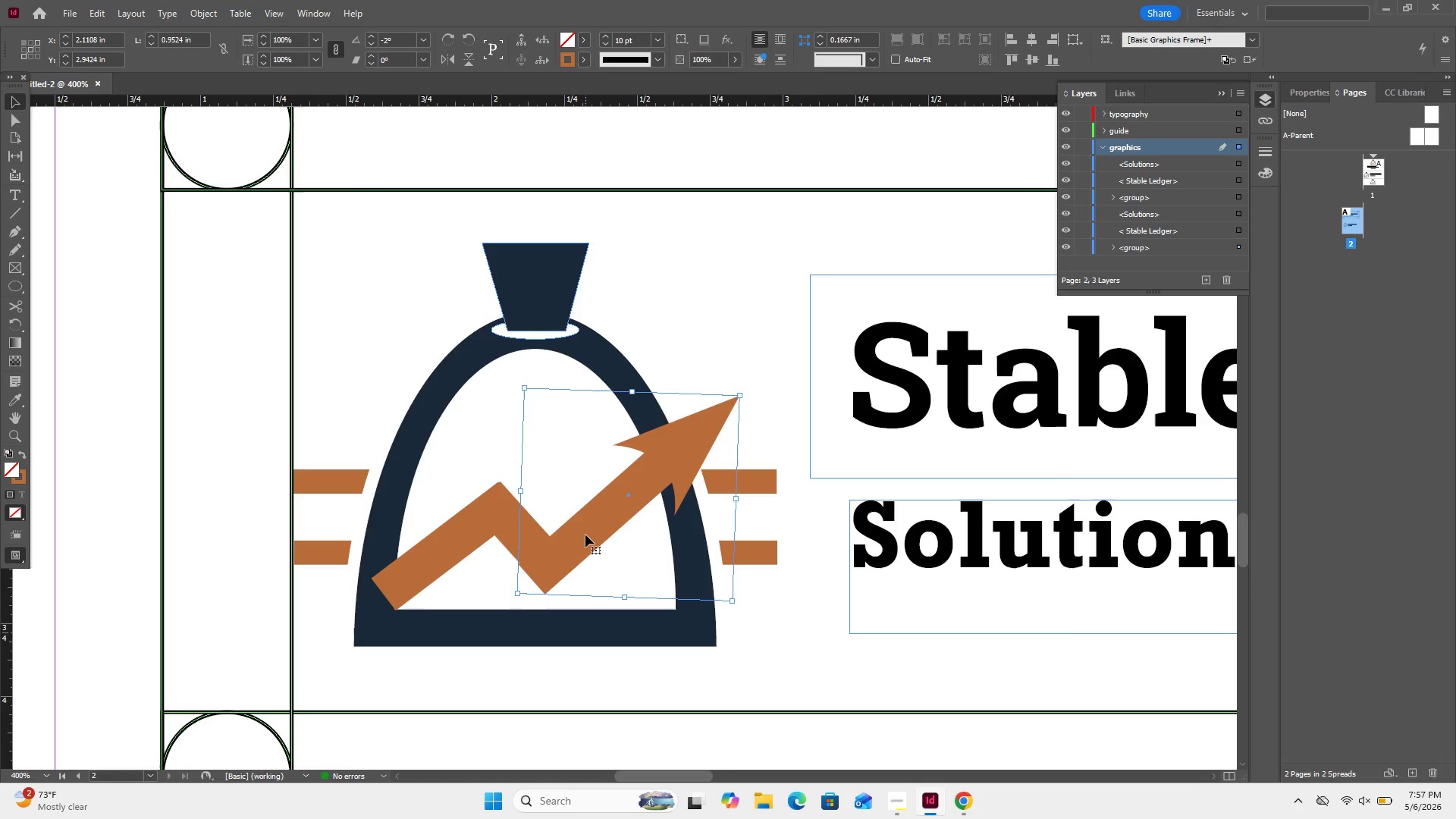 
key(ArrowUp)
 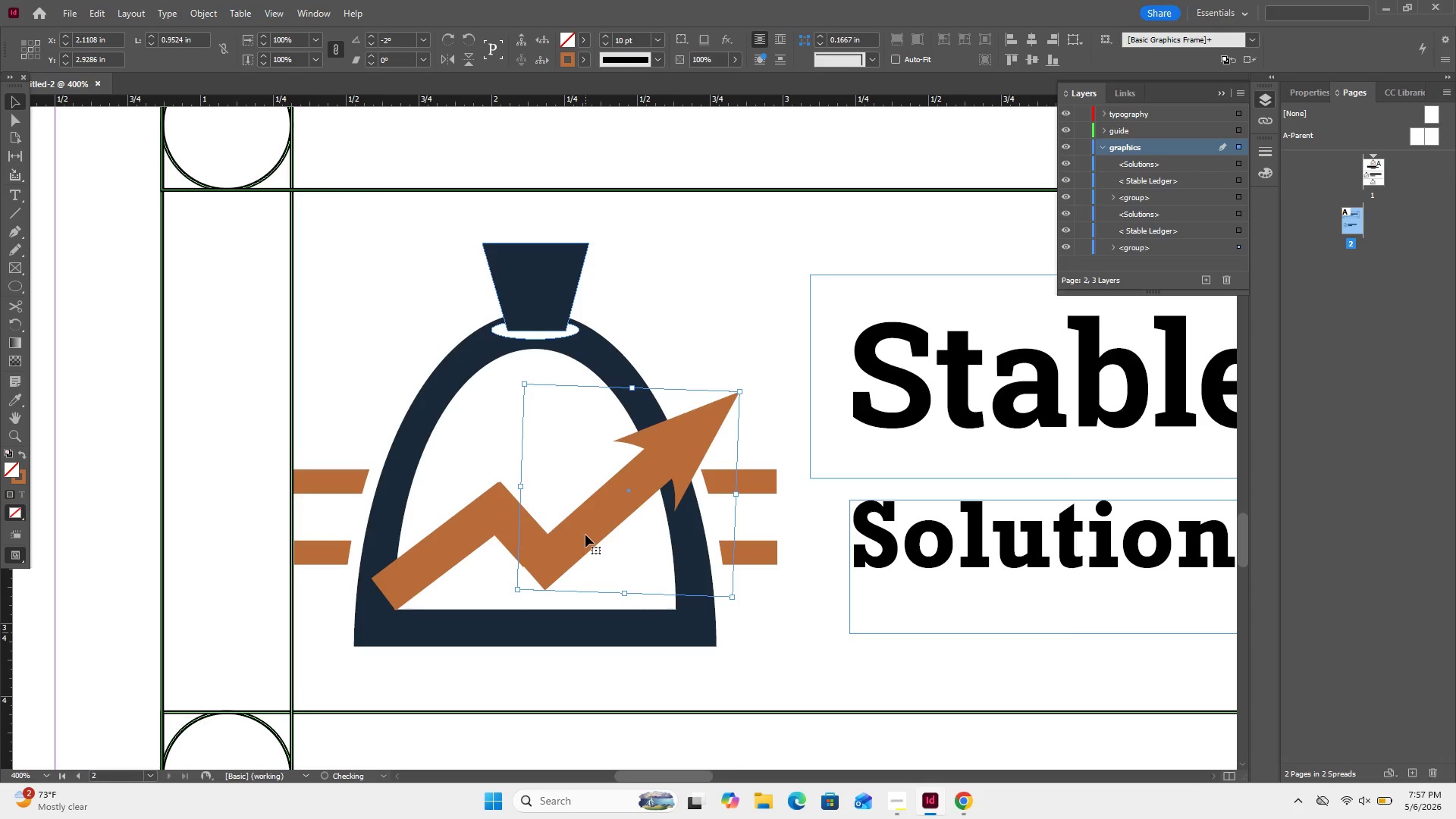 
key(ArrowLeft)
 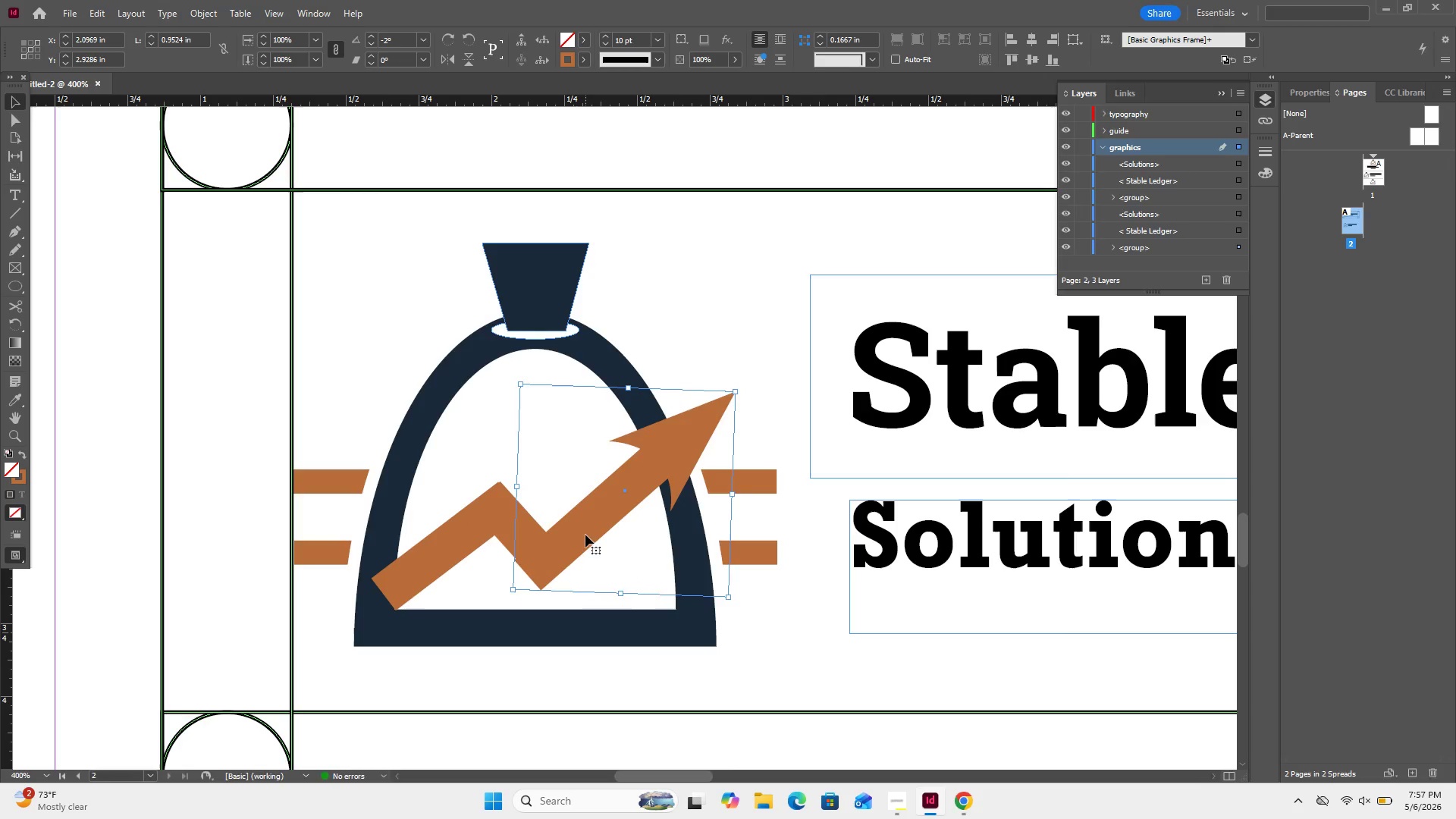 
key(ArrowUp)
 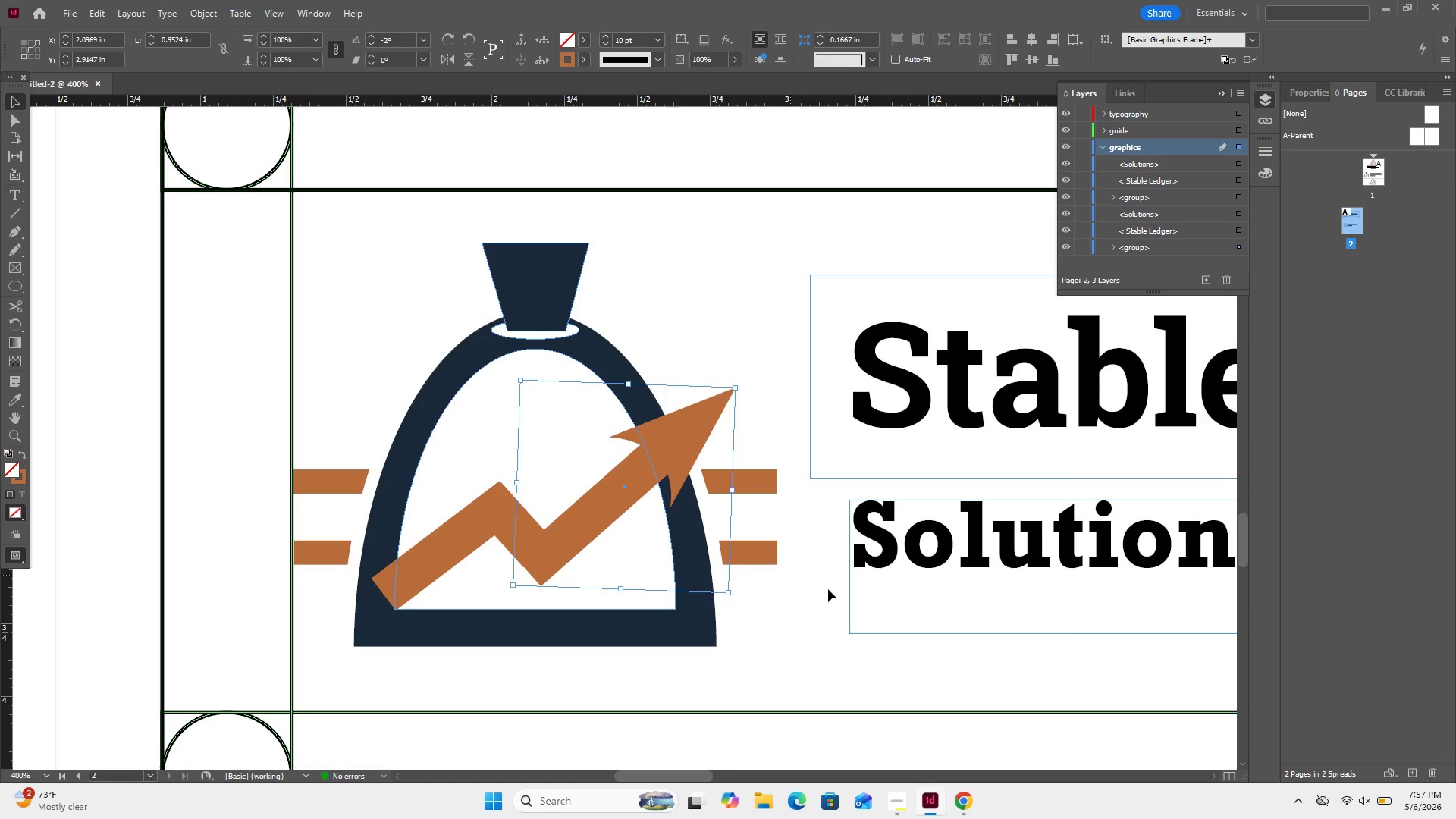 
left_click([862, 609])
 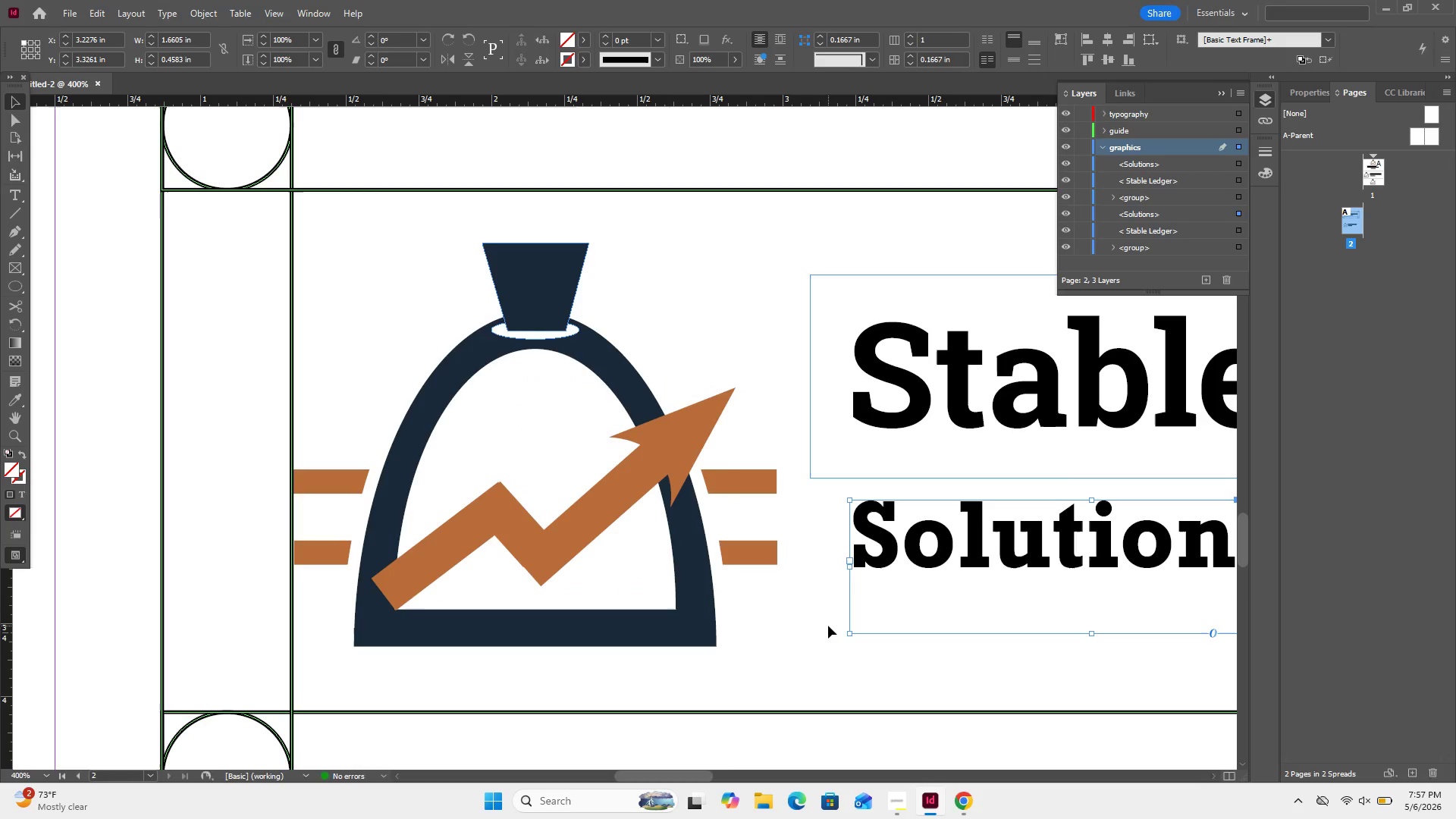 
key(Control+Minus)
 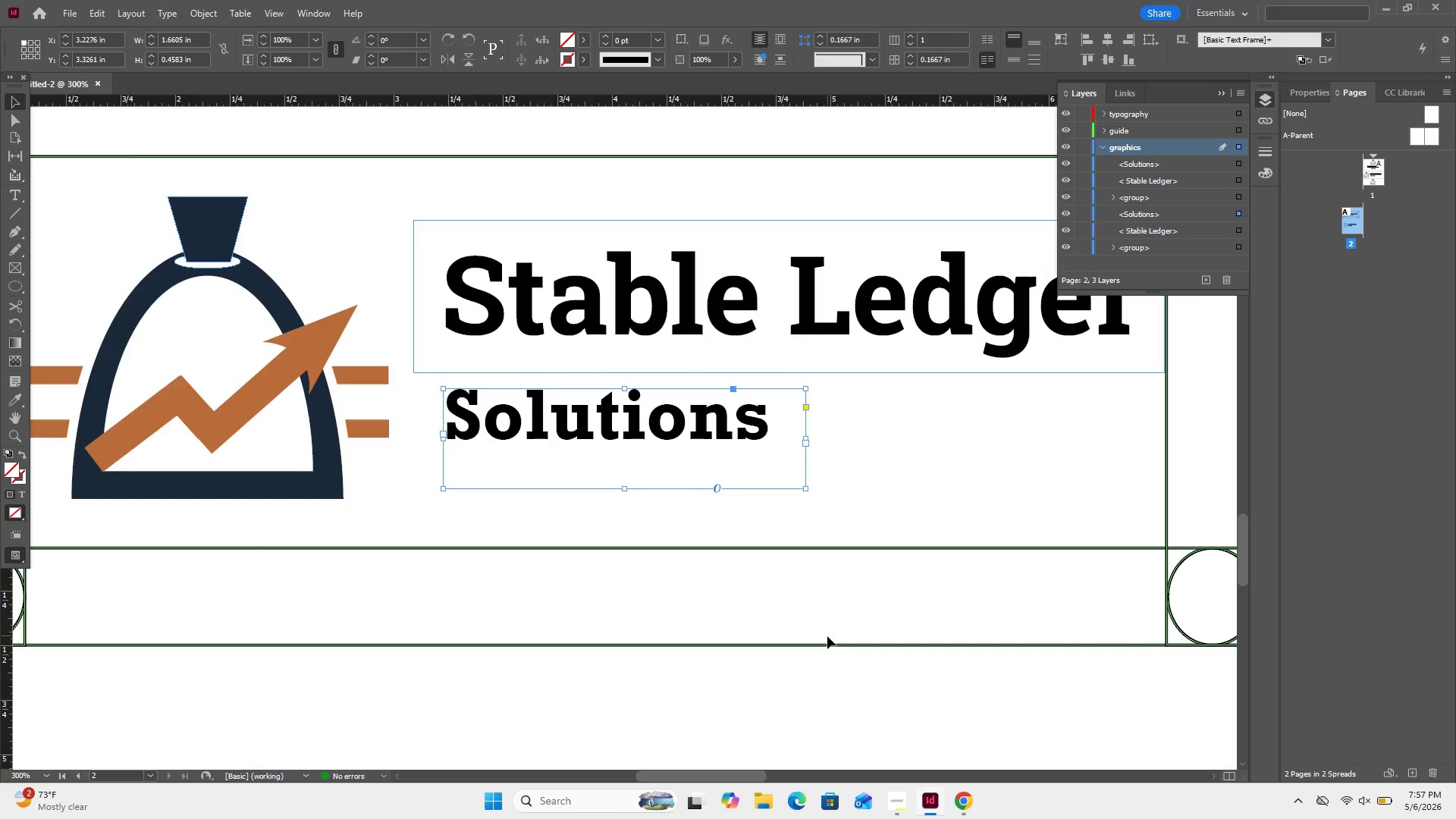 
key(Control+Minus)
 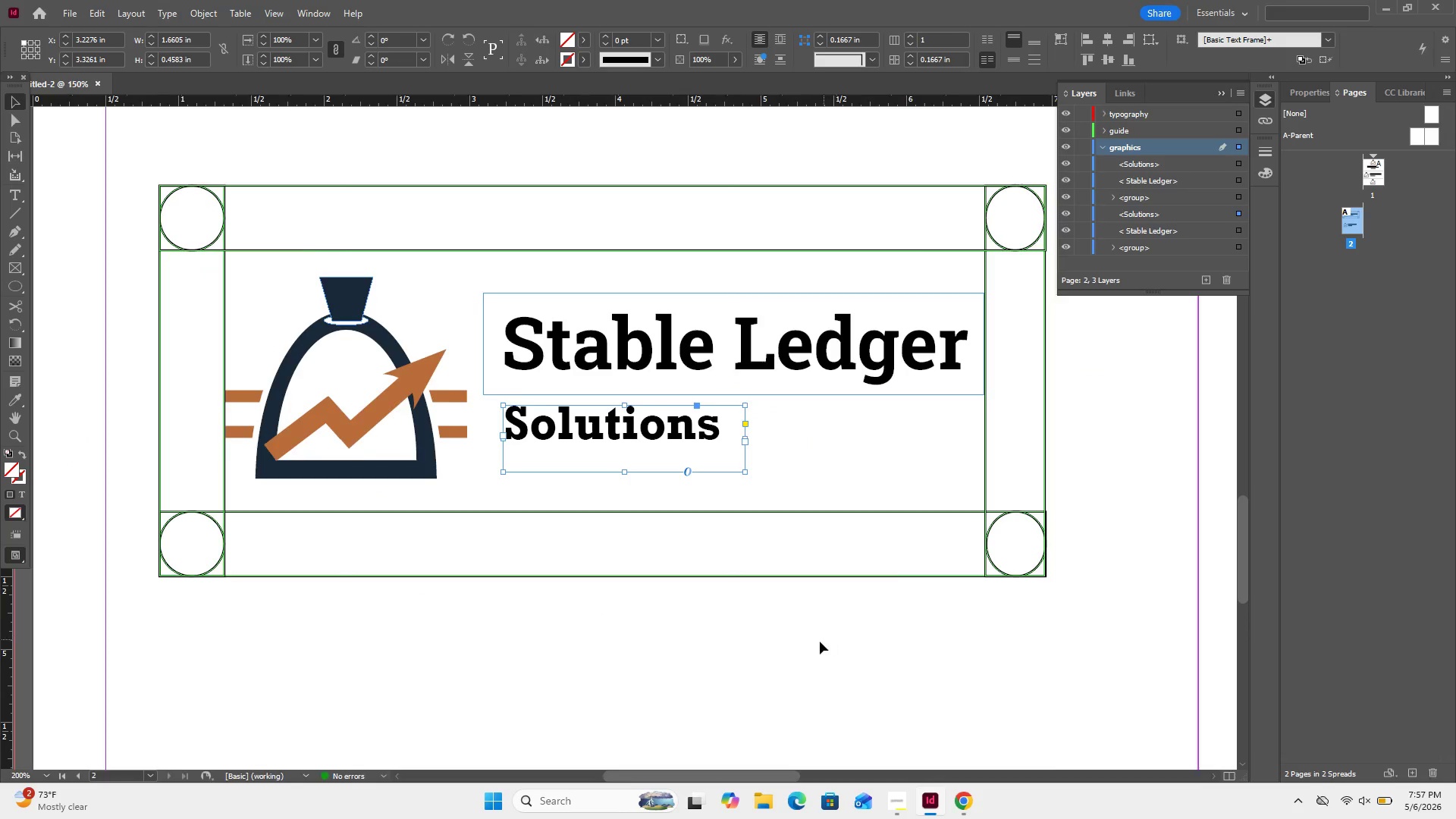 
key(Control+Minus)
 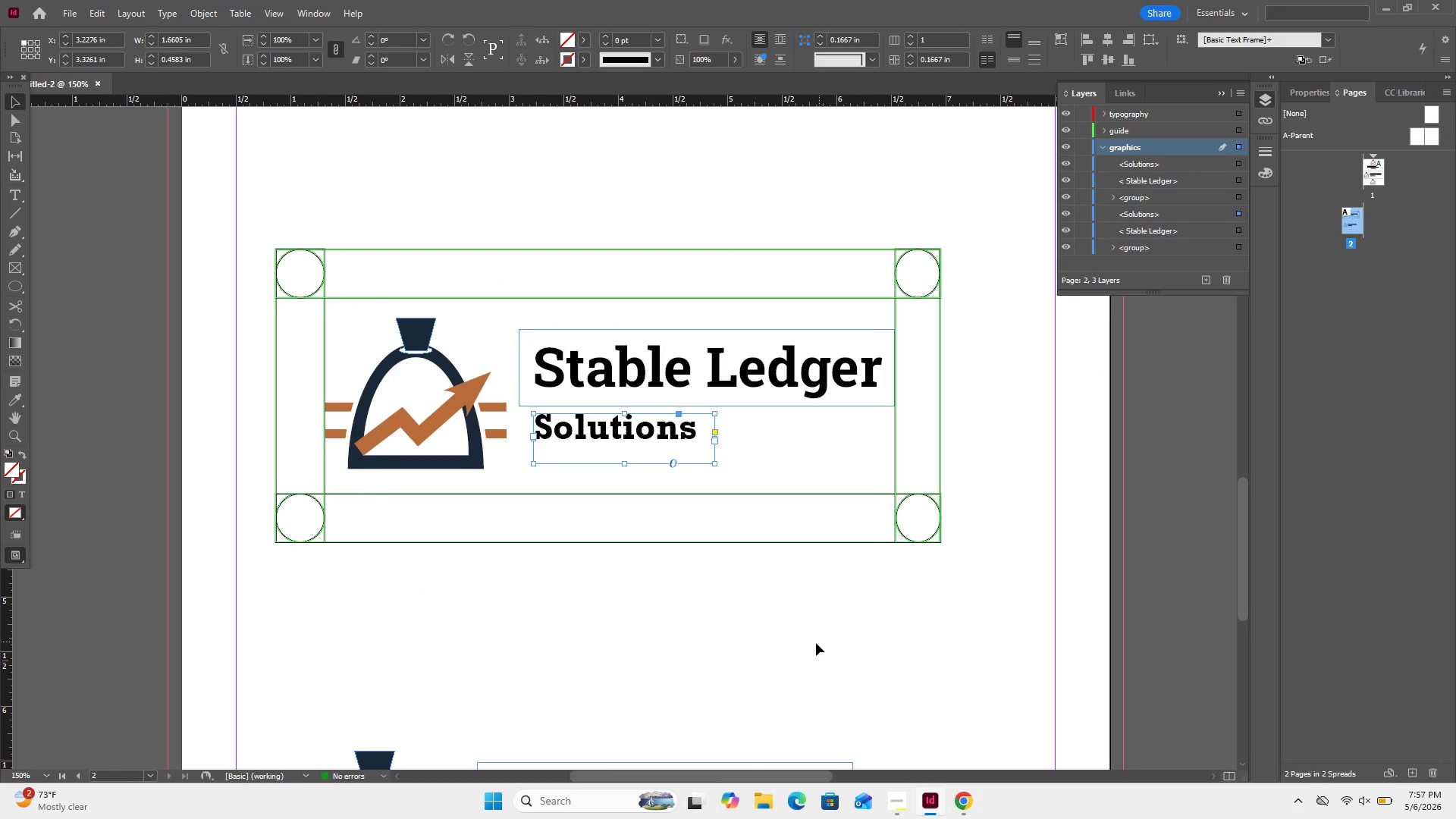 
key(Control+Minus)
 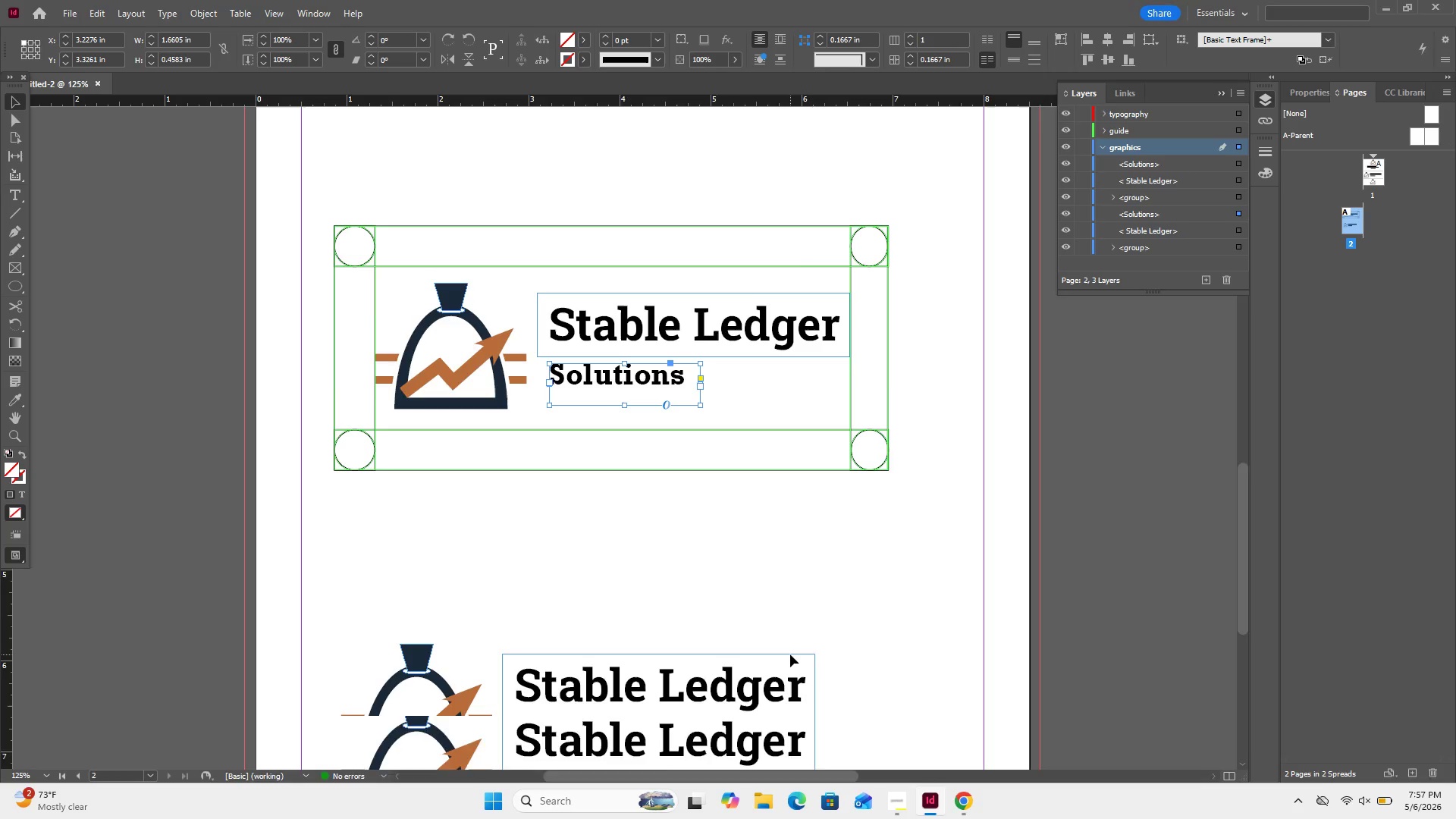 
scroll: coordinate [786, 653], scroll_direction: down, amount: 2.0
 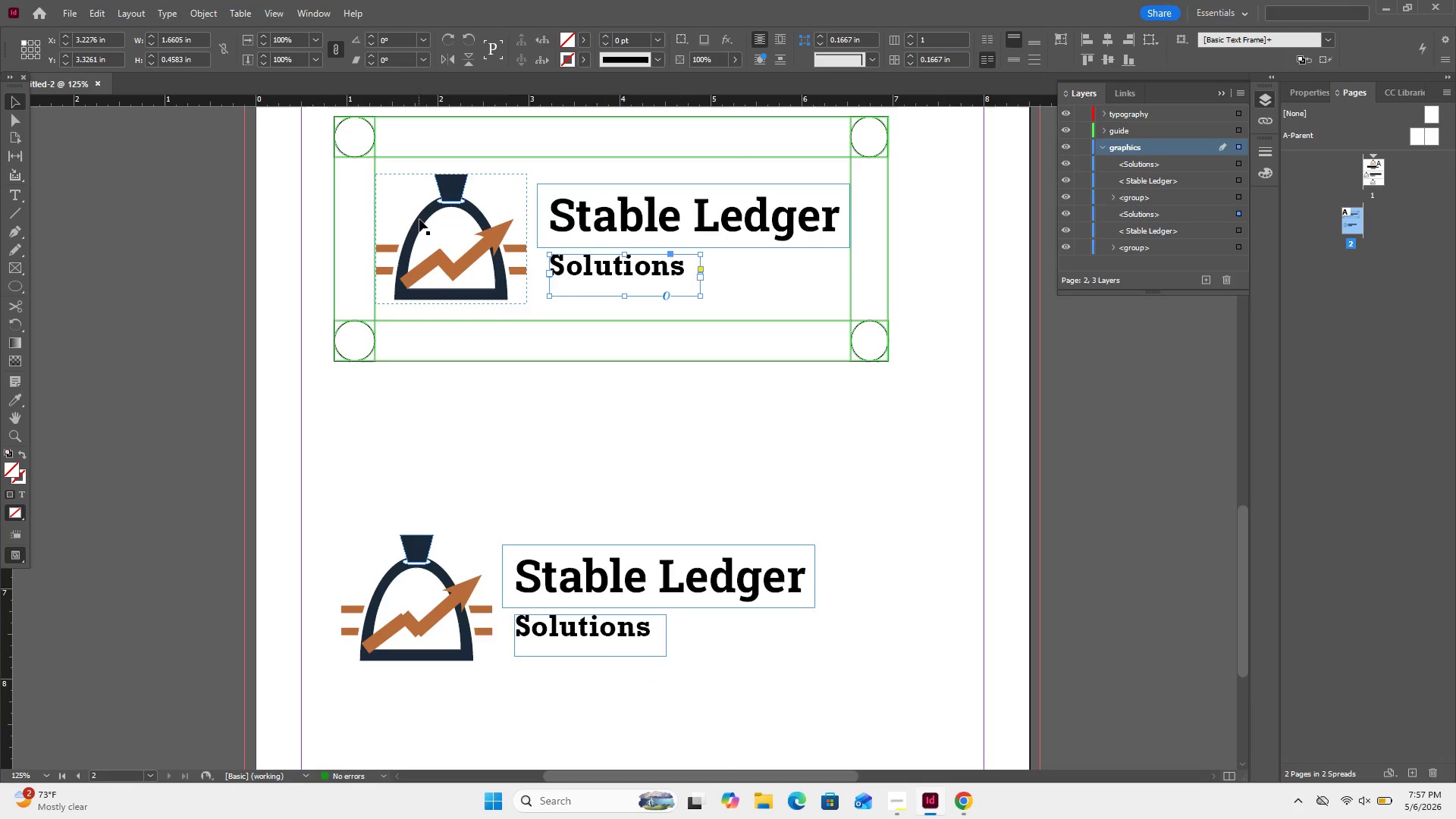 
left_click([437, 214])
 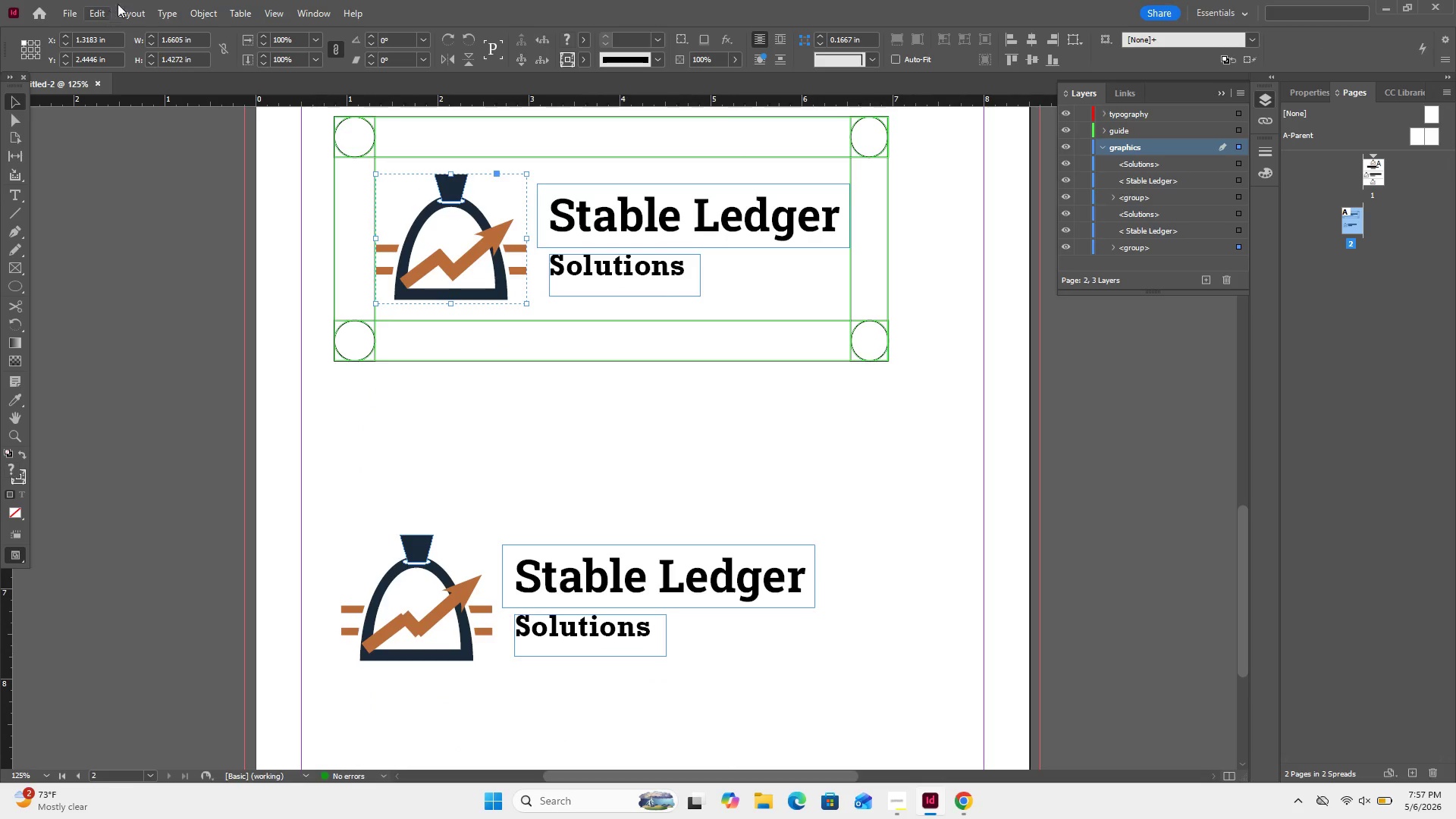 
left_click([128, 0])
 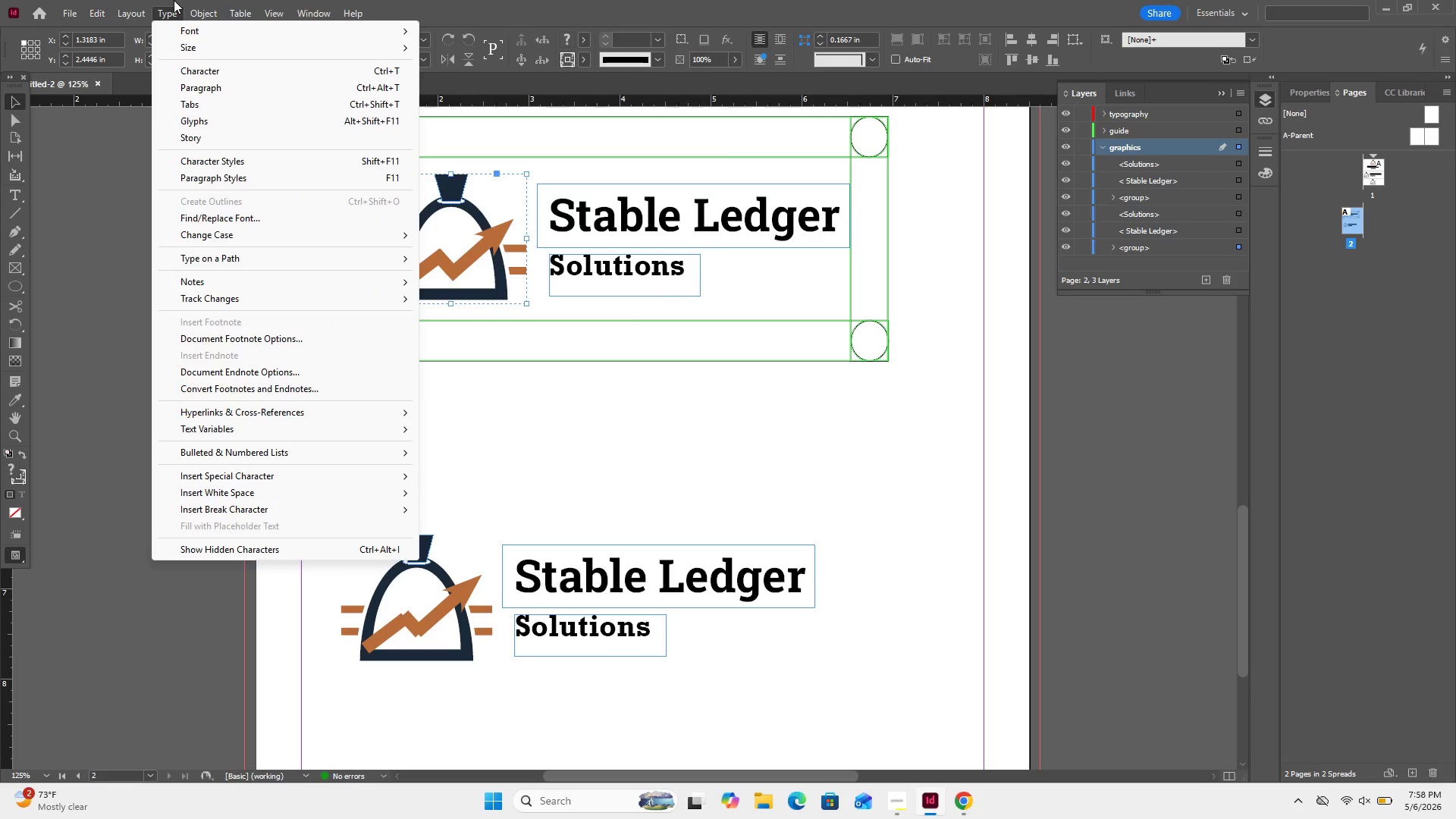 
mouse_move([163, 1])
 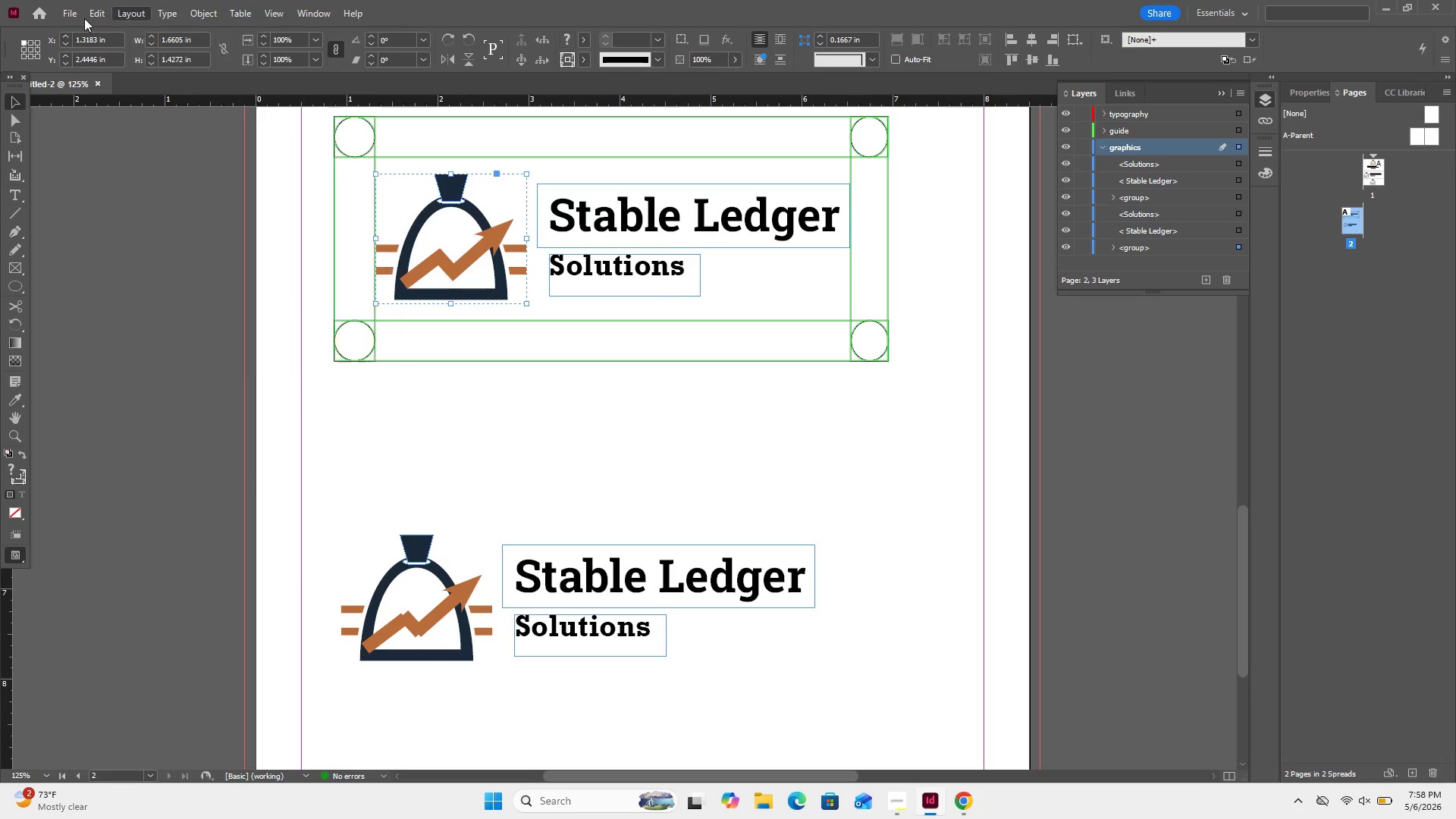 
mouse_move([111, 4])
 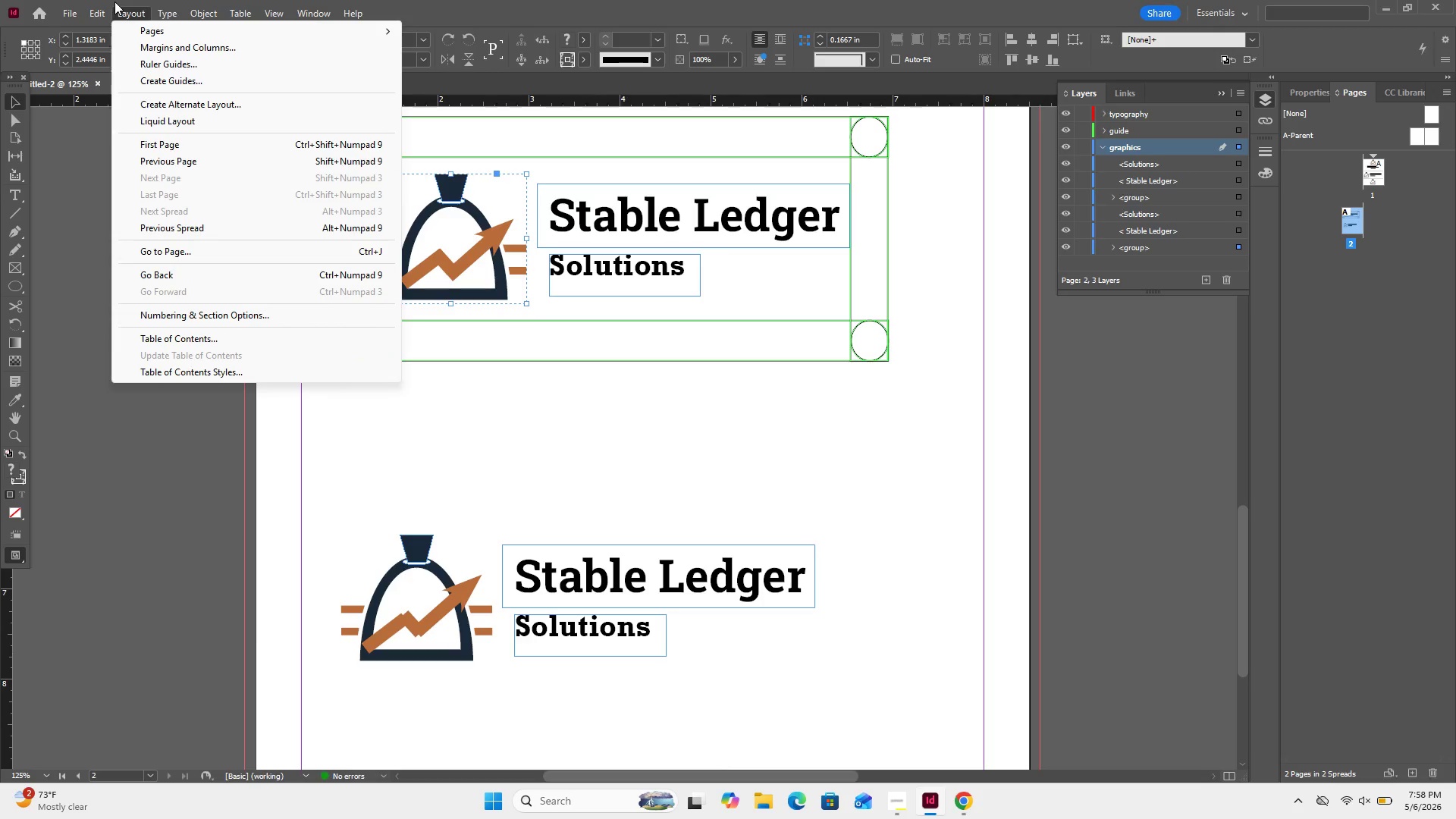 
mouse_move([128, 11])
 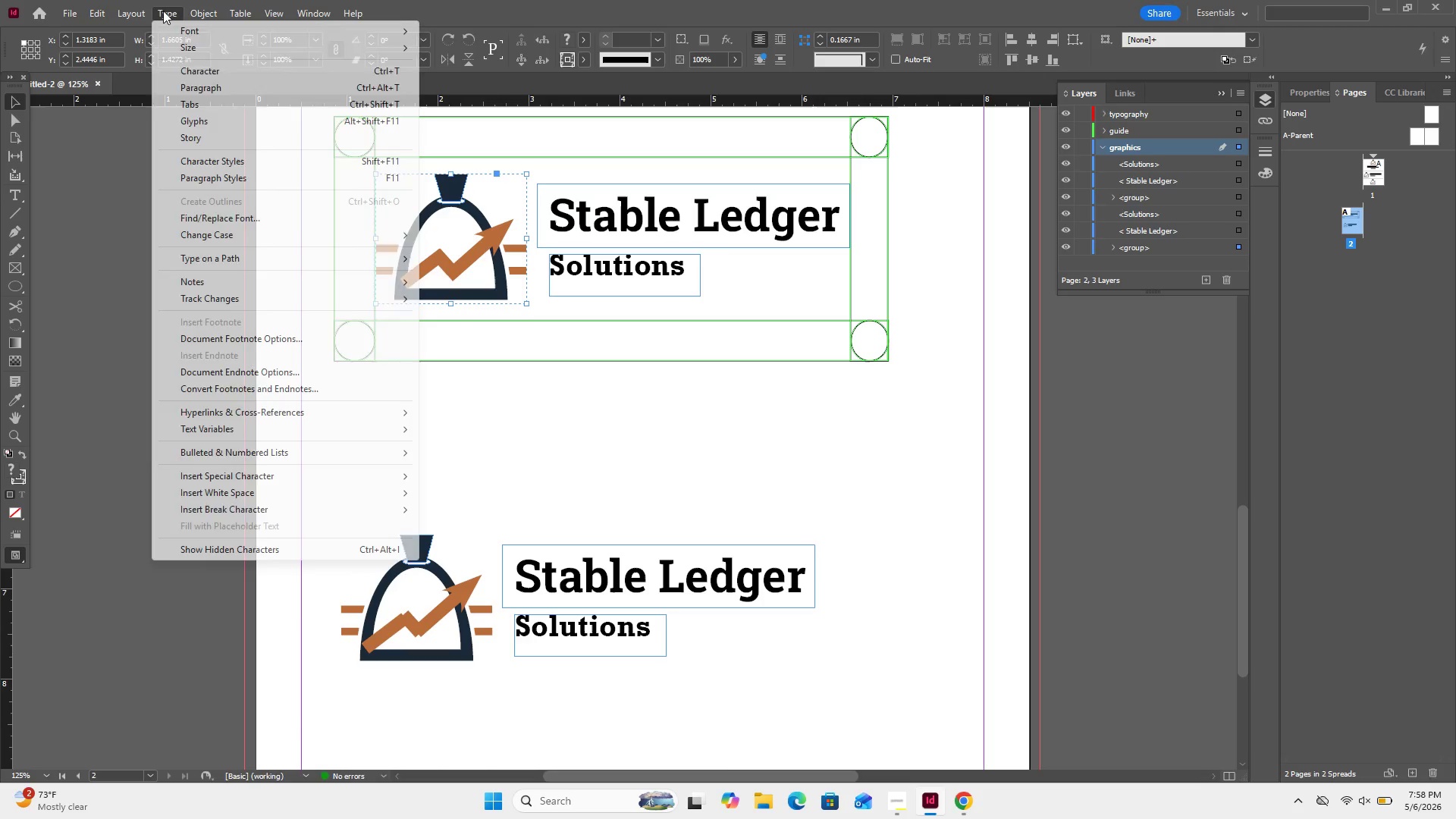 
mouse_move([176, 8])
 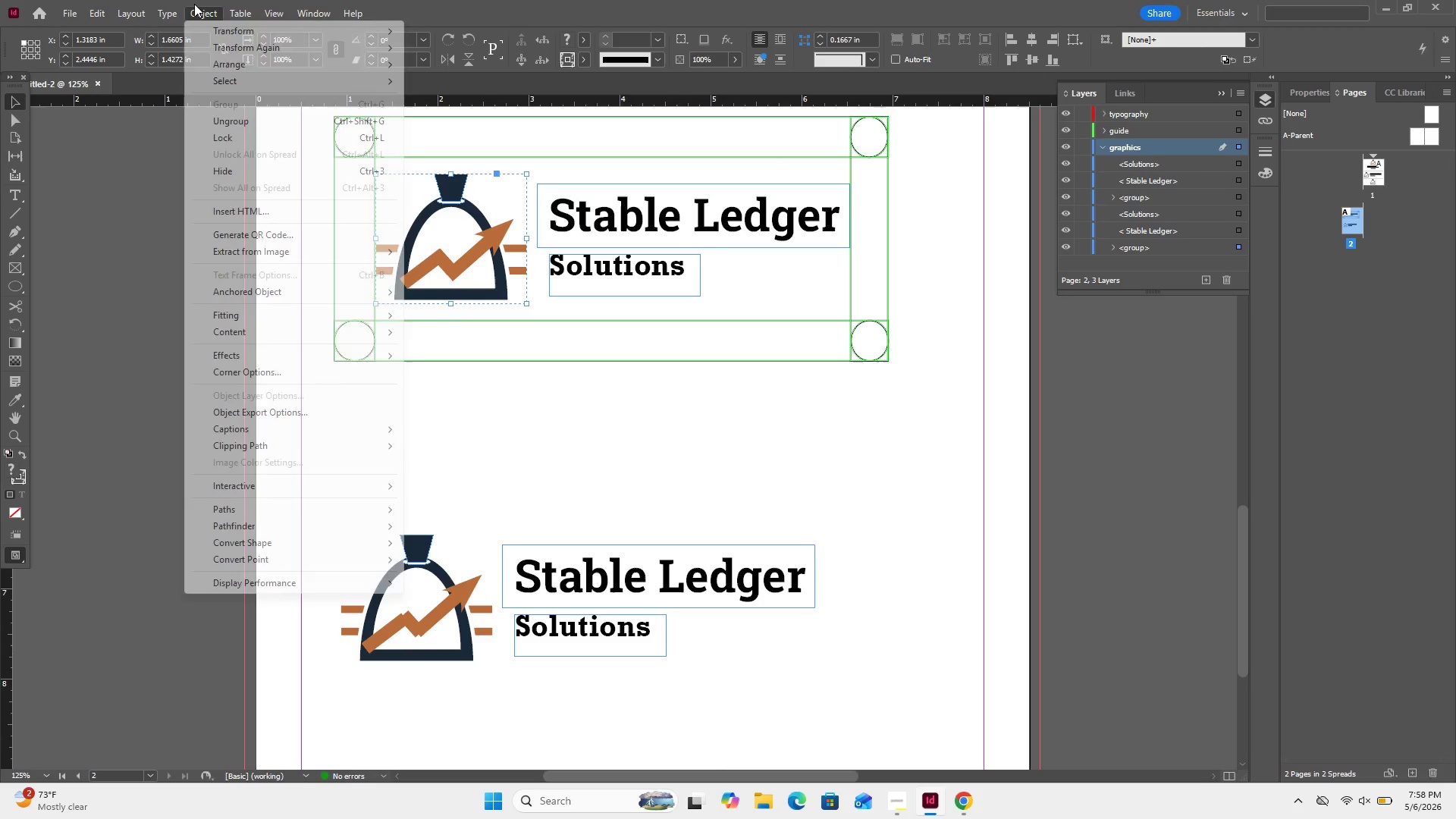 
mouse_move([212, 8])
 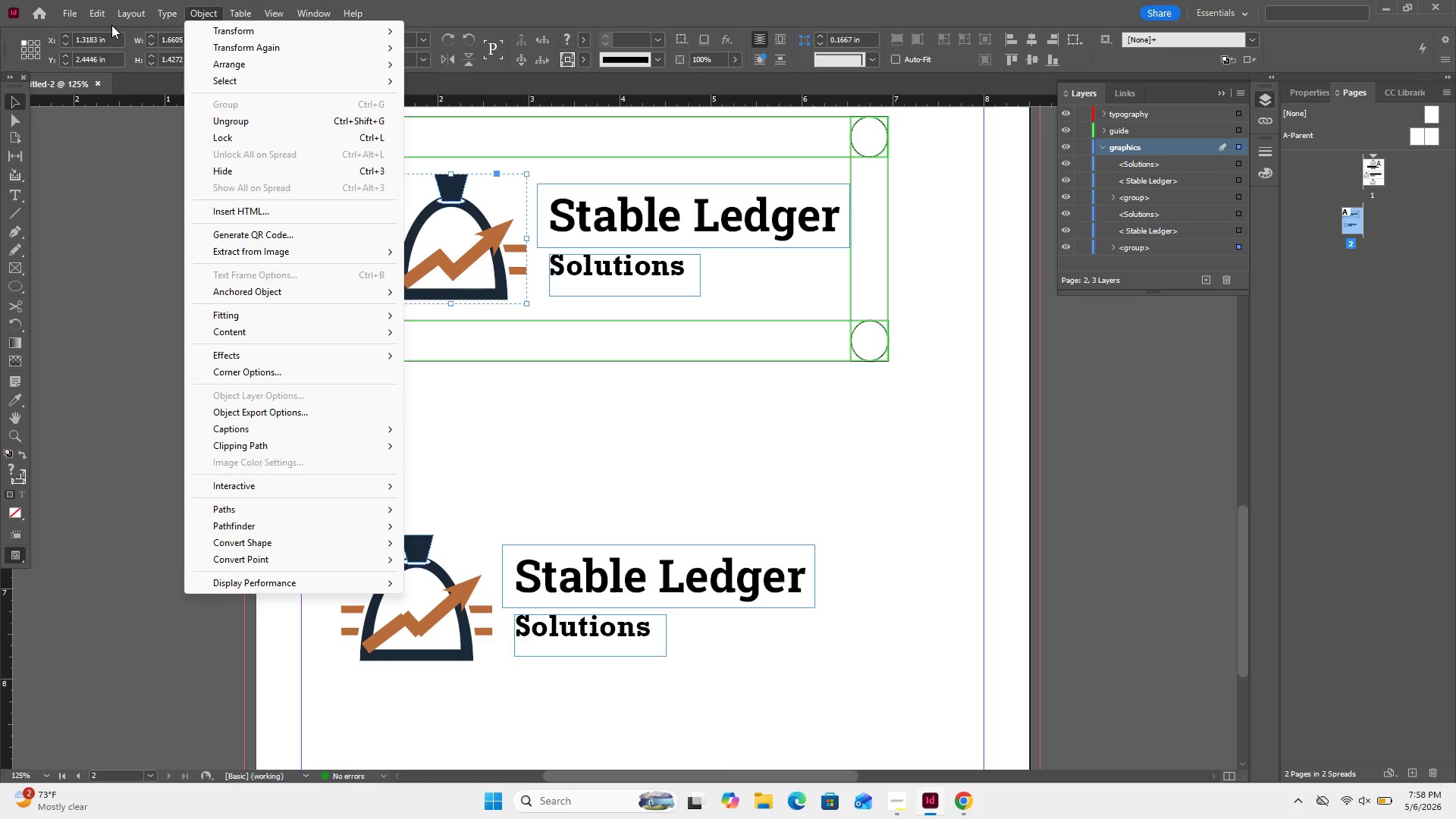 
mouse_move([99, 33])
 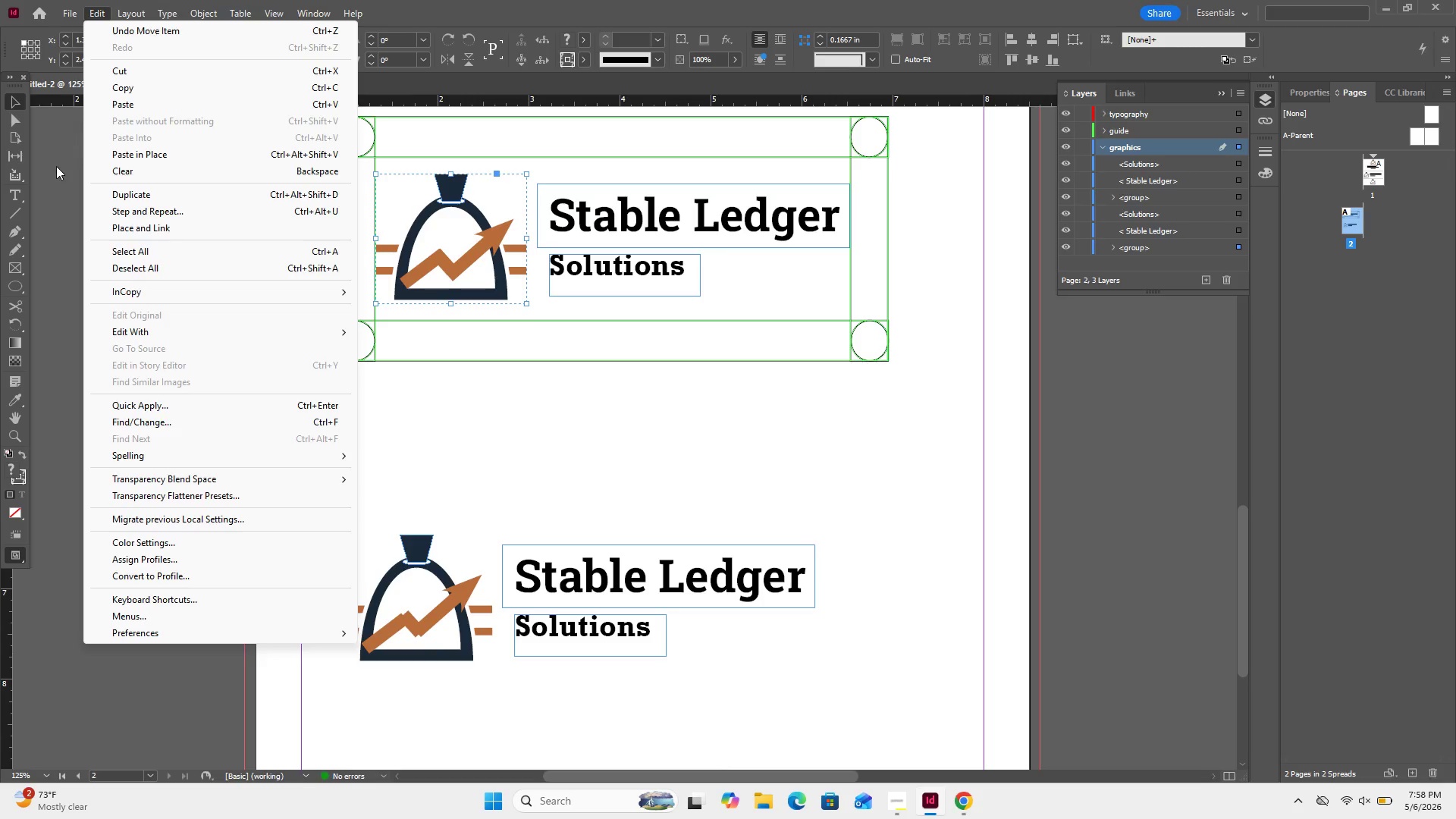 
left_click([56, 166])
 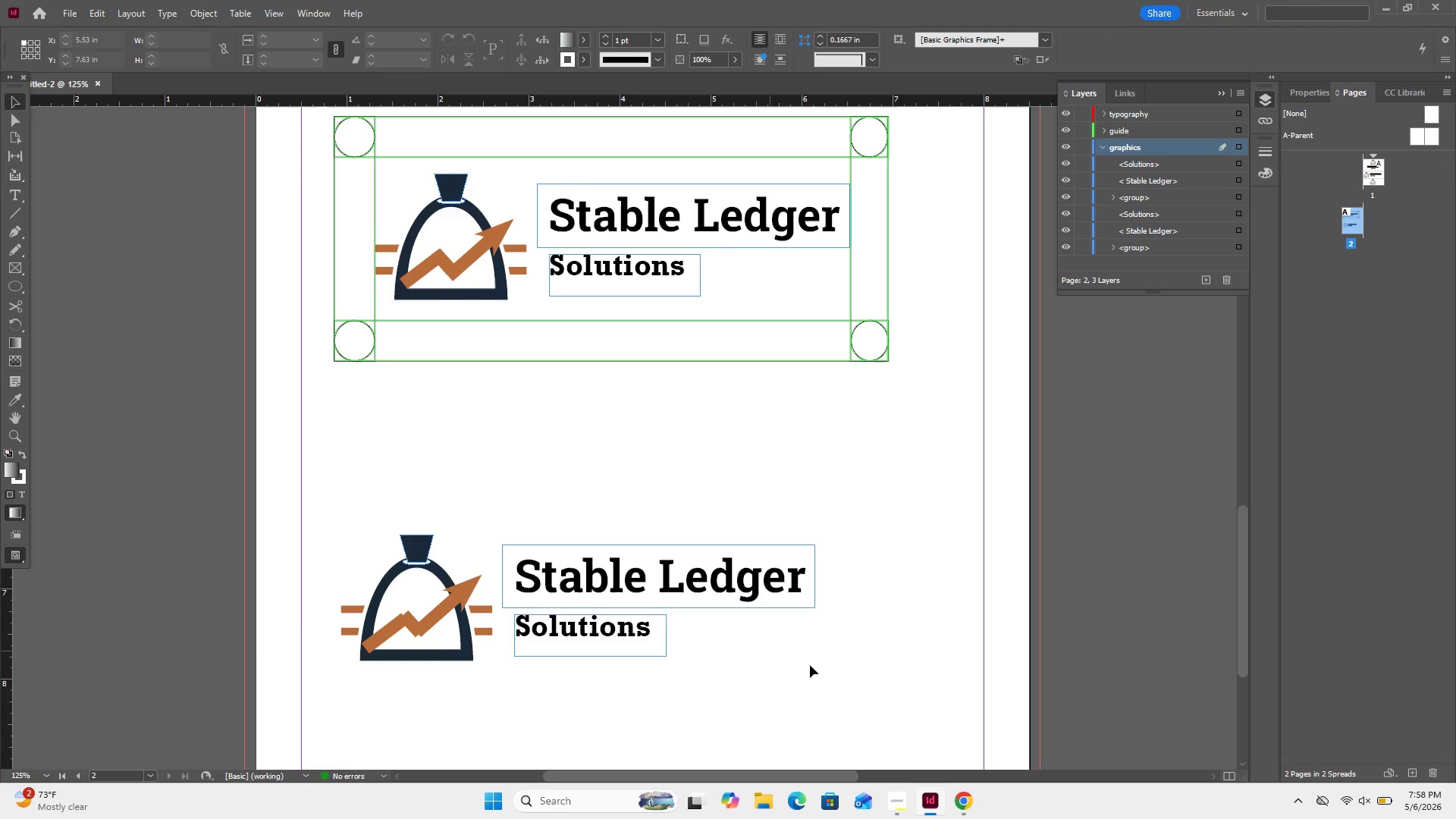 
left_click_drag(start_coordinate=[810, 670], to_coordinate=[350, 497])
 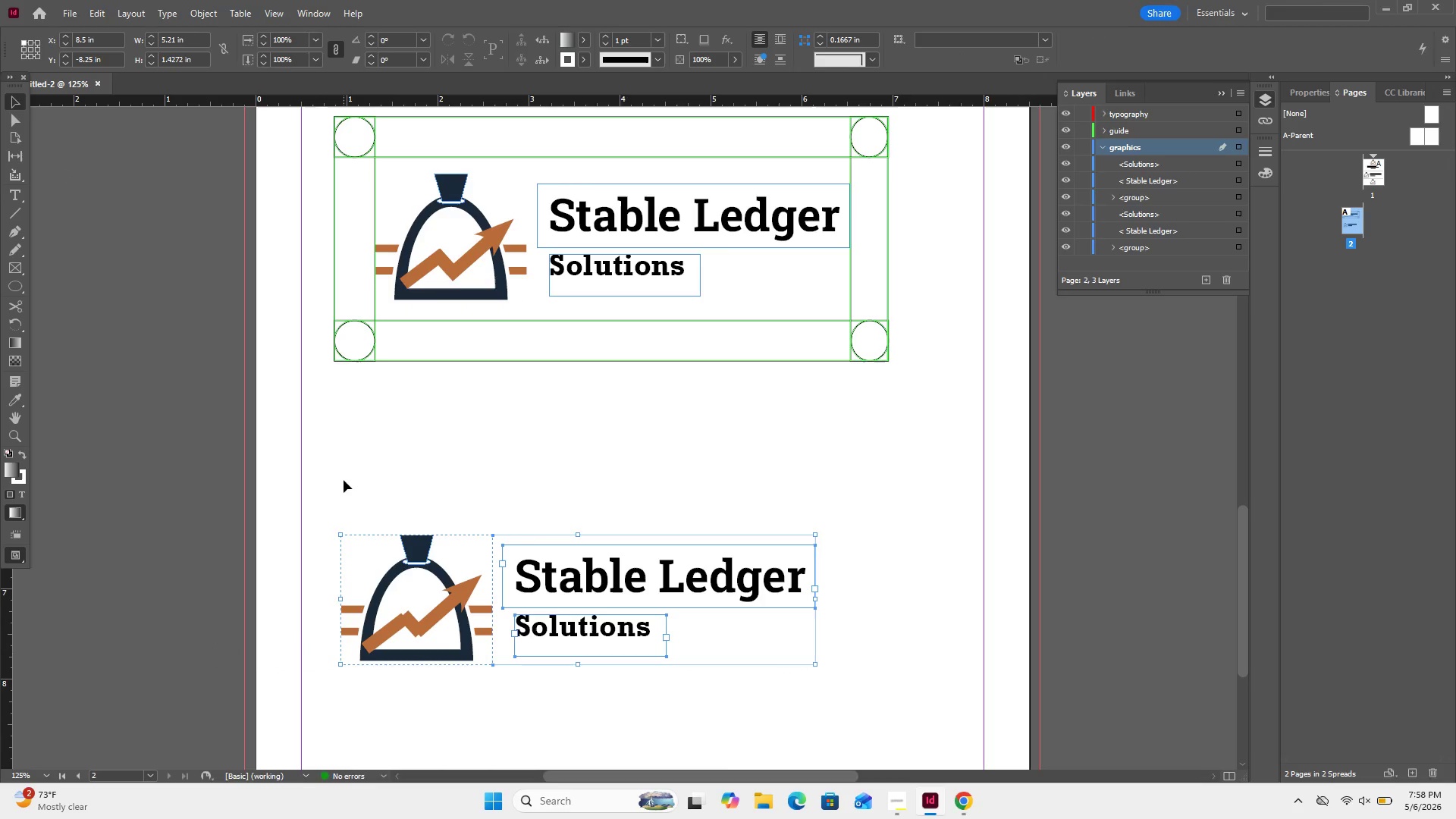 
left_click([344, 480])
 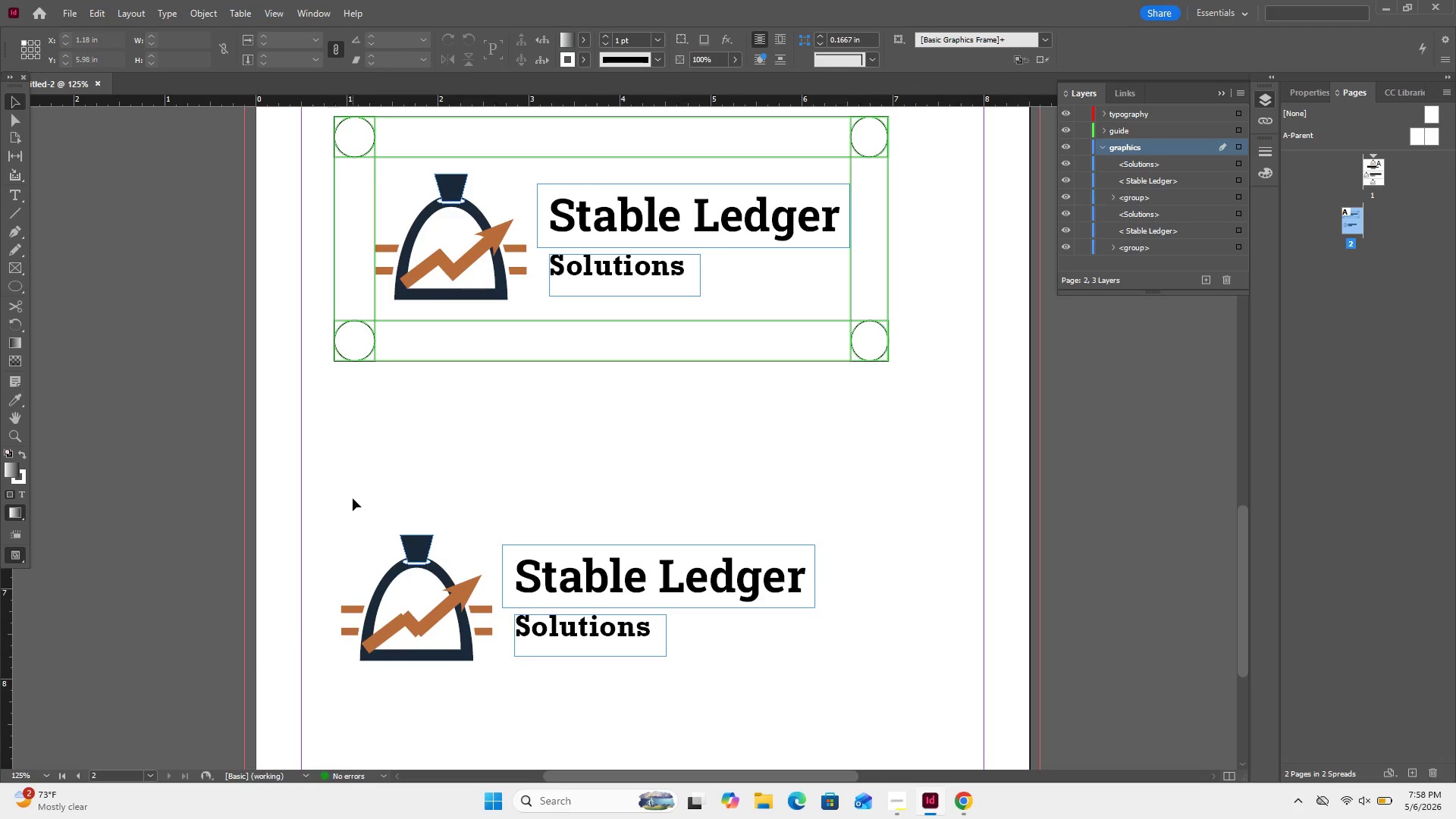 
left_click_drag(start_coordinate=[348, 496], to_coordinate=[723, 704])
 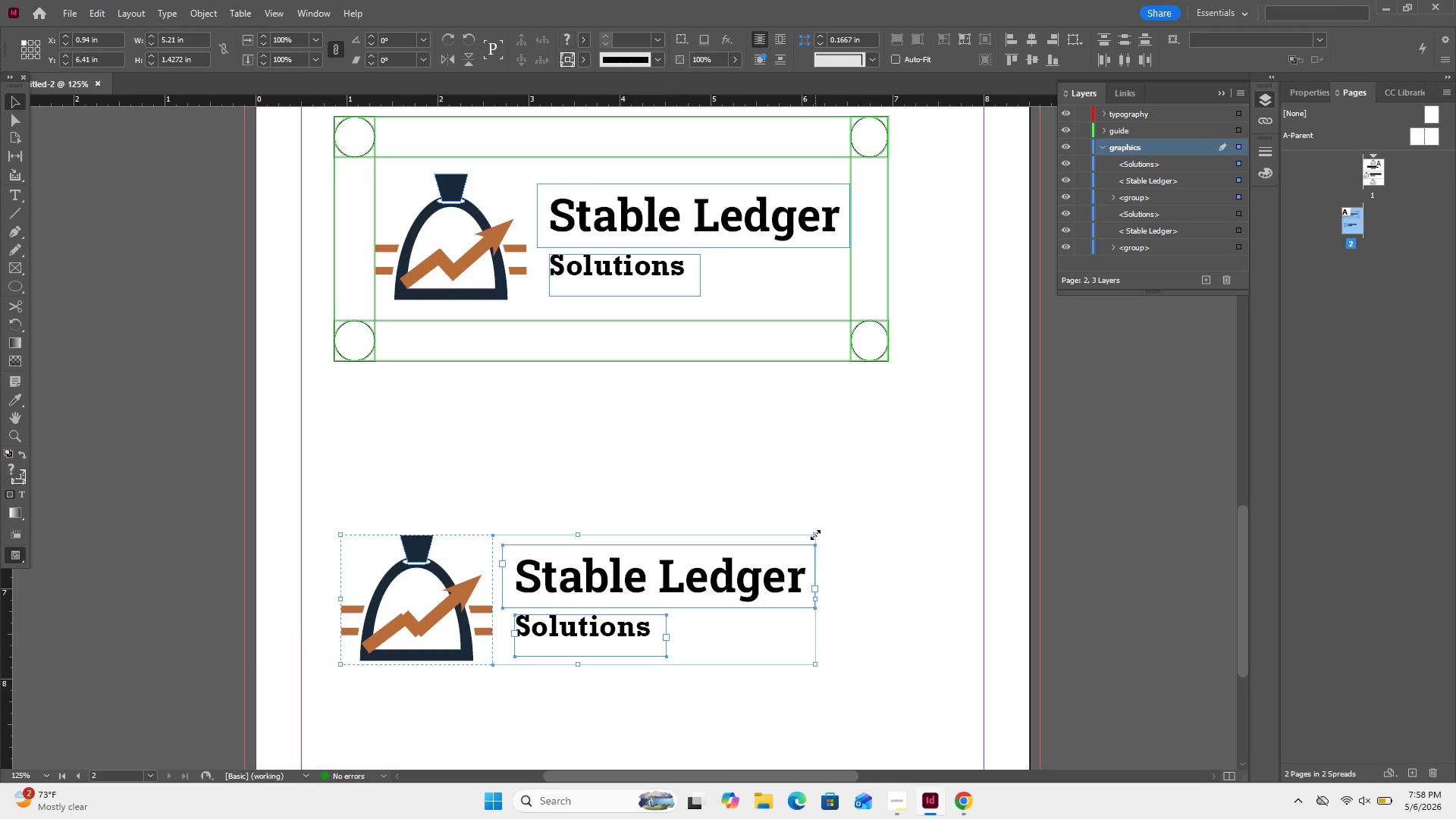 
hold_key(key=ShiftRight, duration=1.05)
left_click_drag(start_coordinate=[815, 535], to_coordinate=[659, 606])
 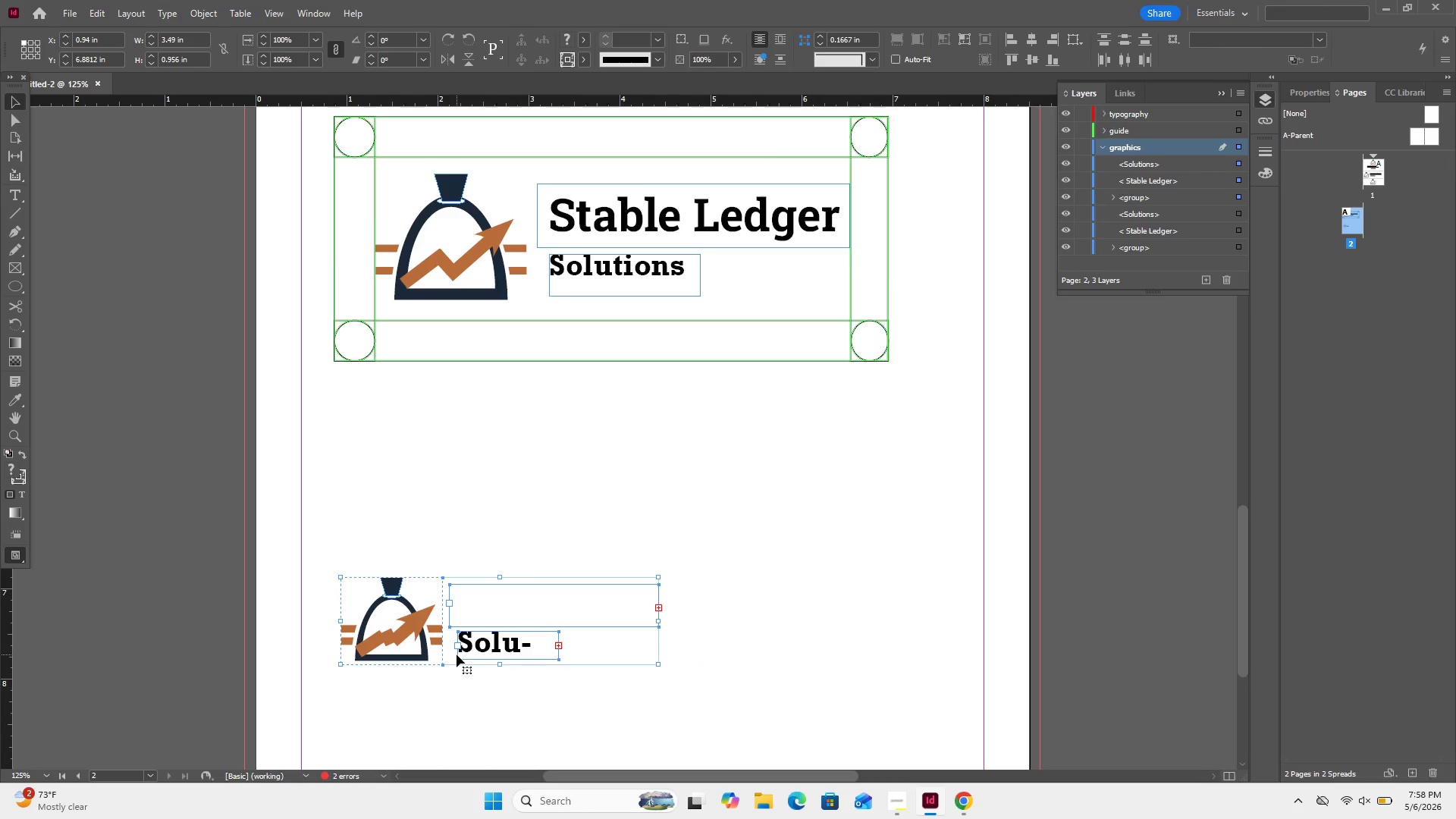 
scroll: coordinate [457, 654], scroll_direction: down, amount: 1.0
 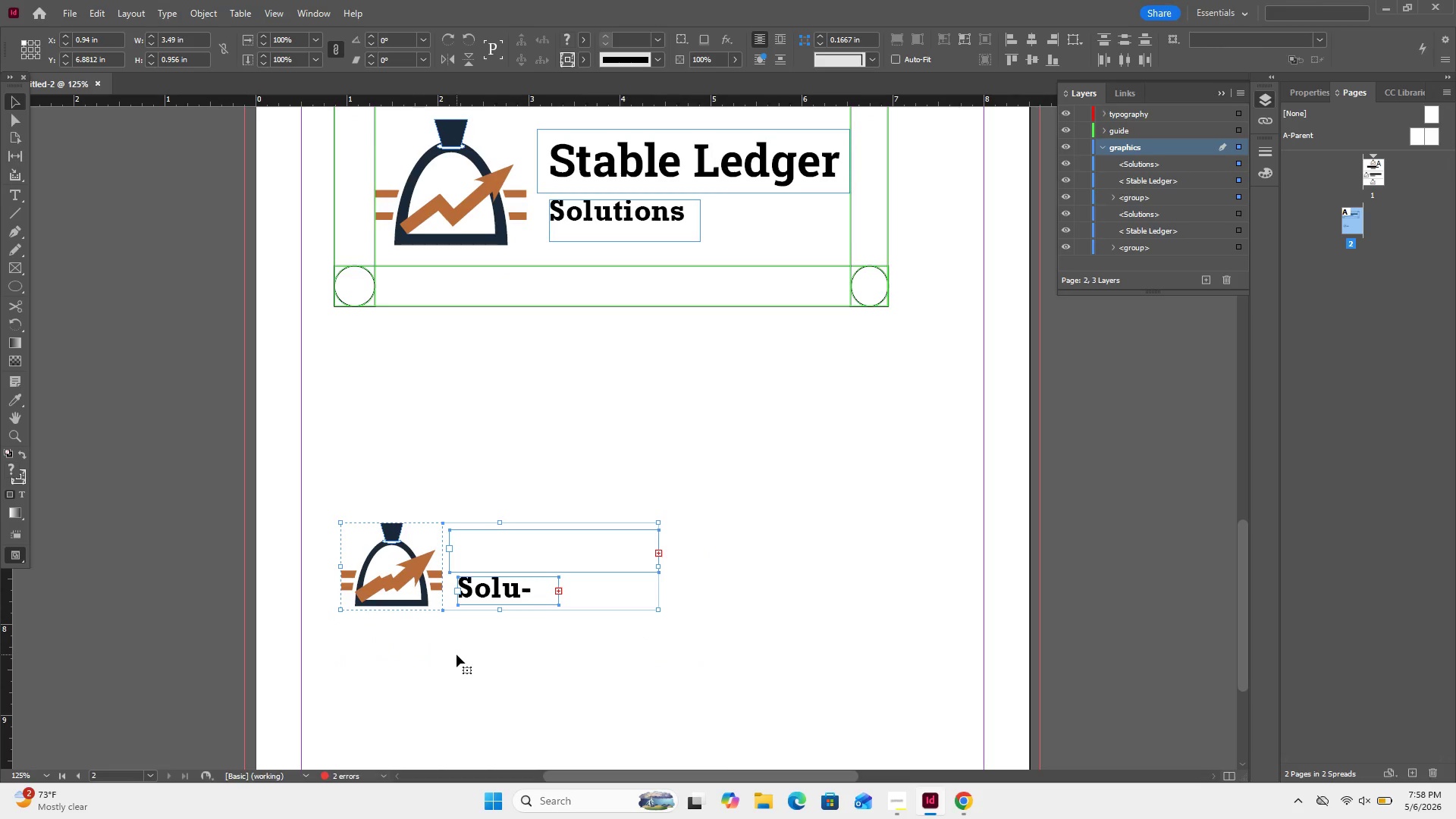 
key(Control+Equal)
 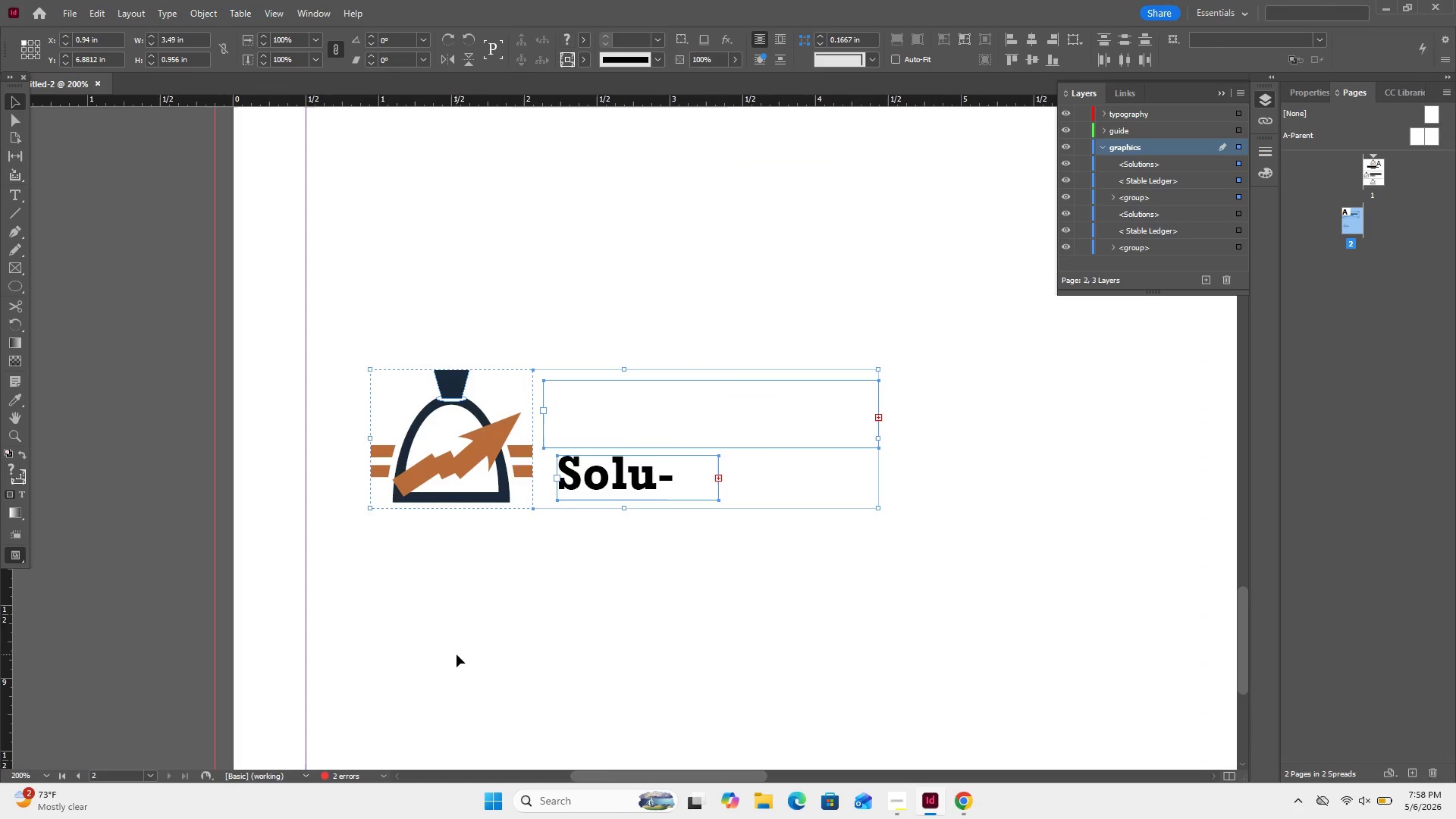 
key(Control+Equal)
 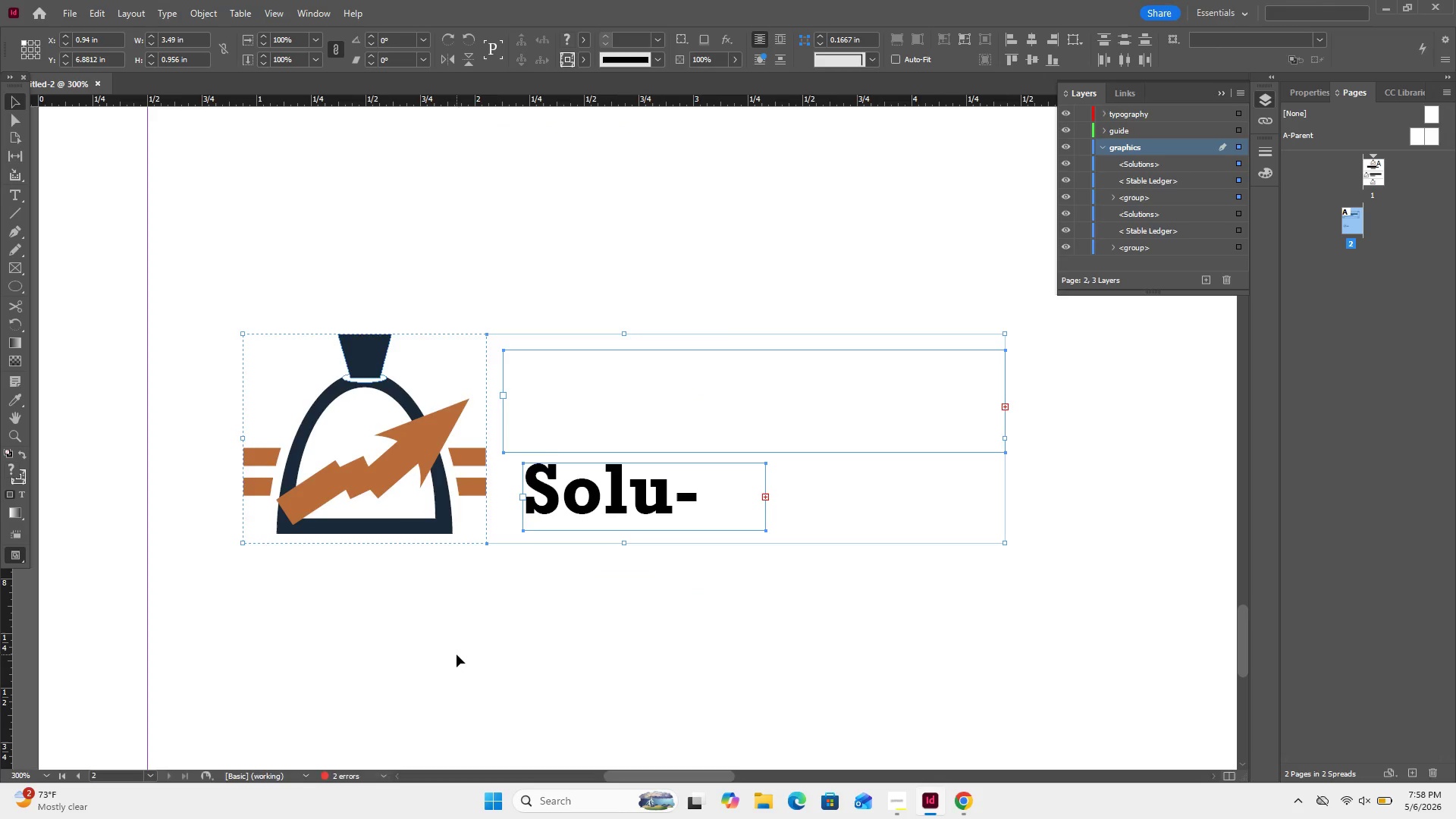 
key(Control+Equal)
 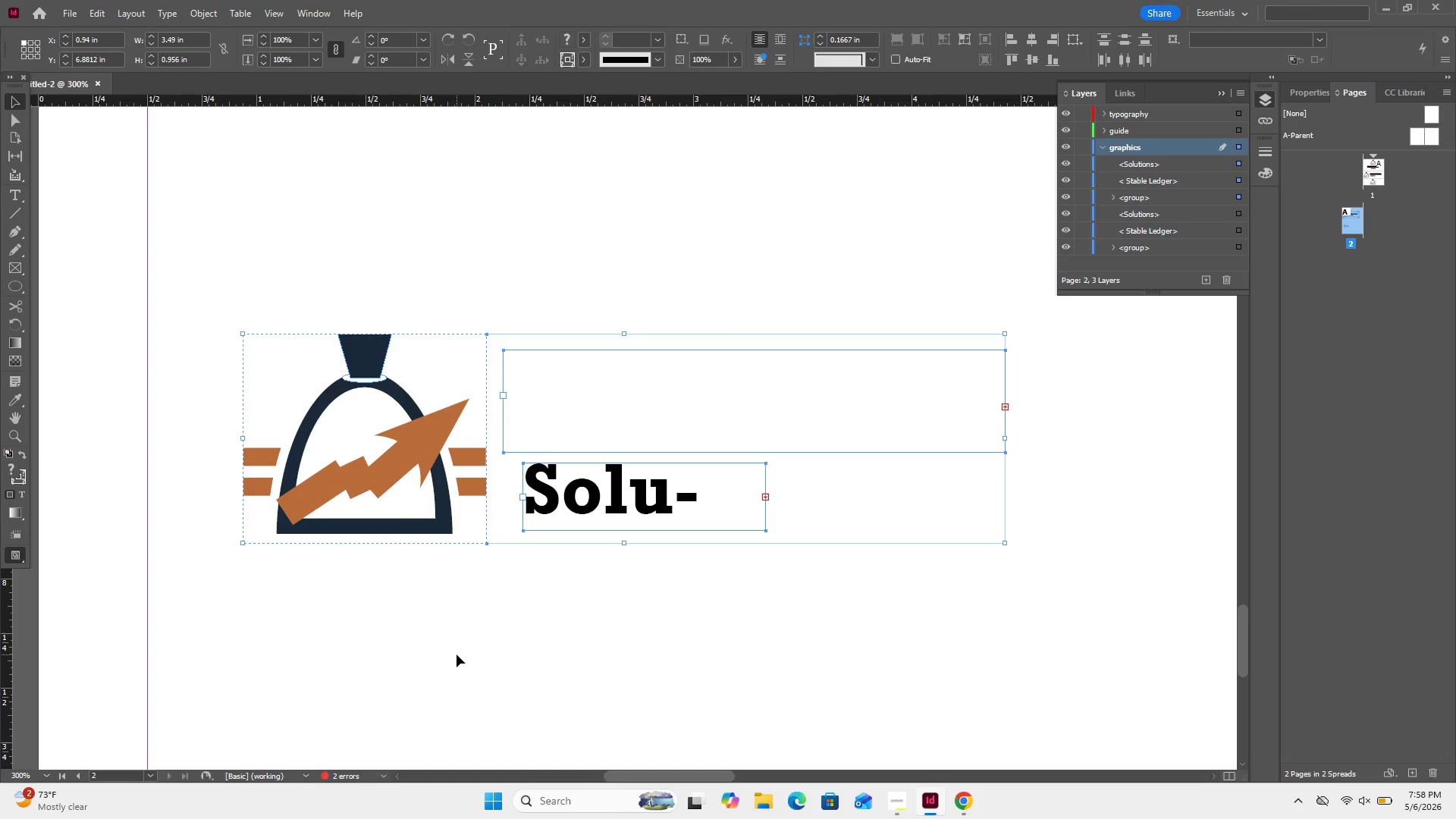 
key(Control+Equal)
 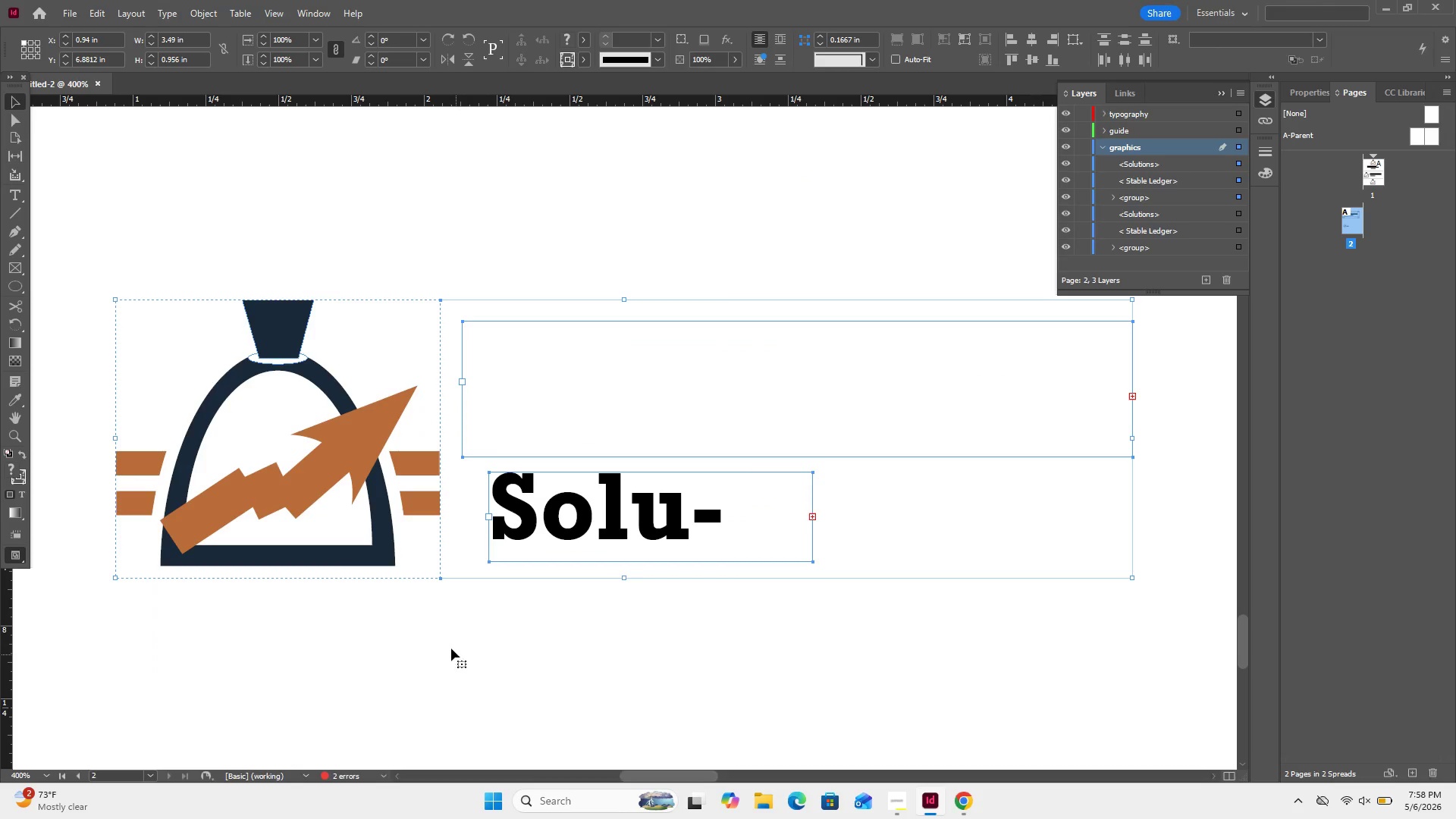 
key(Control+Equal)
 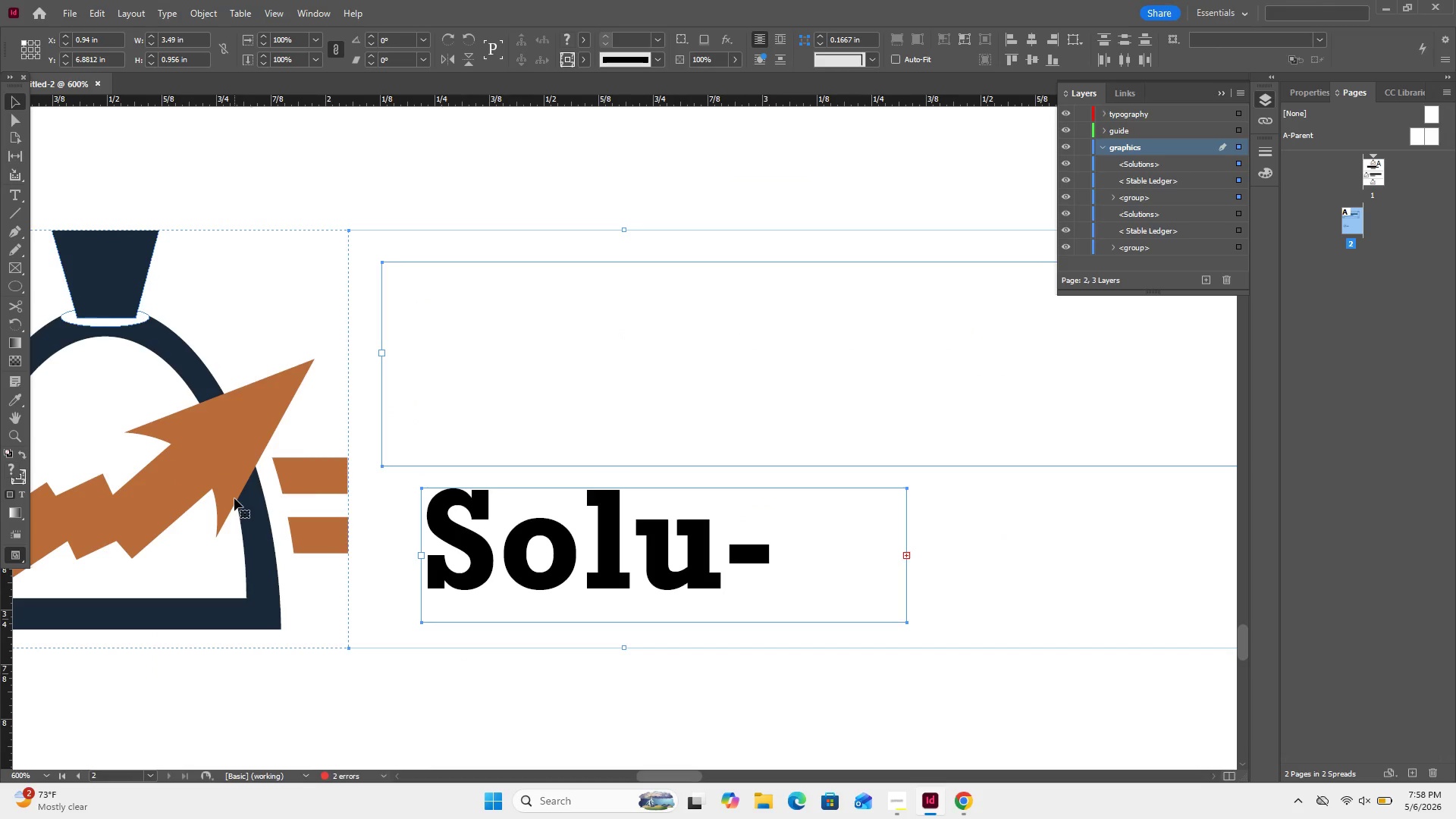 
scroll: coordinate [284, 517], scroll_direction: up, amount: 2.0
 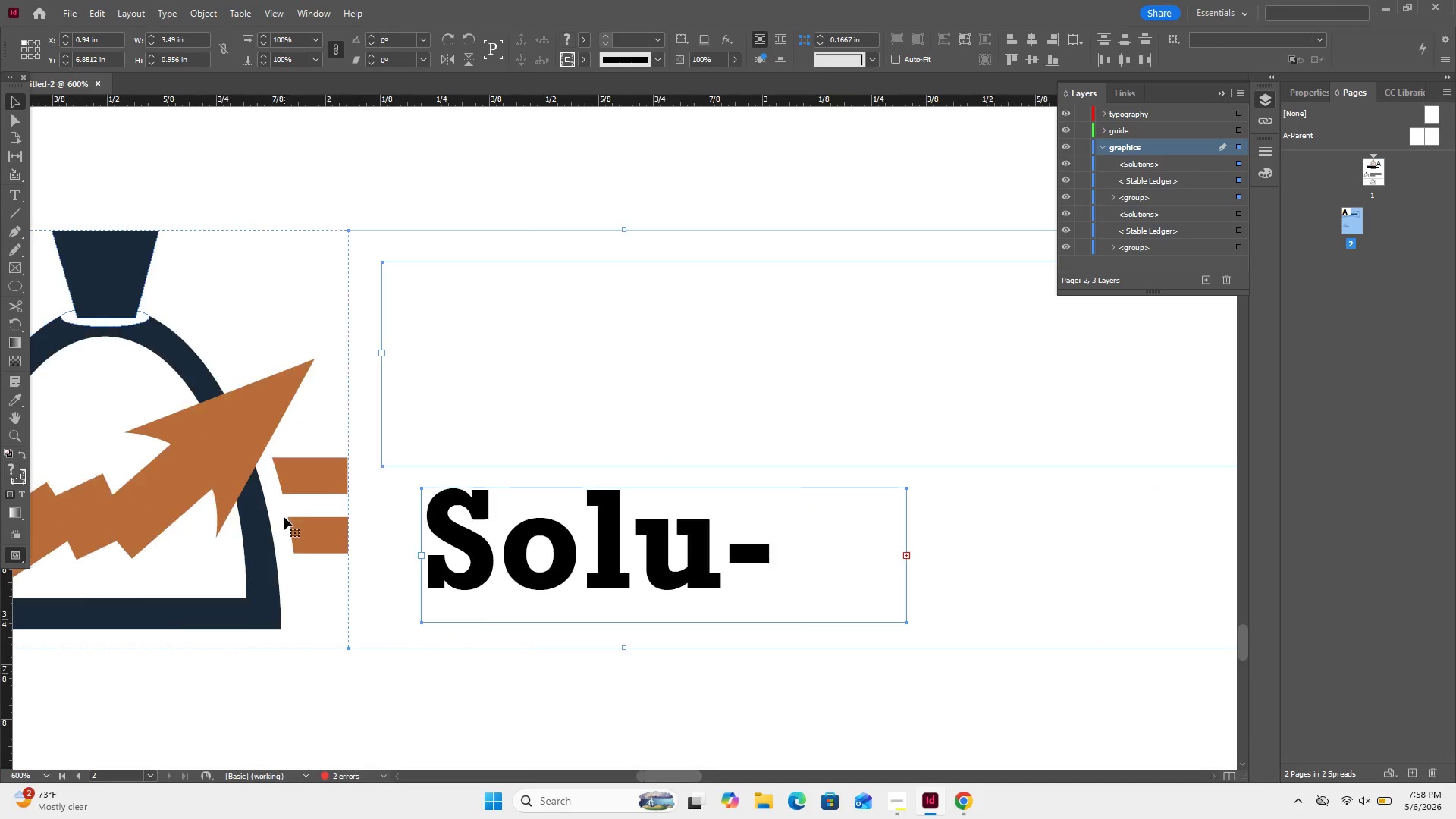 
key(Control+Z)
 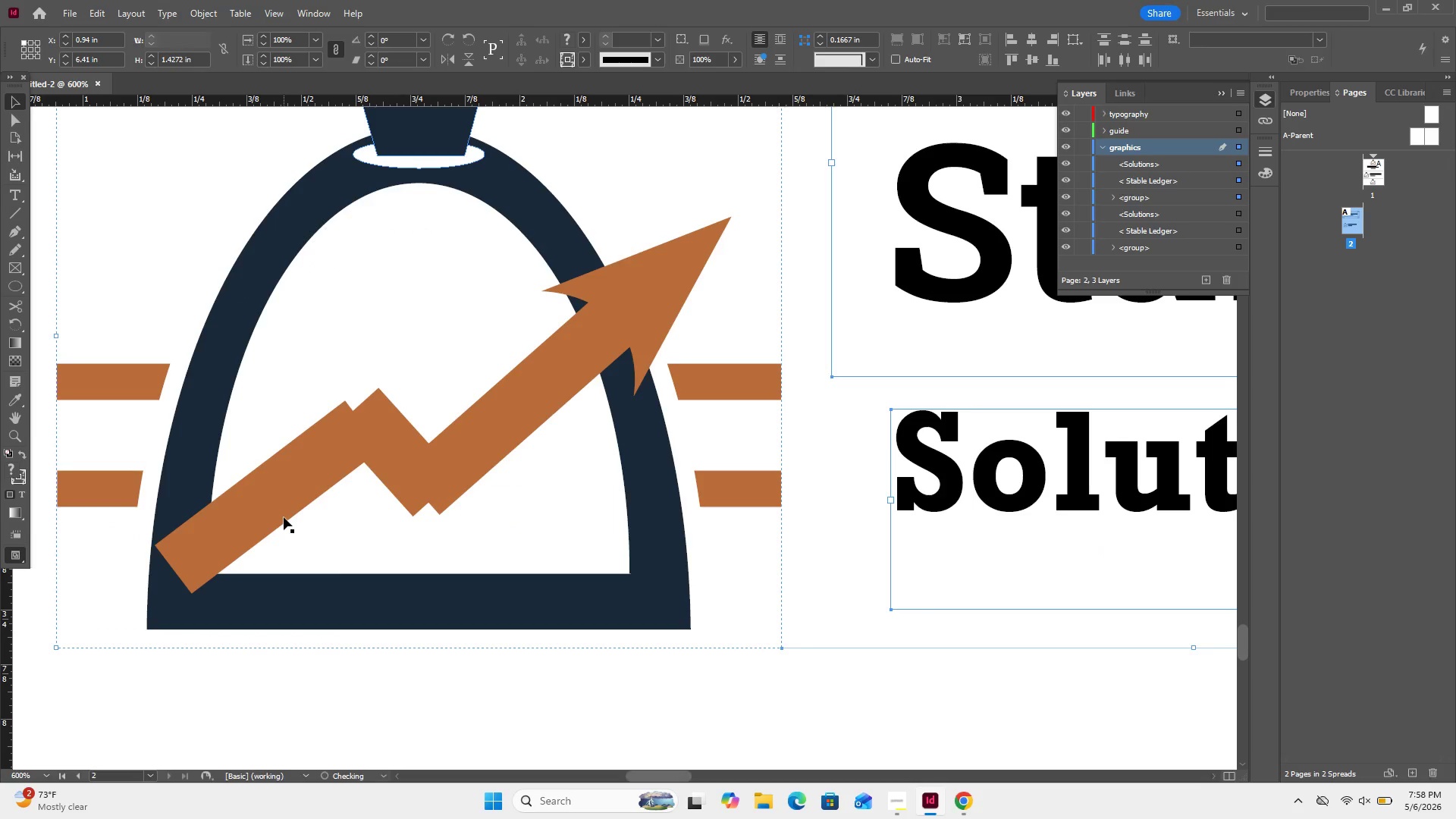 
key(Control+Z)
 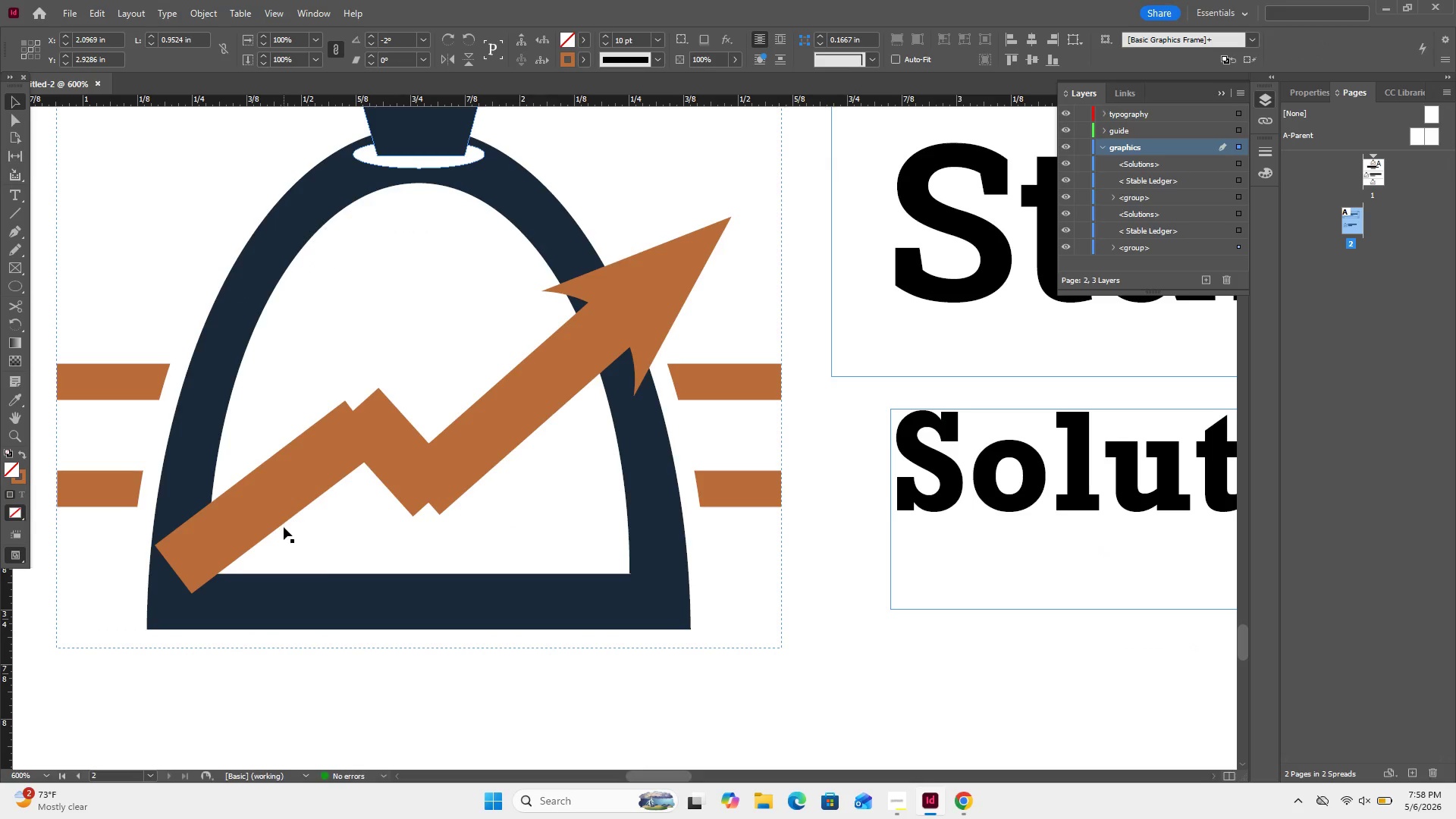 
scroll: coordinate [284, 517], scroll_direction: none, amount: 0.0
 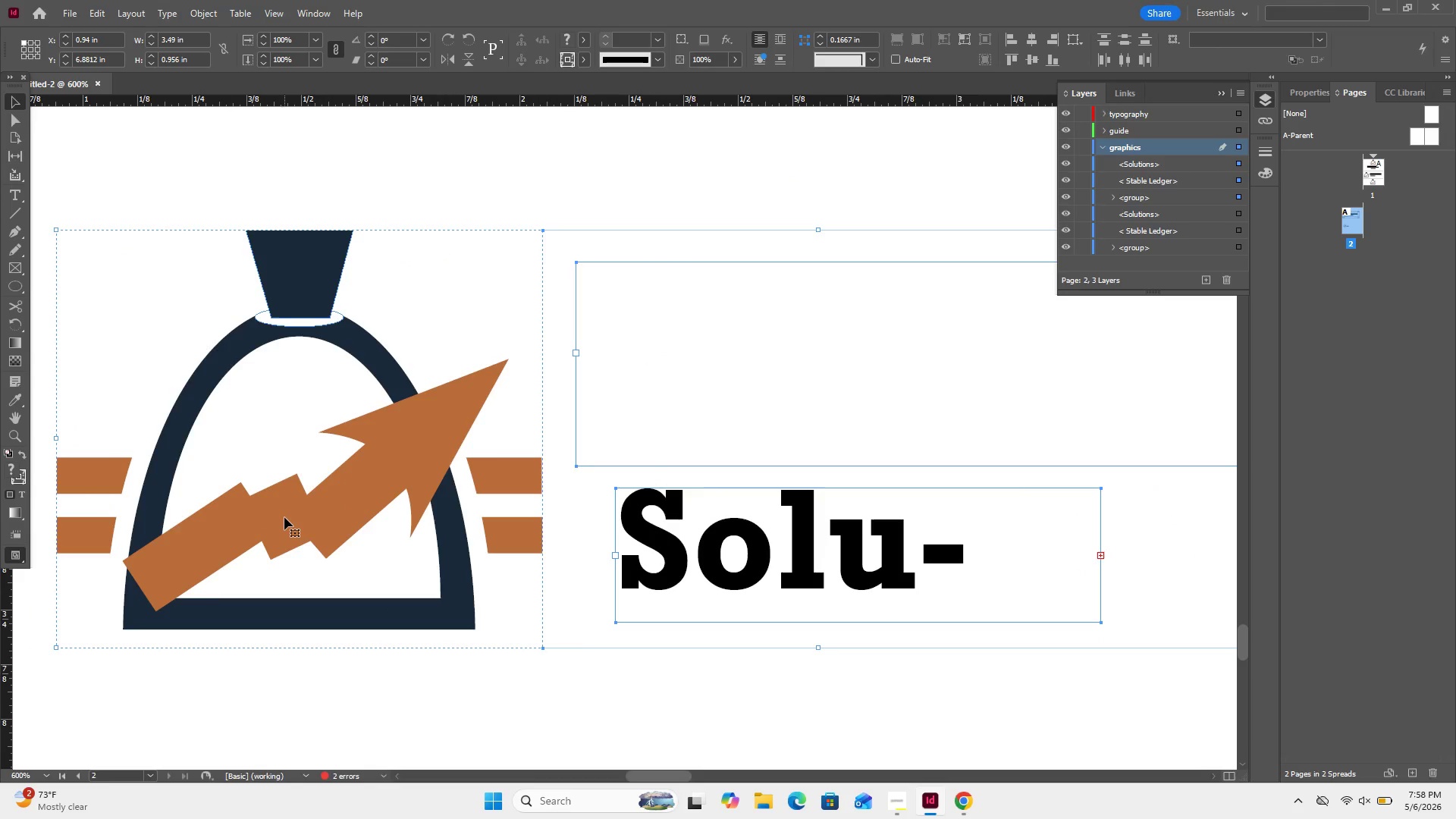 
key(ArrowLeft)
 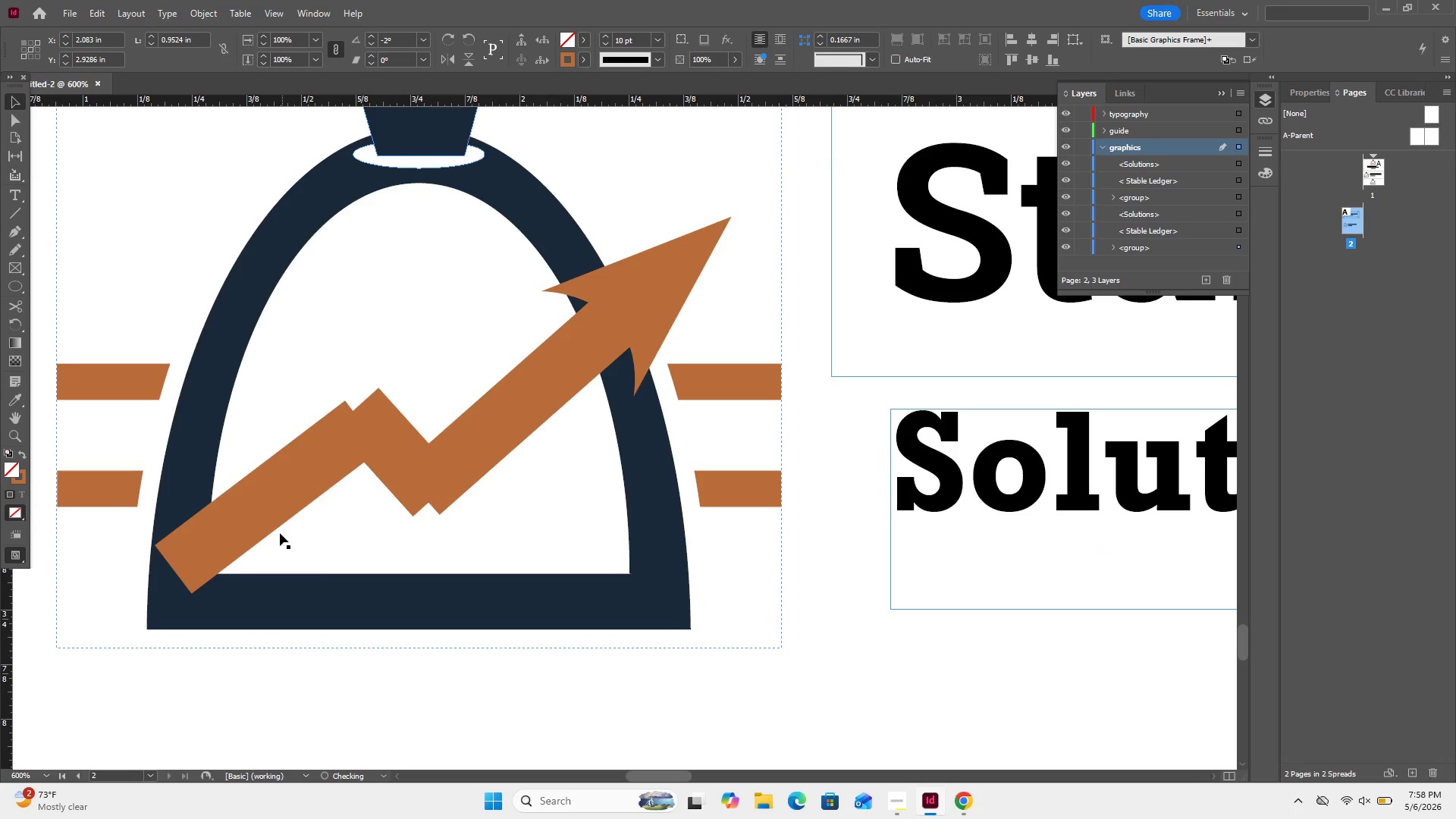 
key(Control+Minus)
 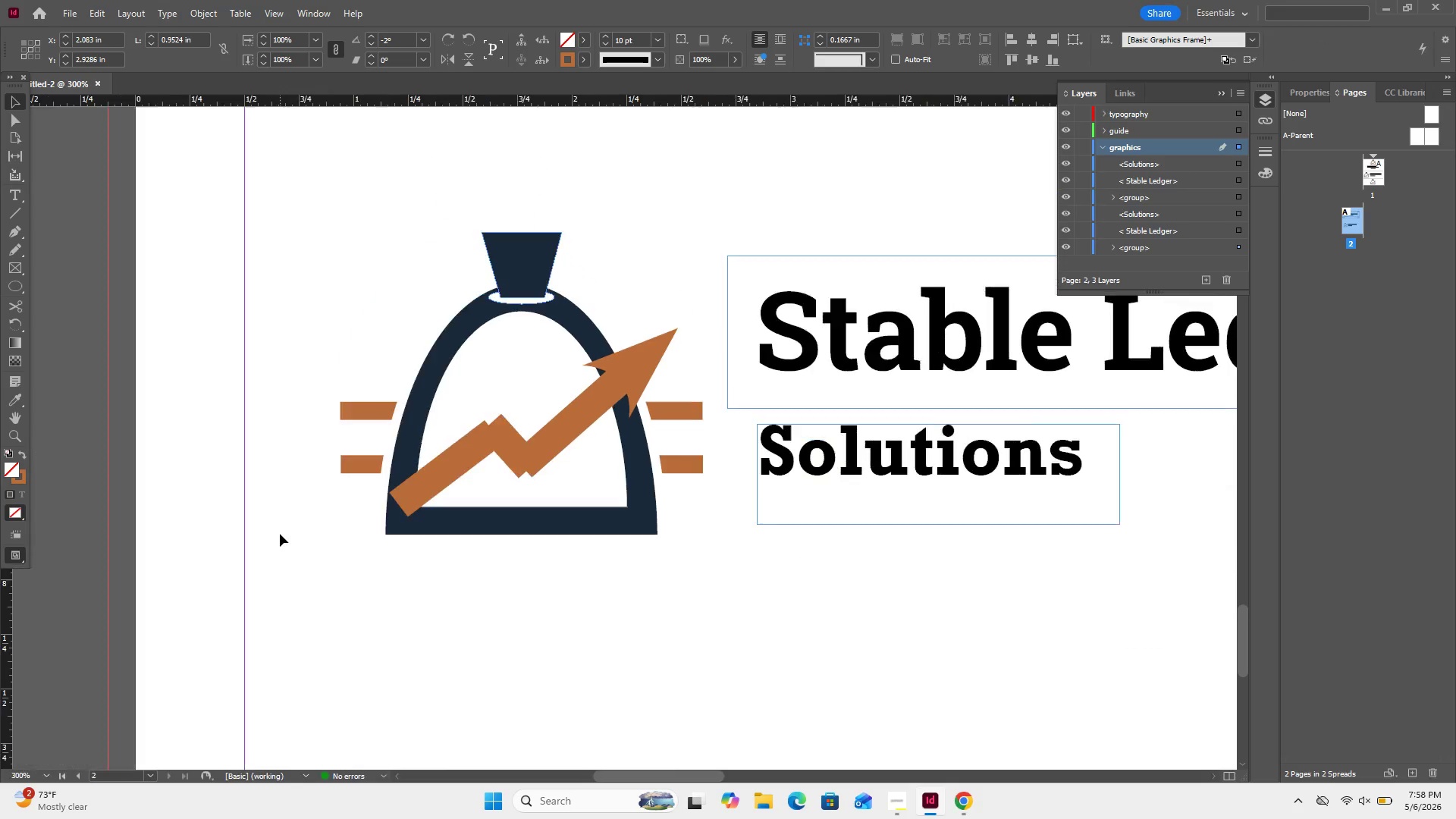 
key(Control+Minus)
 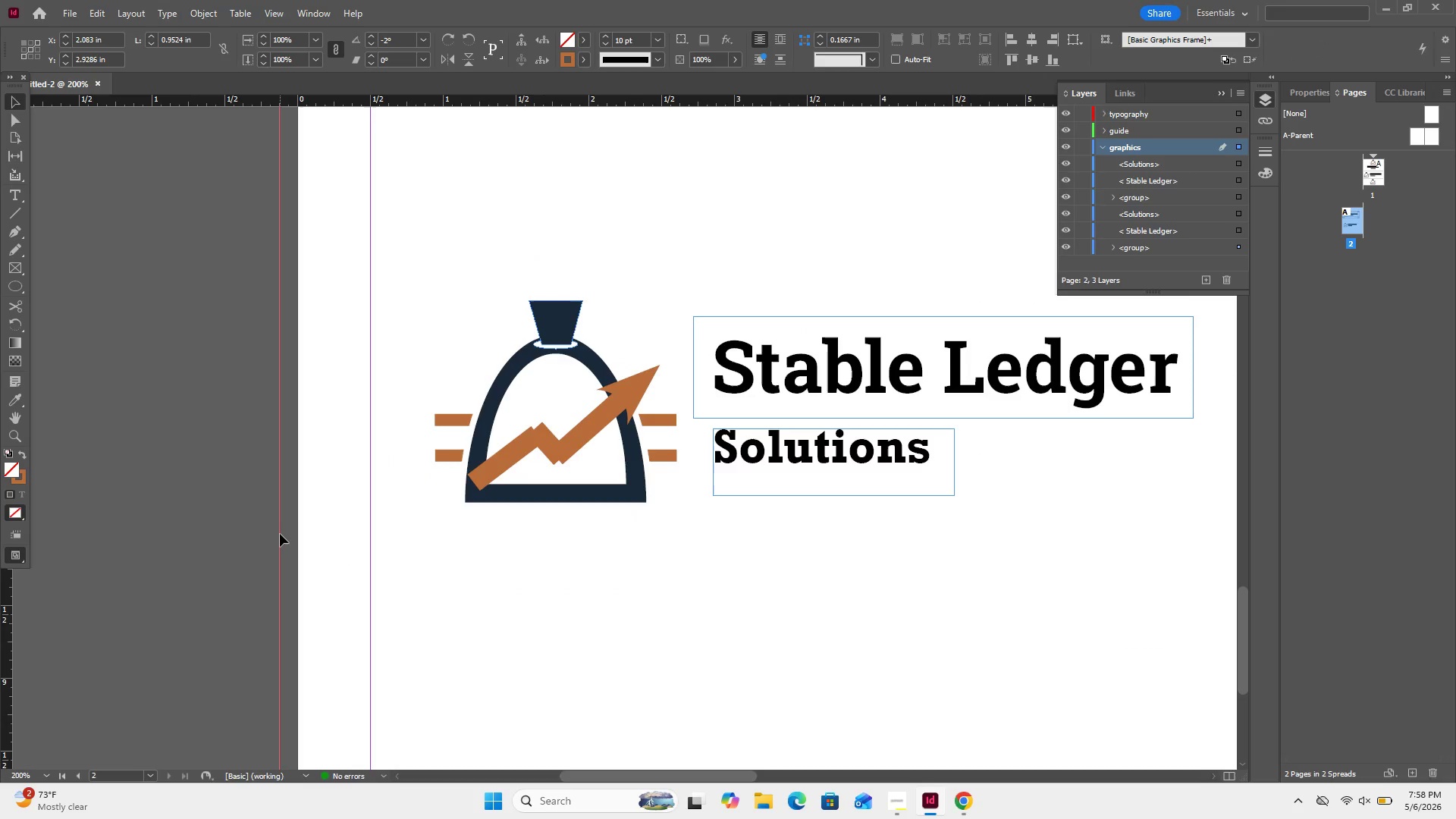 
key(Control+Minus)
 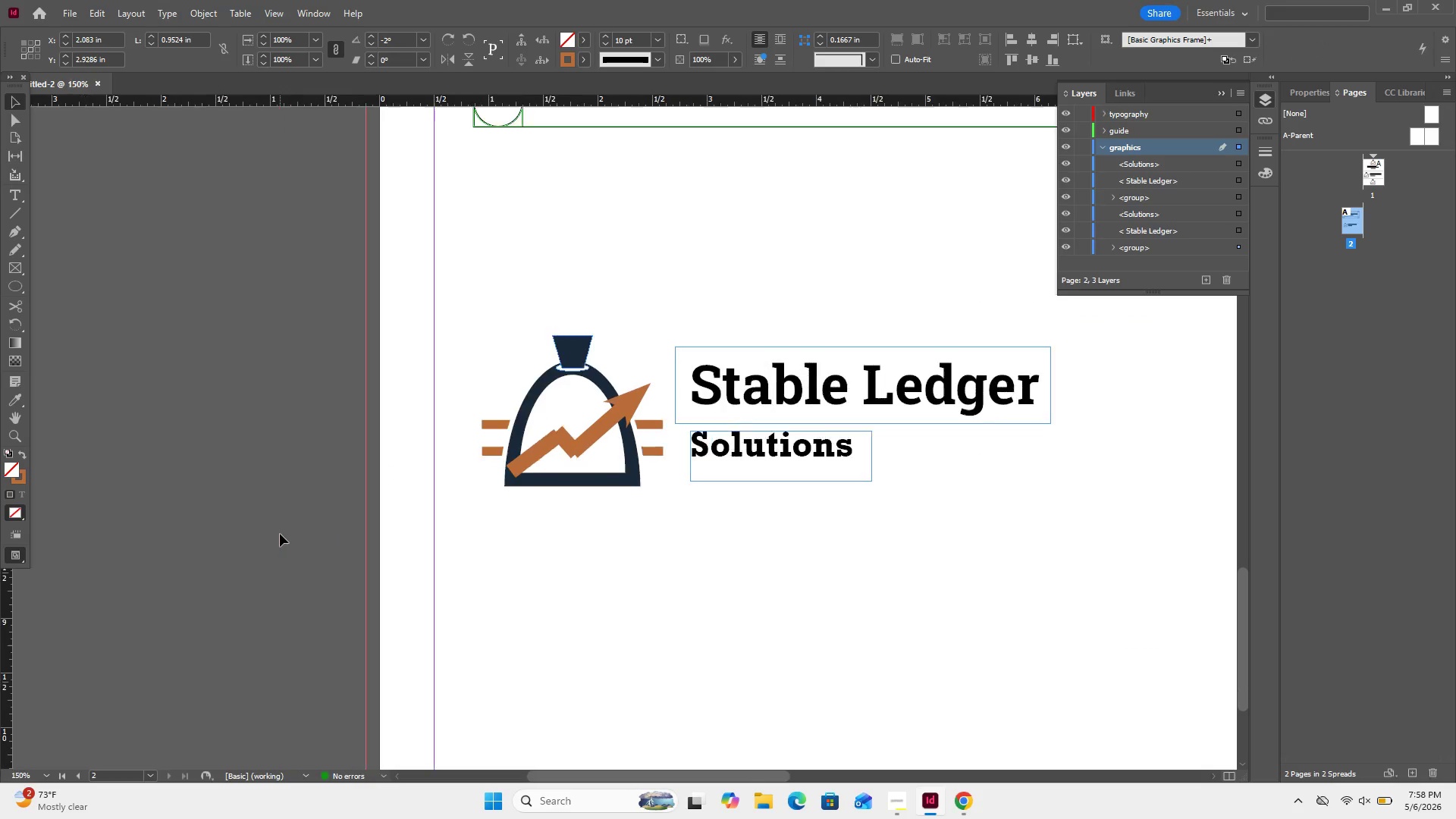 
key(Control+Minus)
 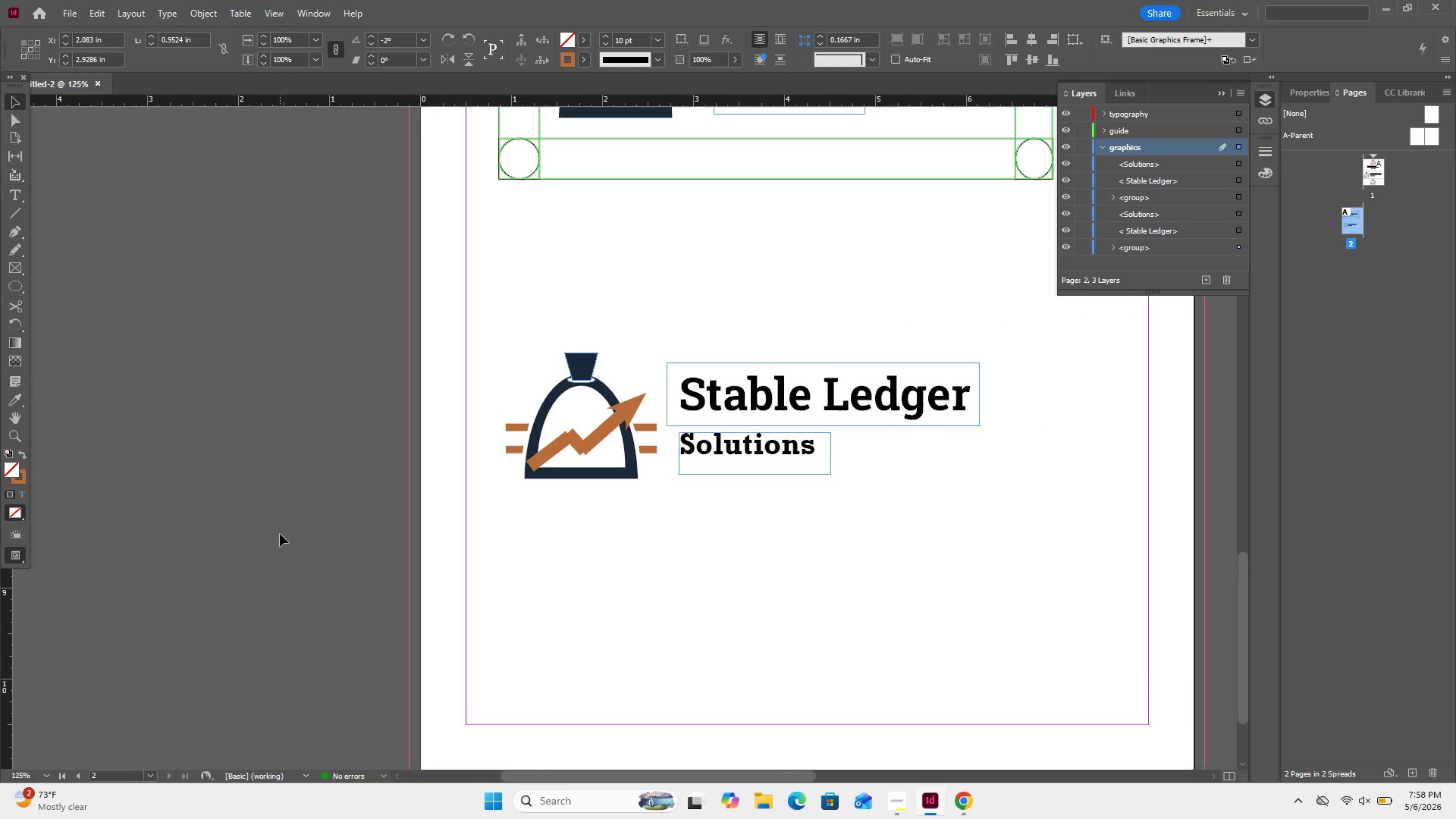 
key(Control+Minus)
 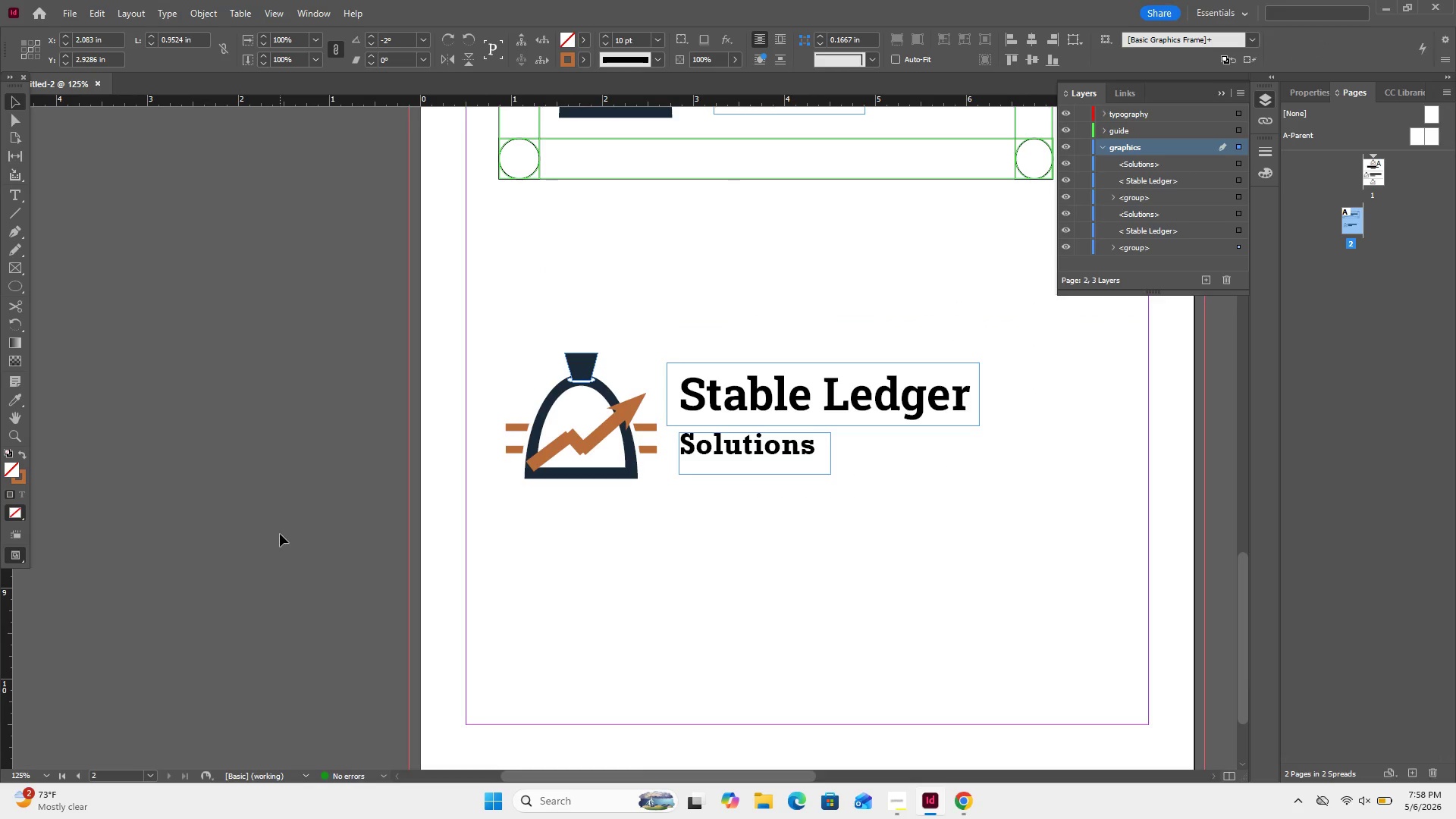 
key(Control+Shift+Z)
 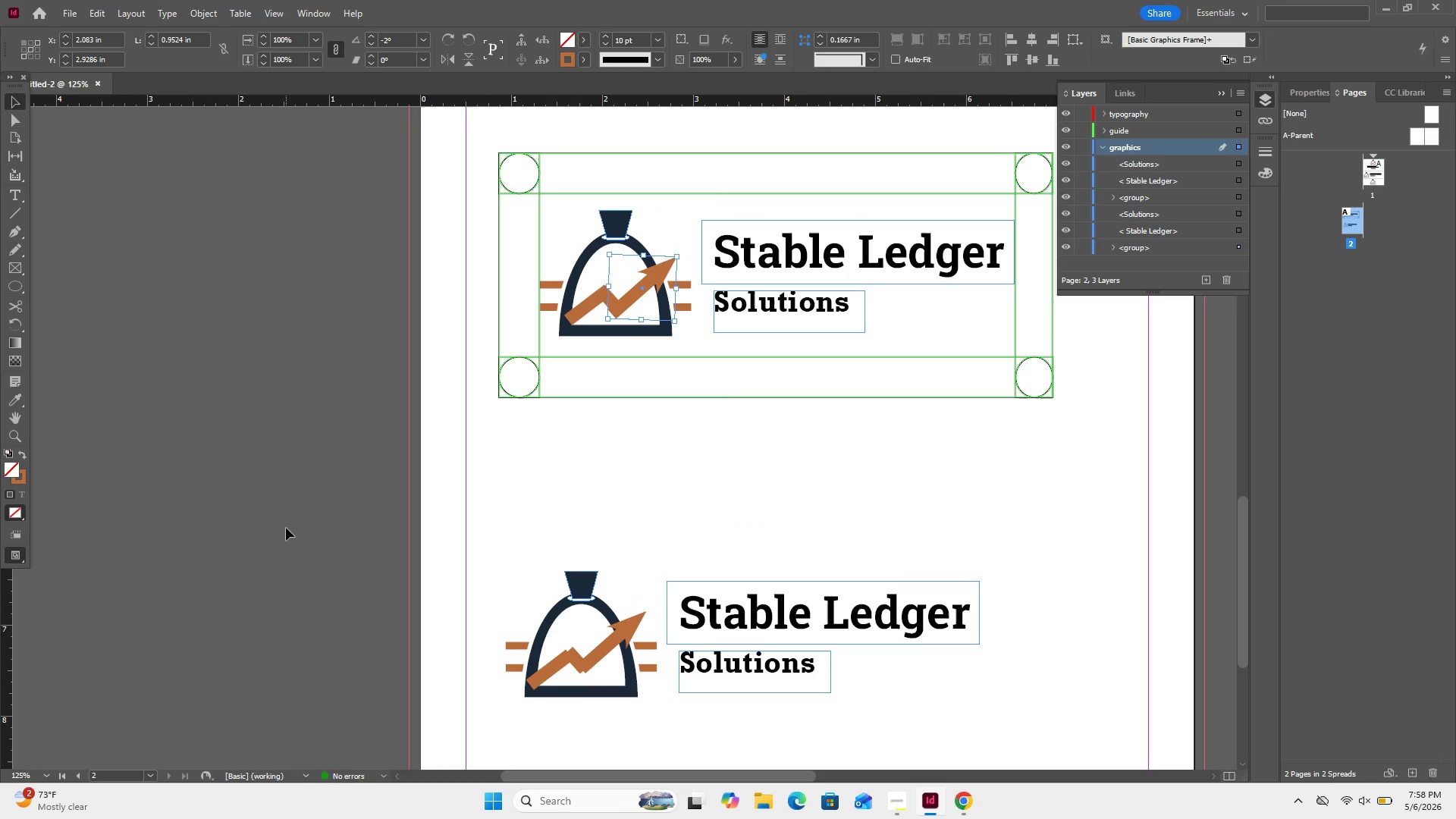 
scroll: coordinate [280, 534], scroll_direction: up, amount: 3.0
 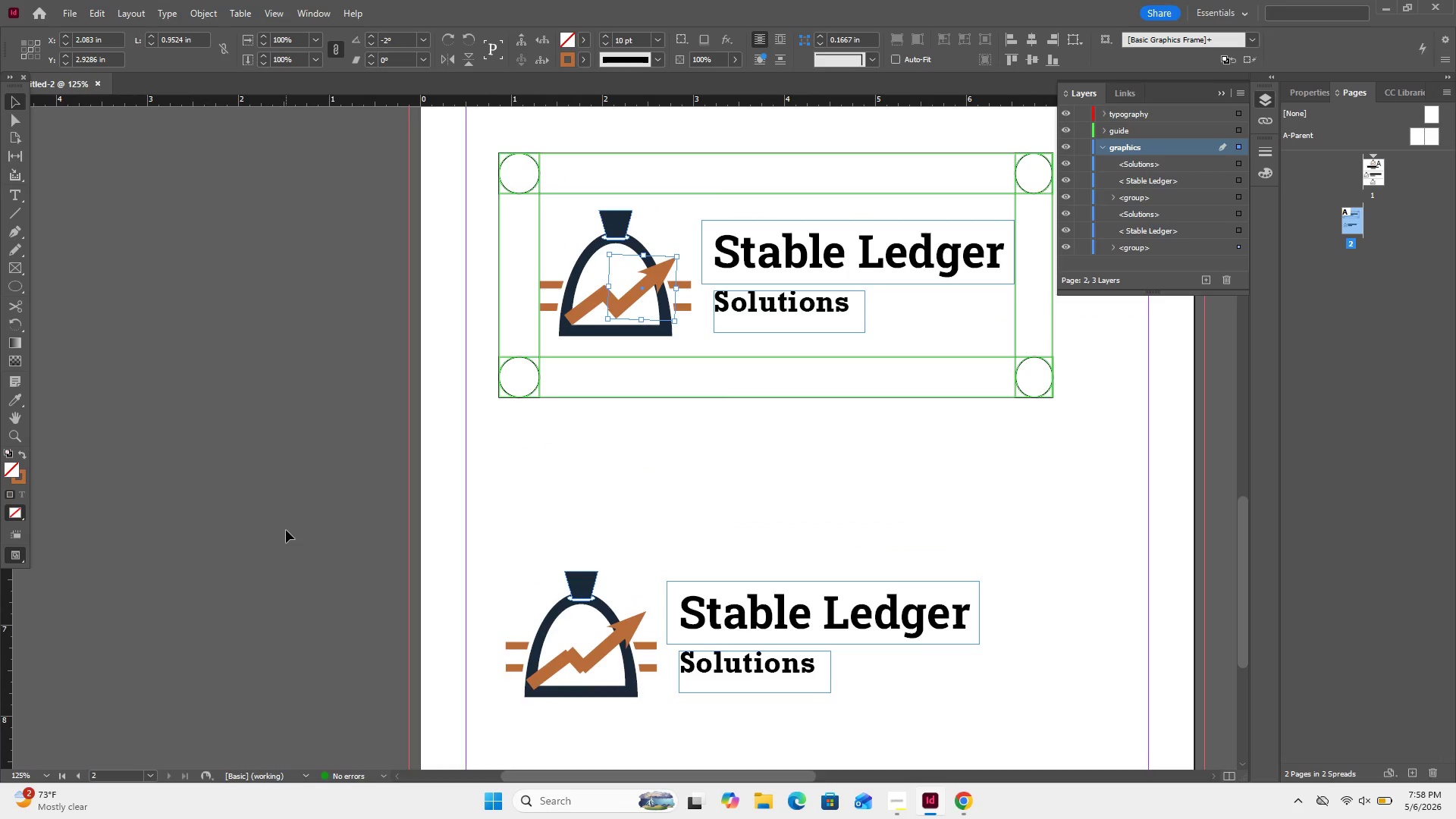 
key(Control+Shift+Z)
 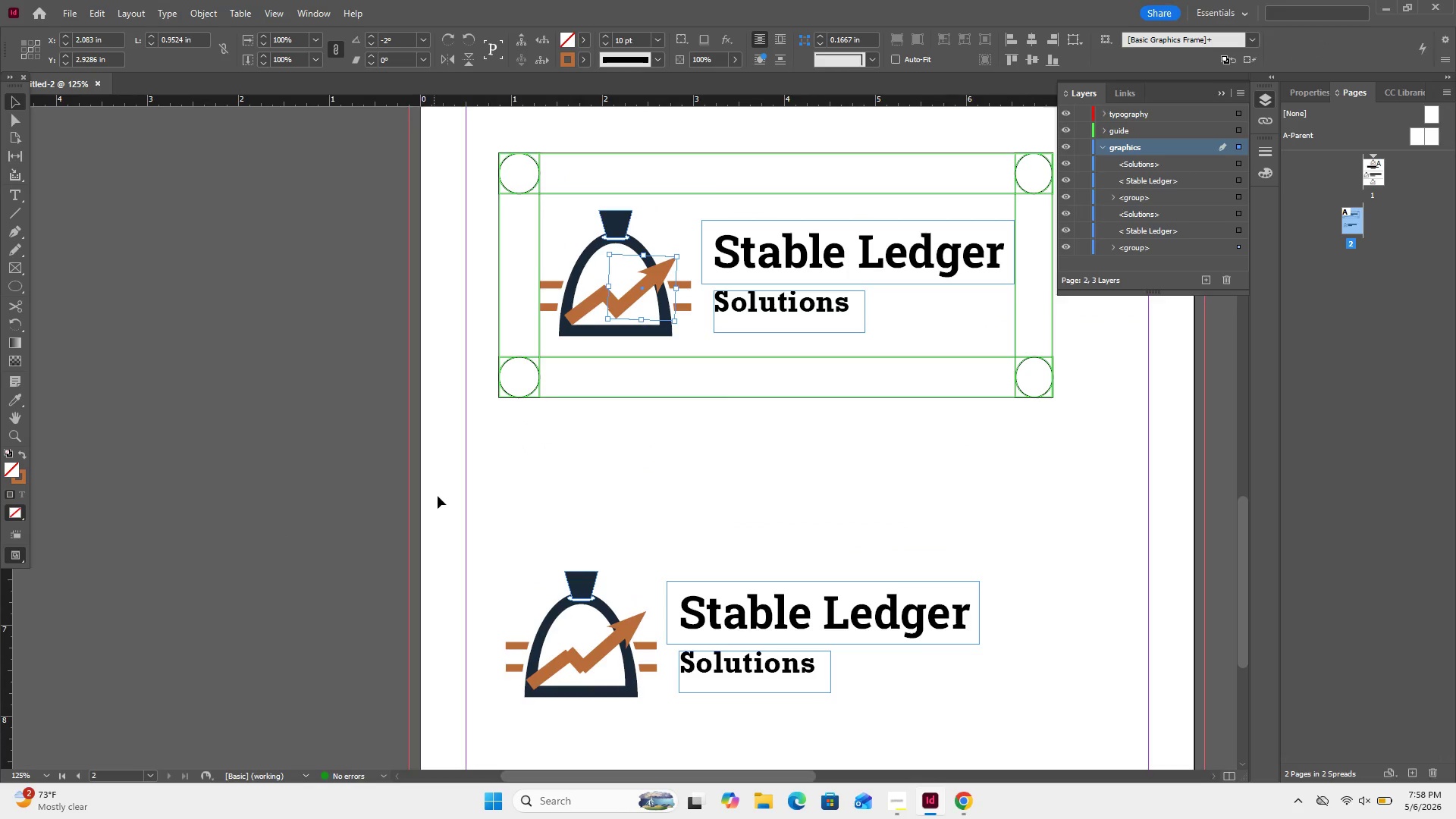 
left_click([438, 496])
 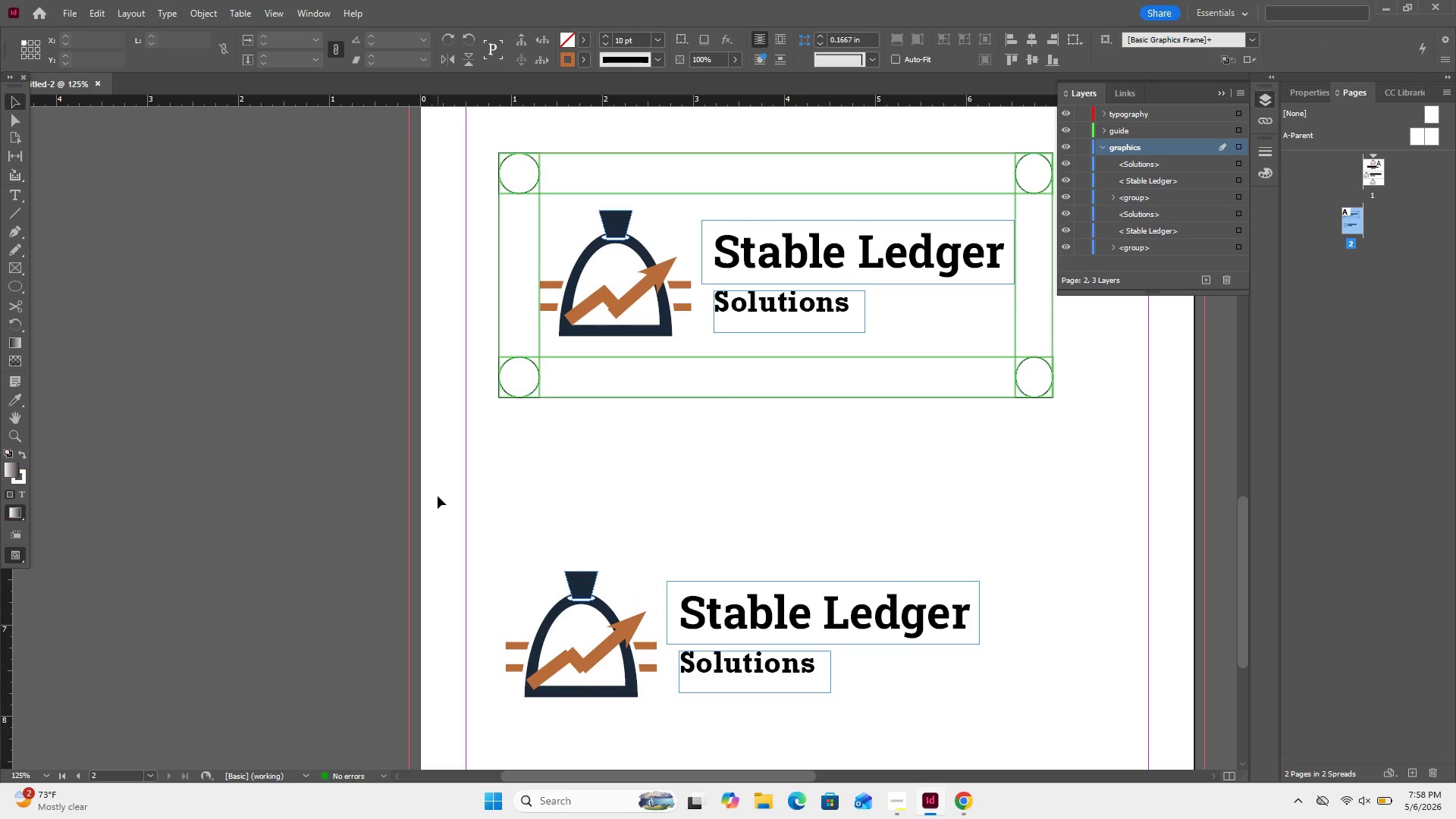 
key(Control+Shift+Z)
 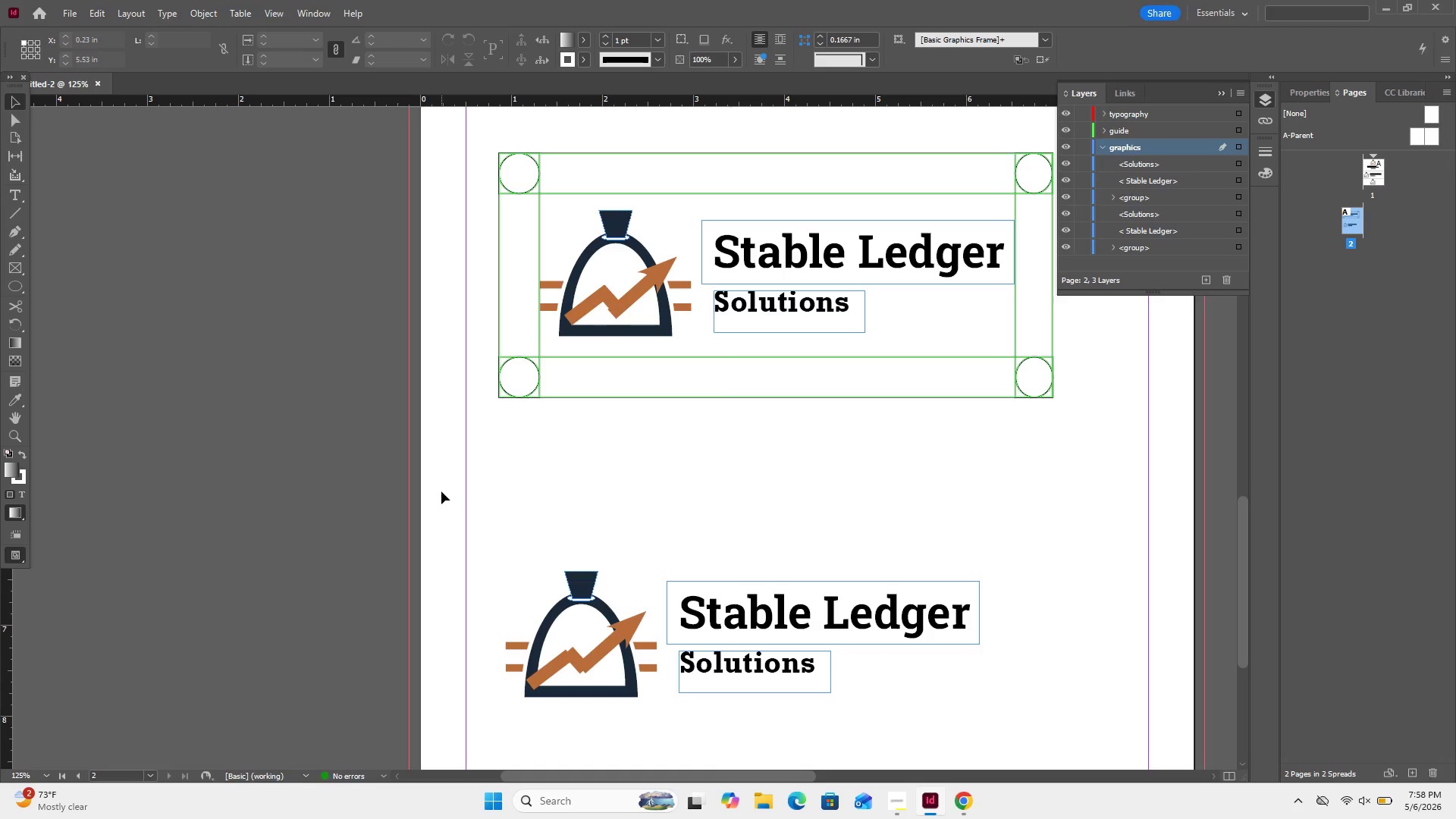 
key(Control+Shift+Z)
 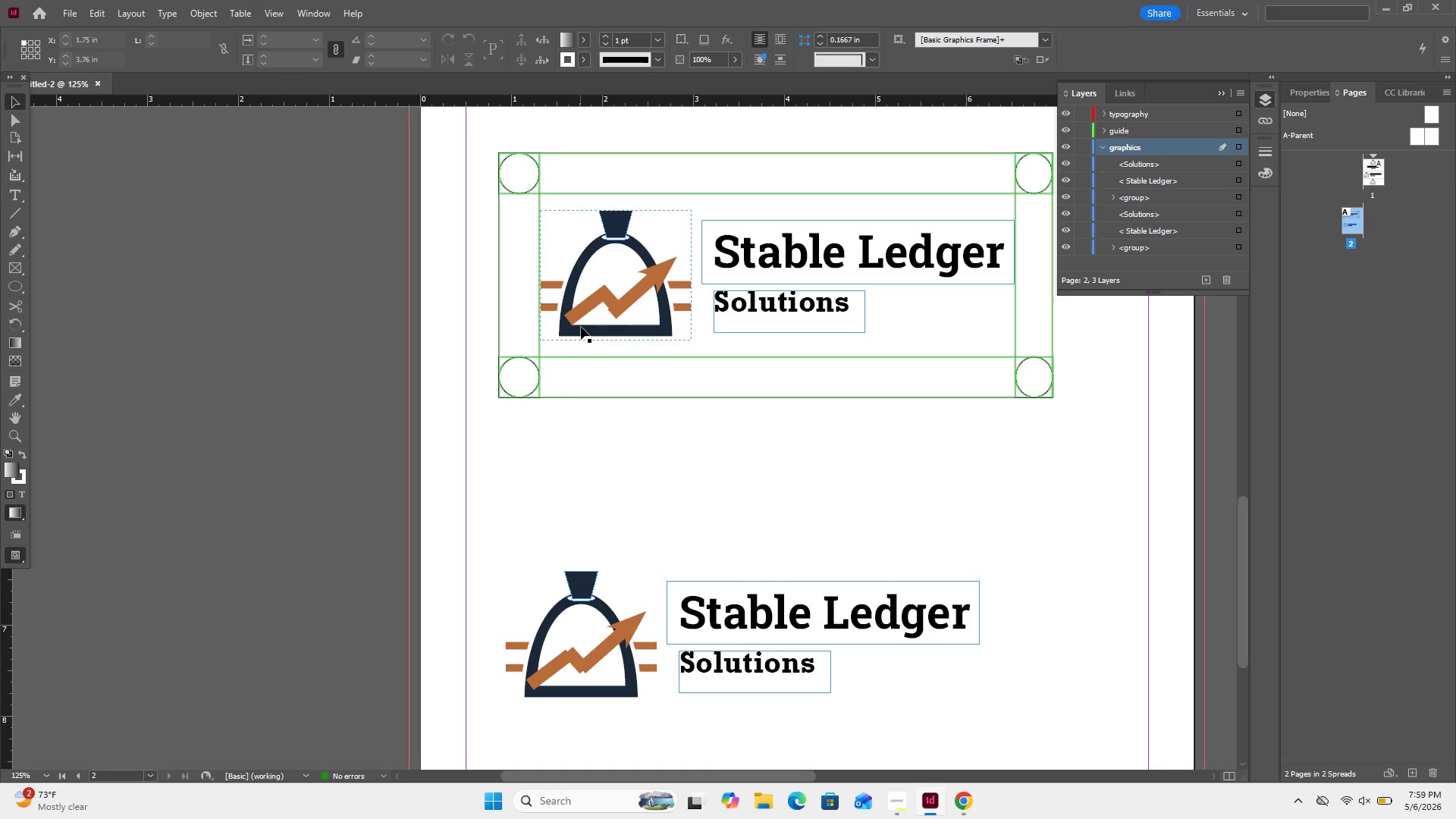 
left_click([582, 326])
 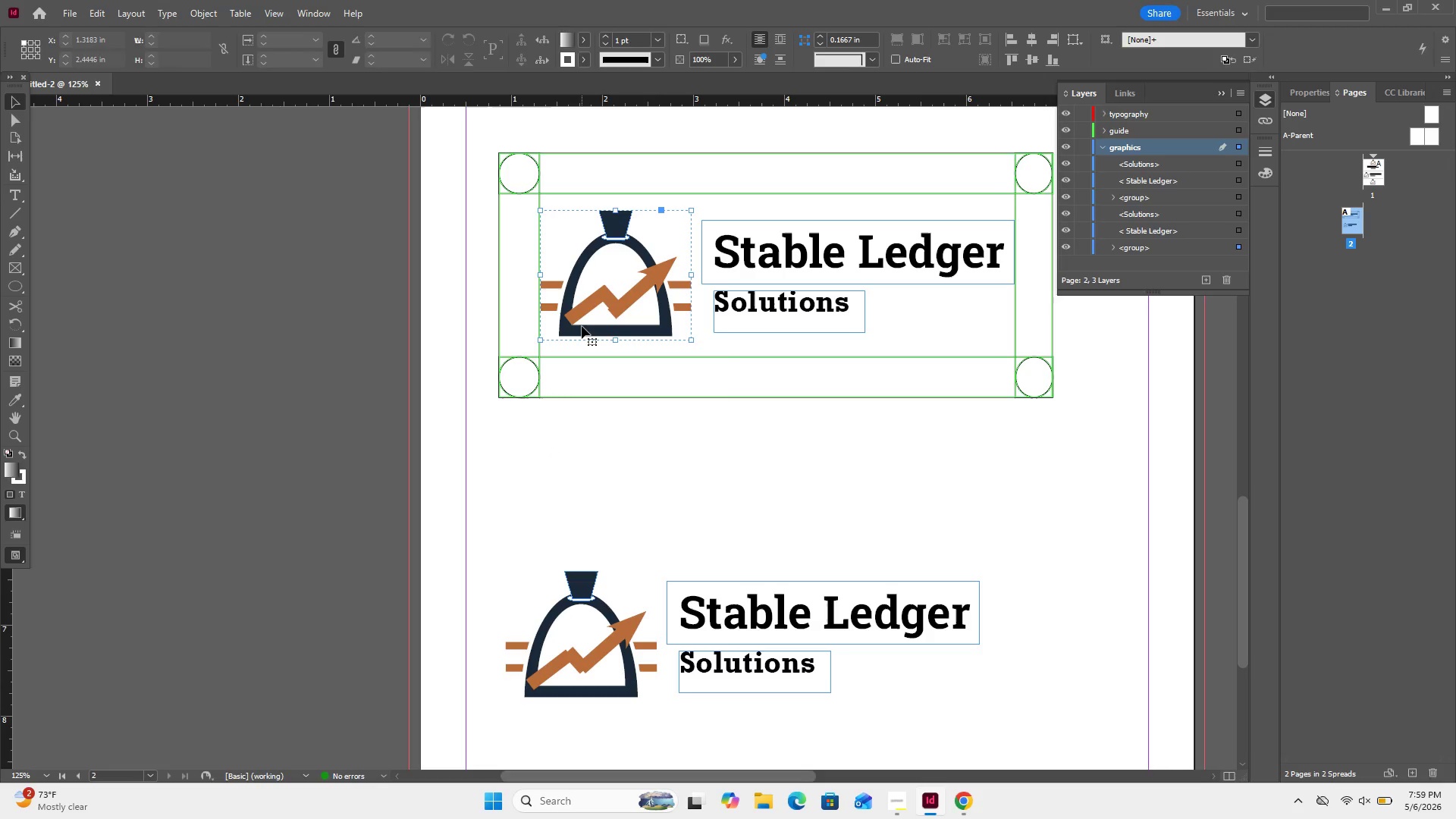 
key(Control+Shift+Z)
 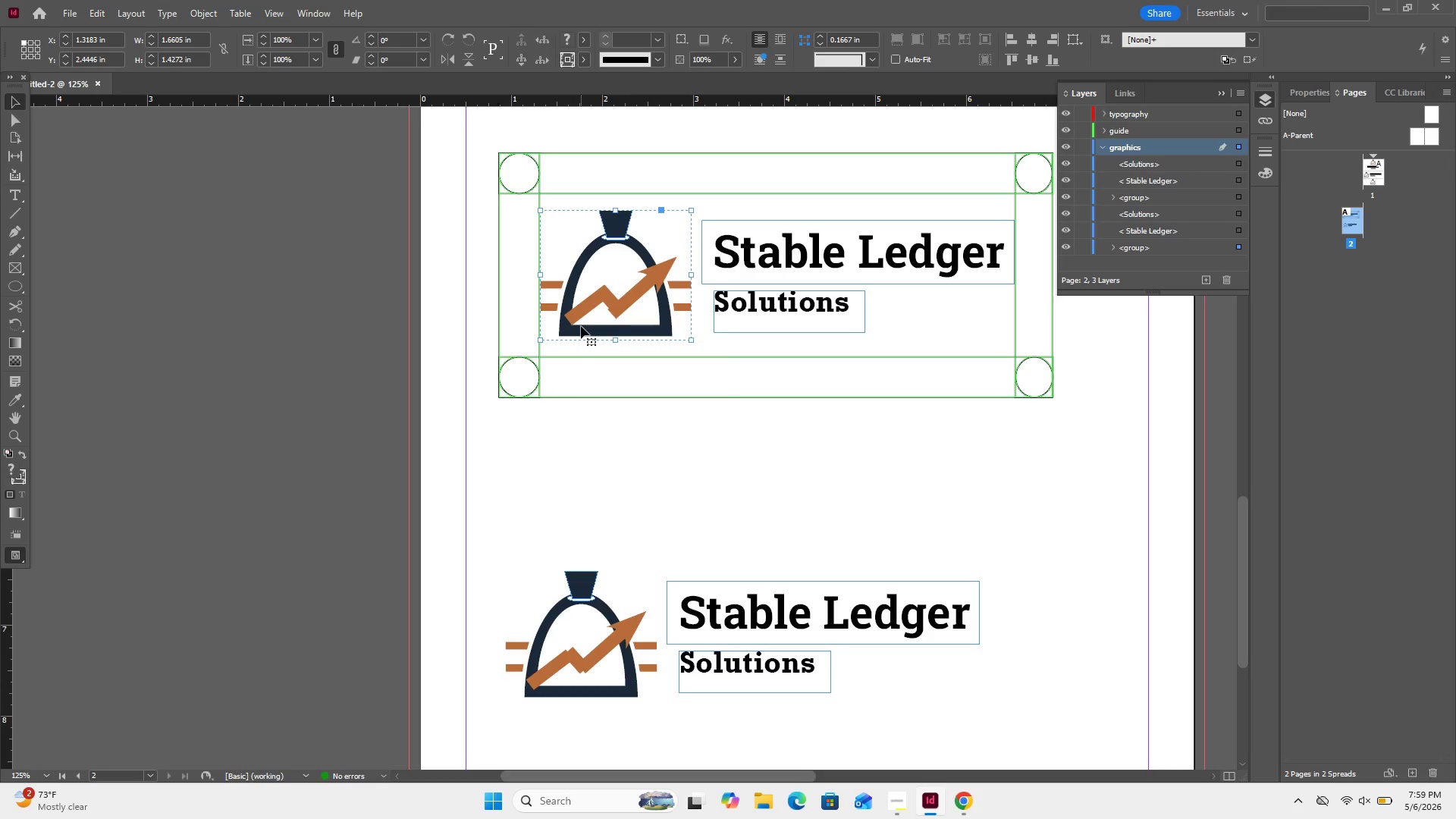 
key(Control+Shift+Z)
 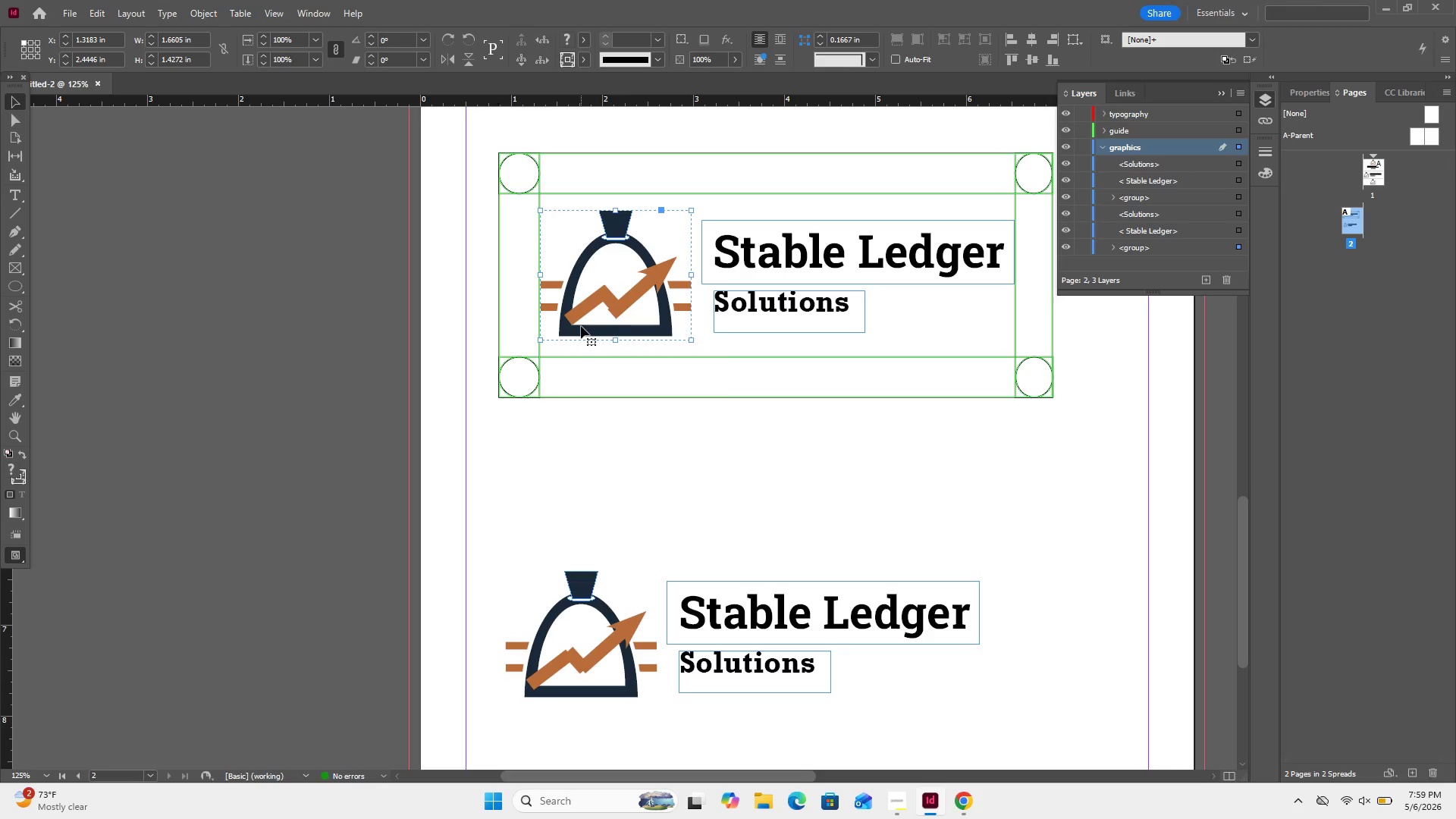 
key(Control+Shift+Z)
 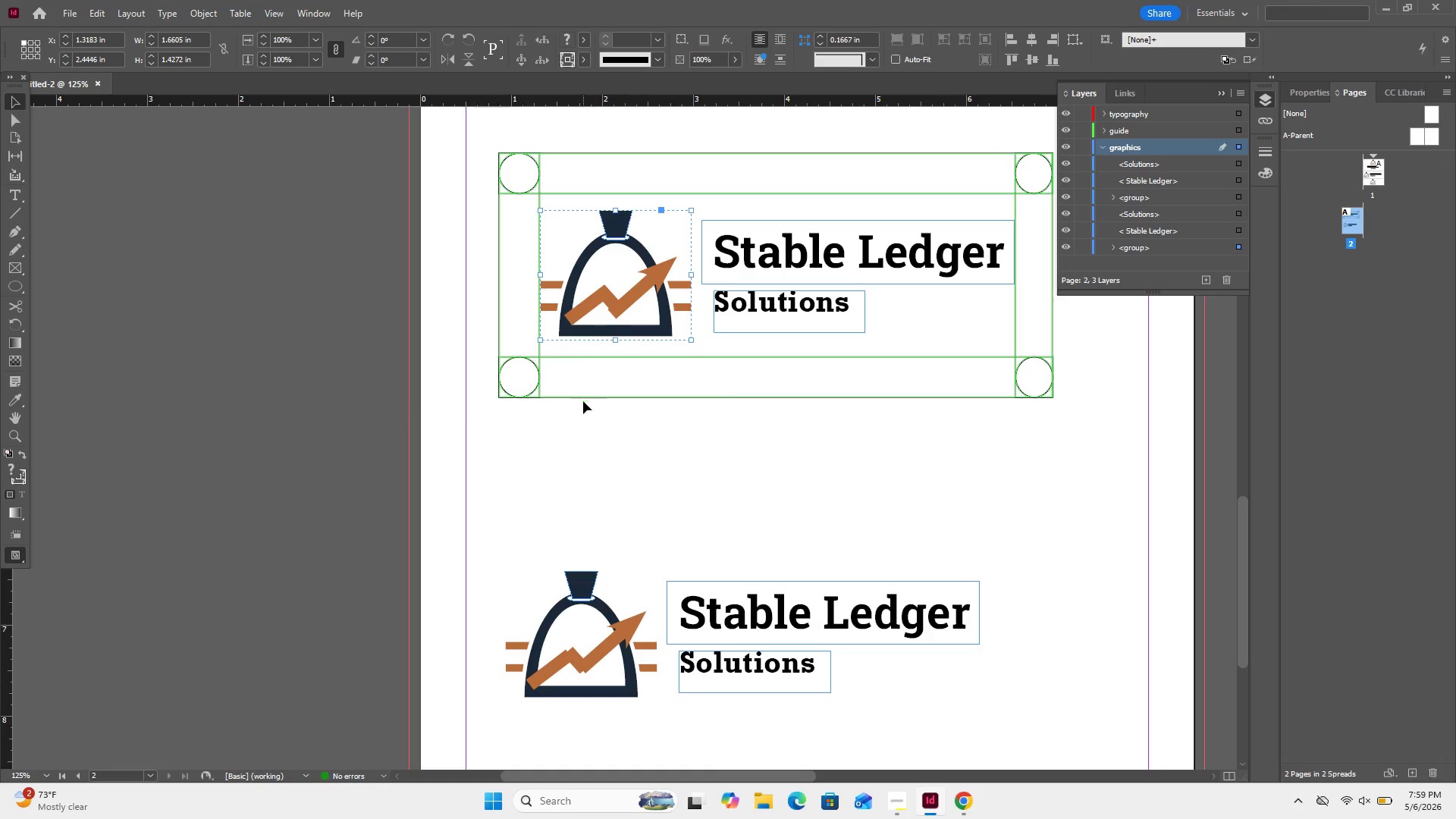 
left_click([583, 401])
 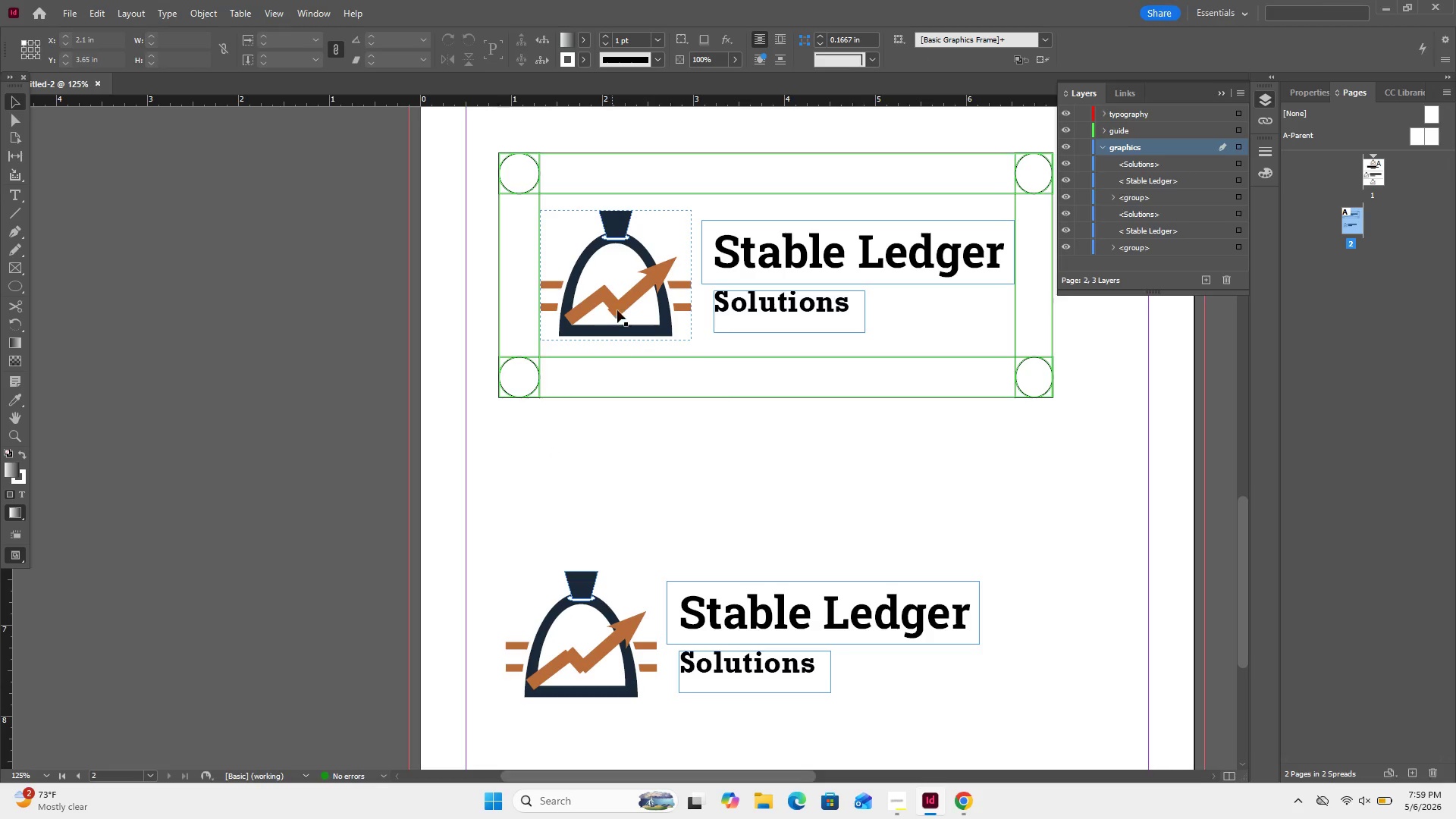 
left_click([623, 307])
 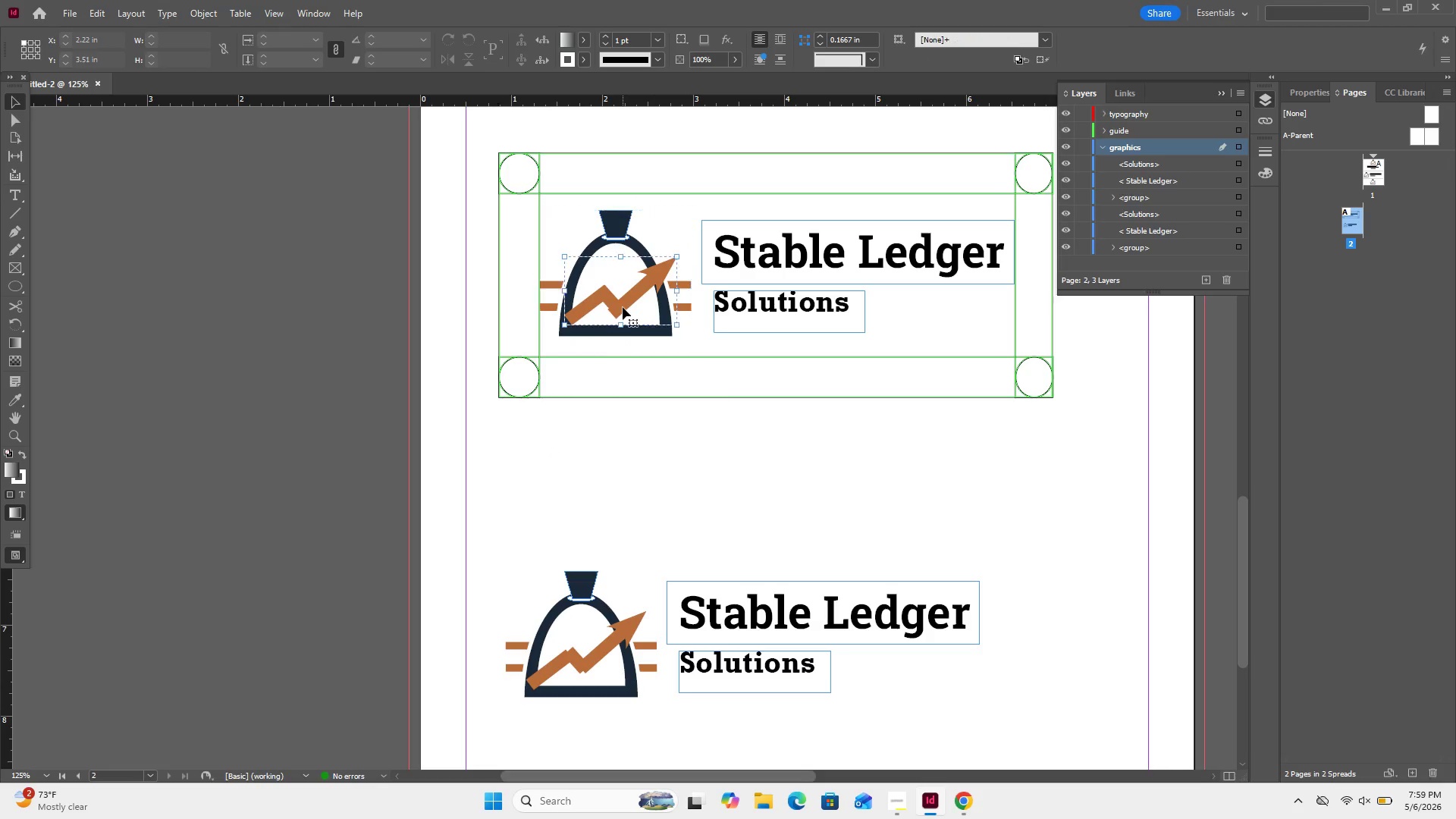 
double_click([623, 307])
 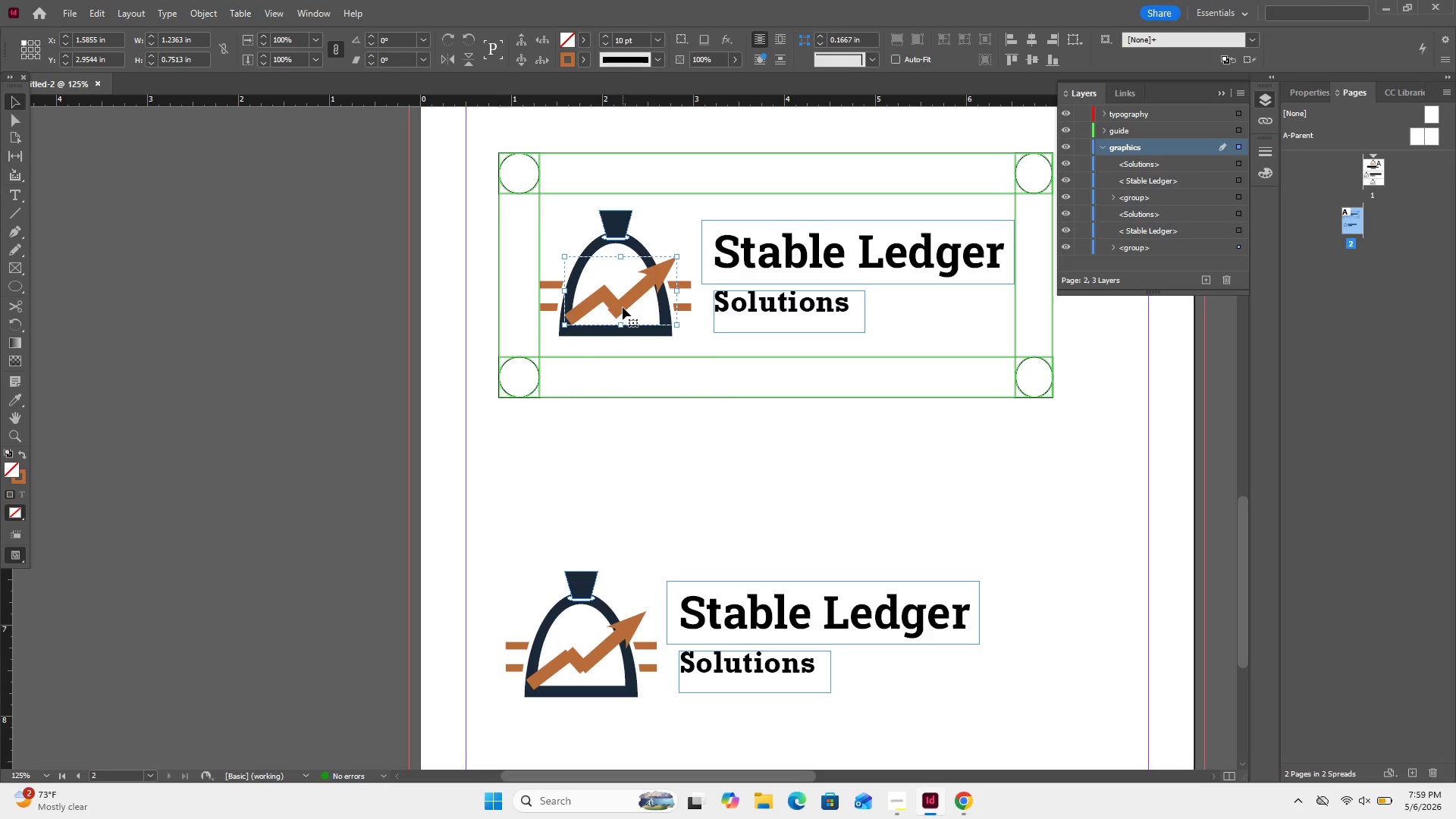 
triple_click([623, 307])
 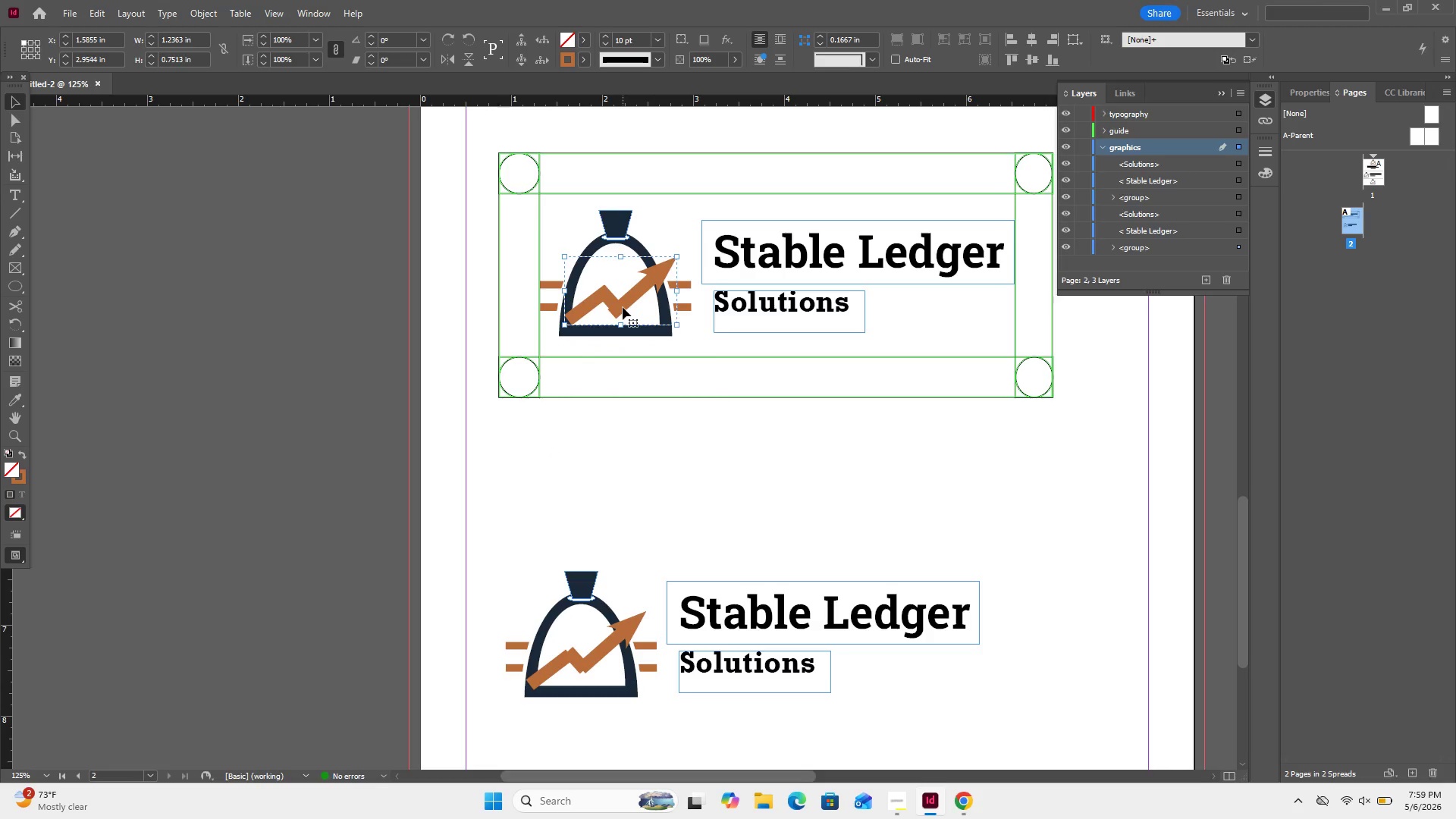 
double_click([623, 307])
 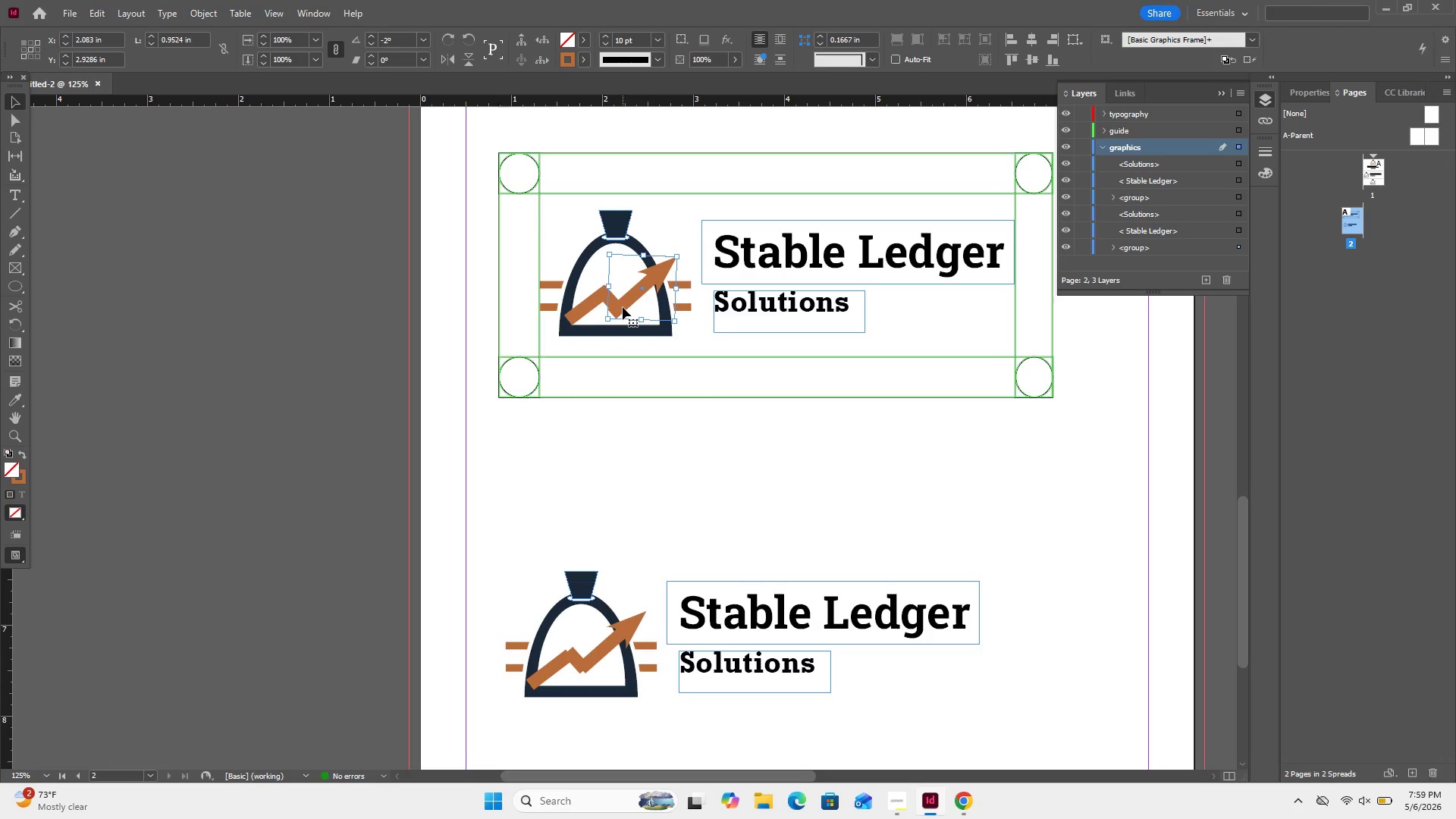 
key(ArrowUp)
 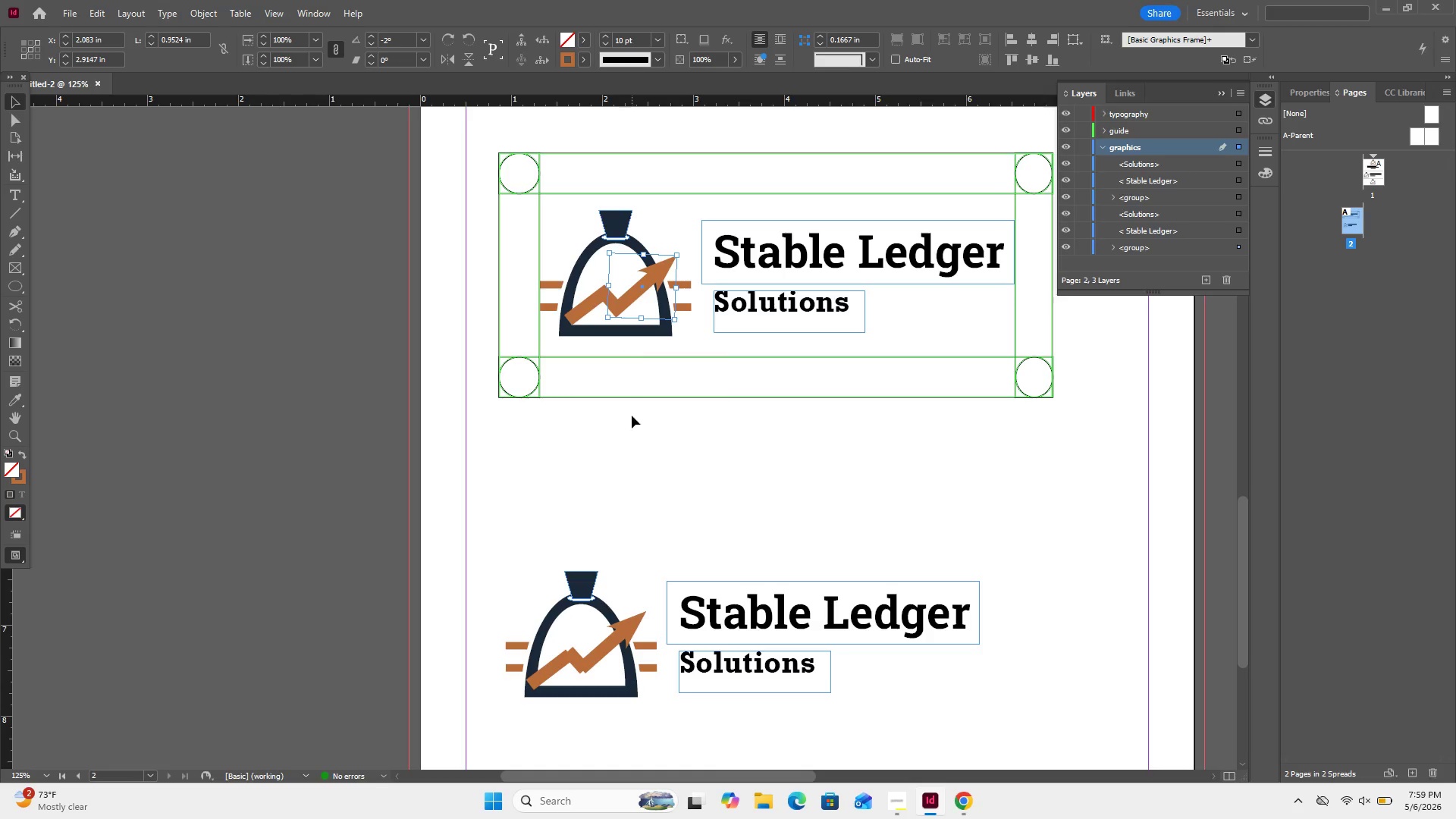 
left_click_drag(start_coordinate=[629, 416], to_coordinate=[623, 419])
 